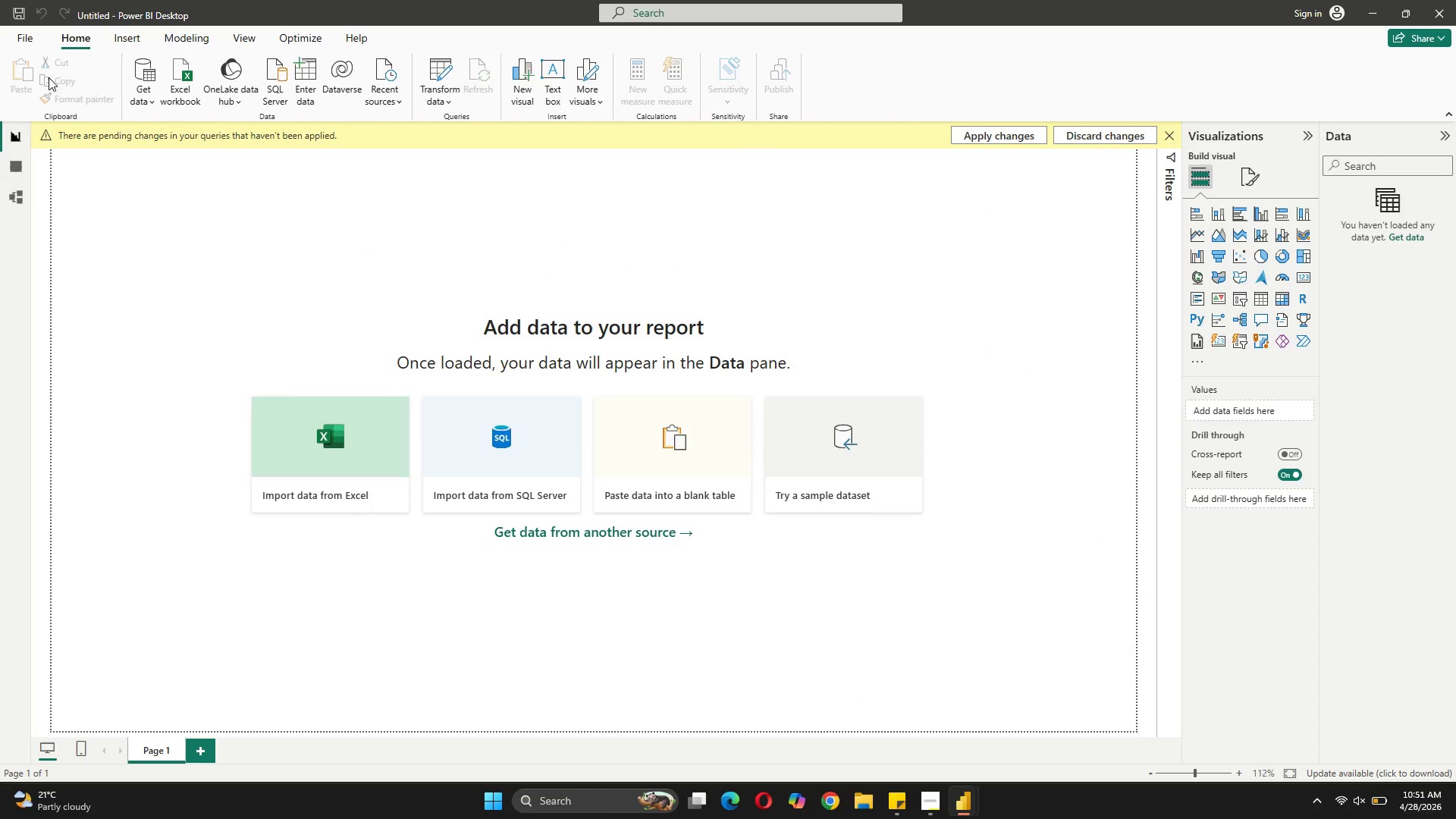 
left_click([15, 35])
 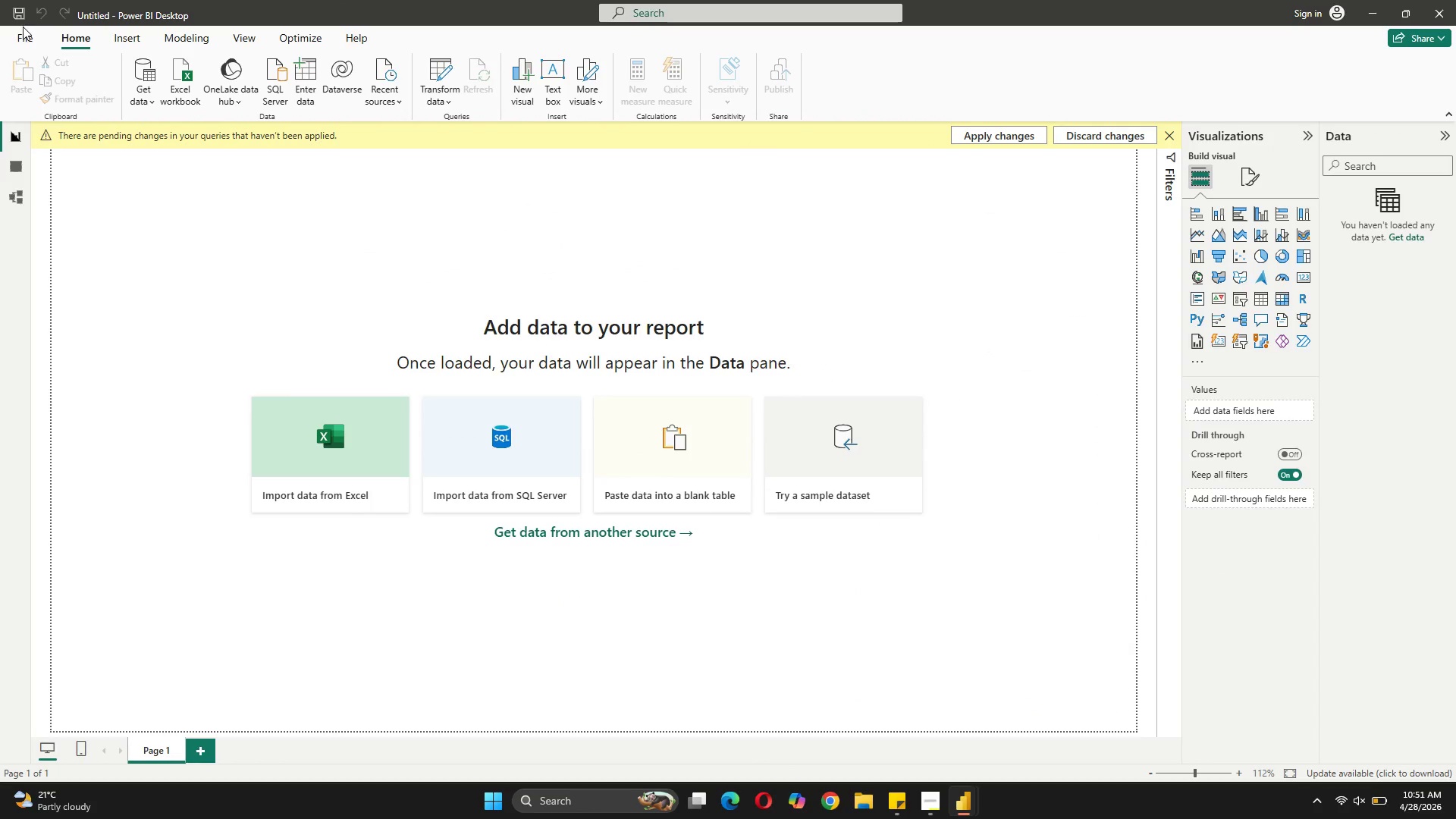 
left_click([25, 32])
 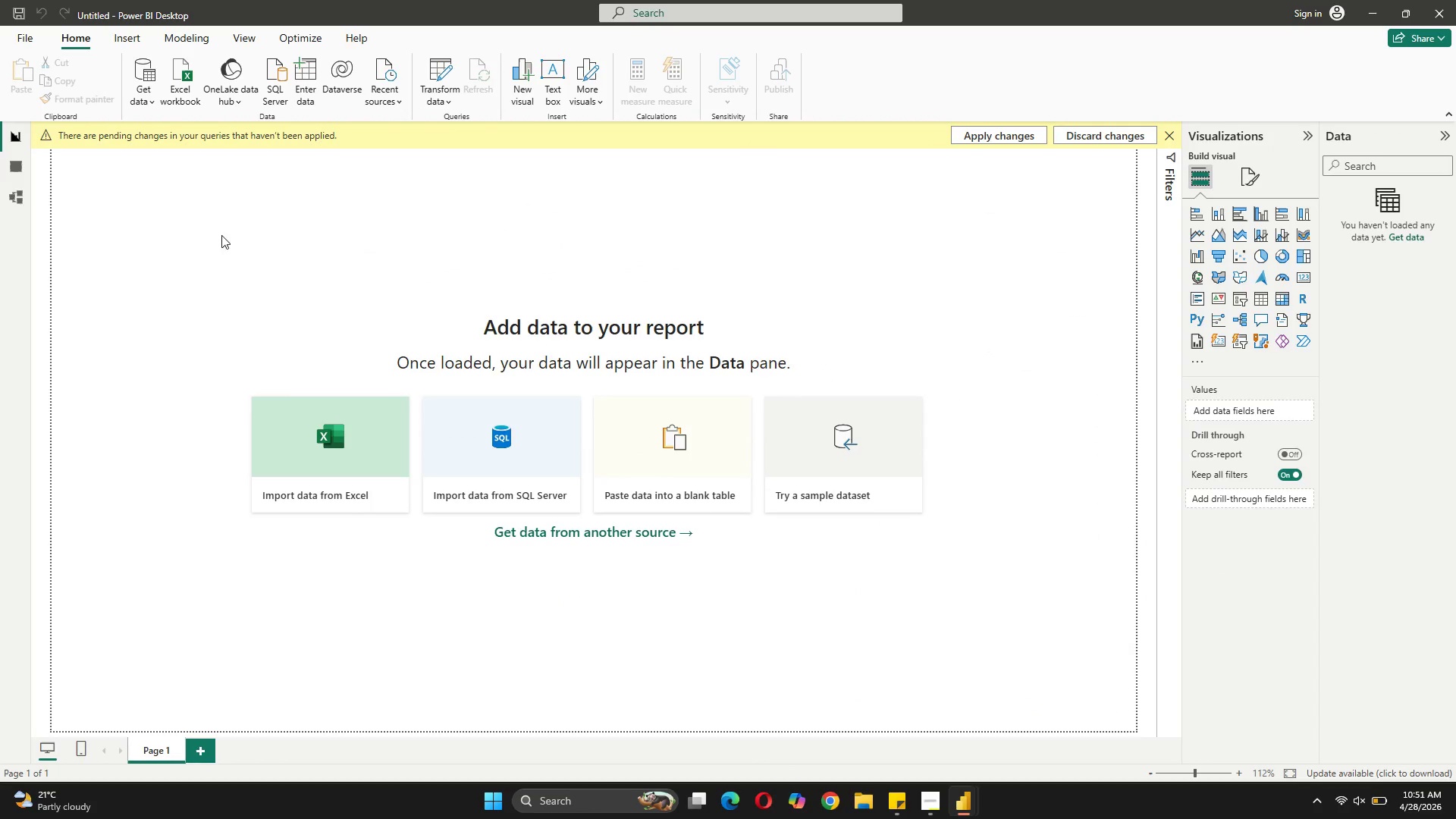 
double_click([299, 254])
 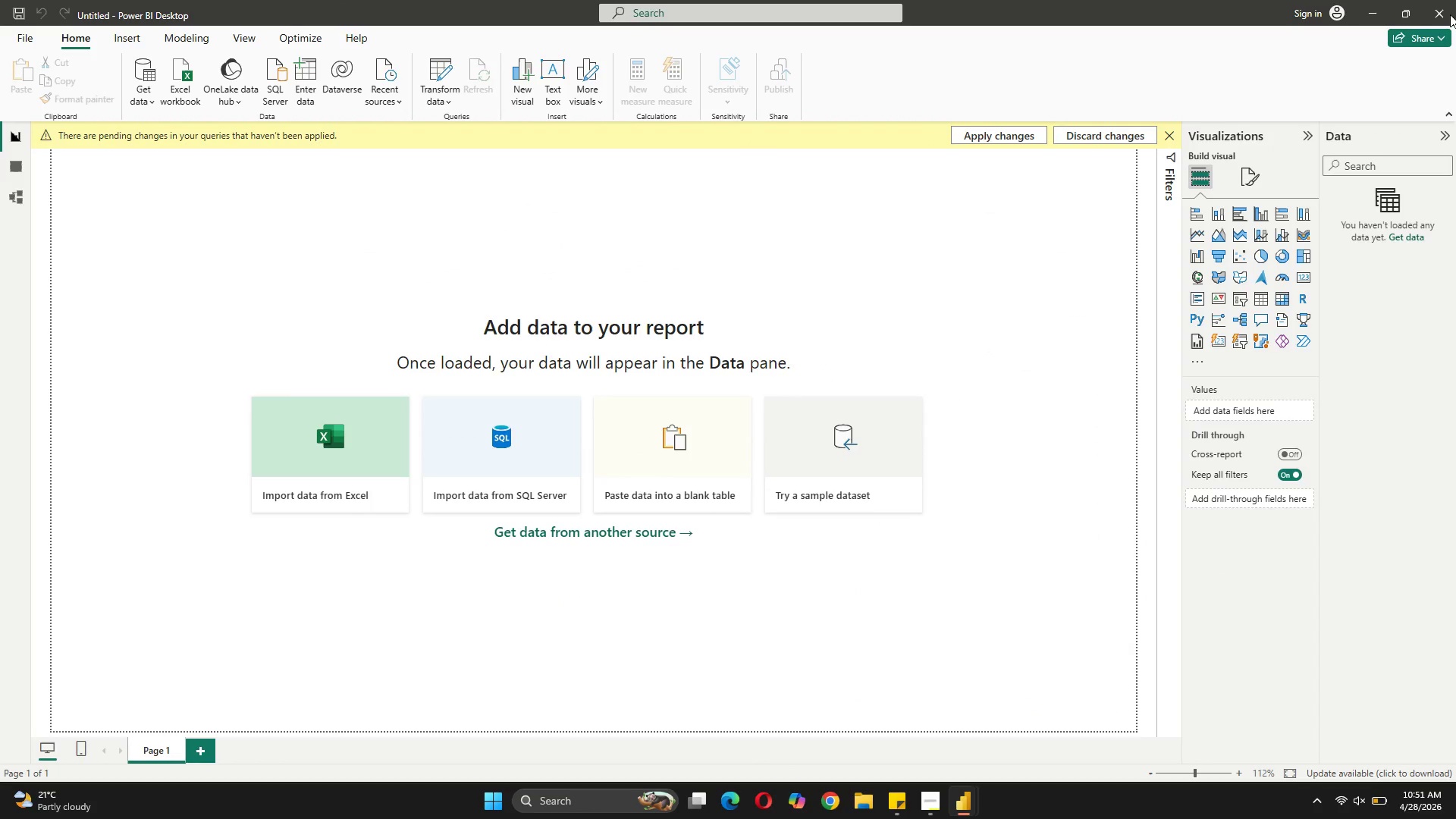 
left_click([1446, 13])
 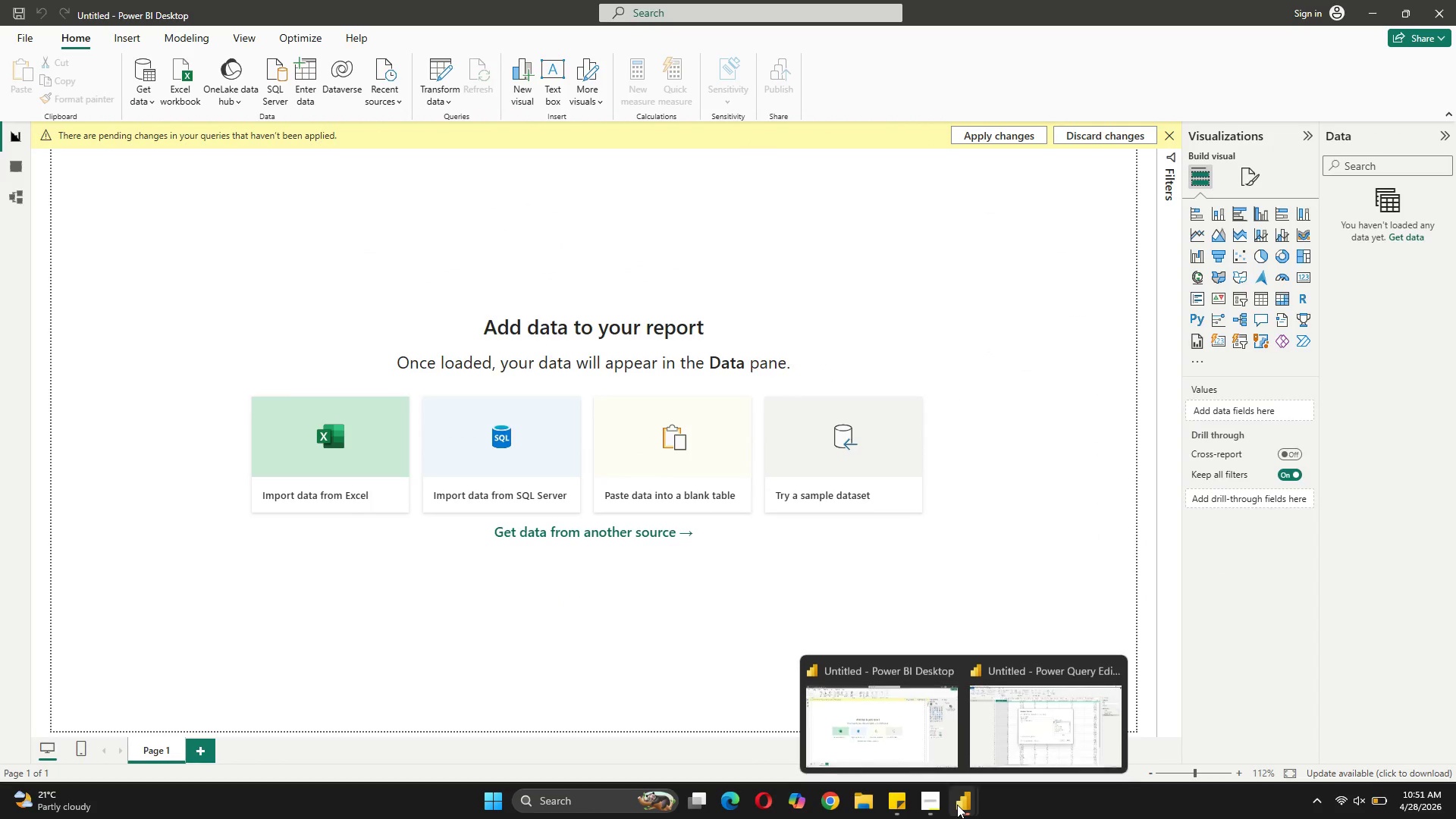 
left_click([1054, 712])
 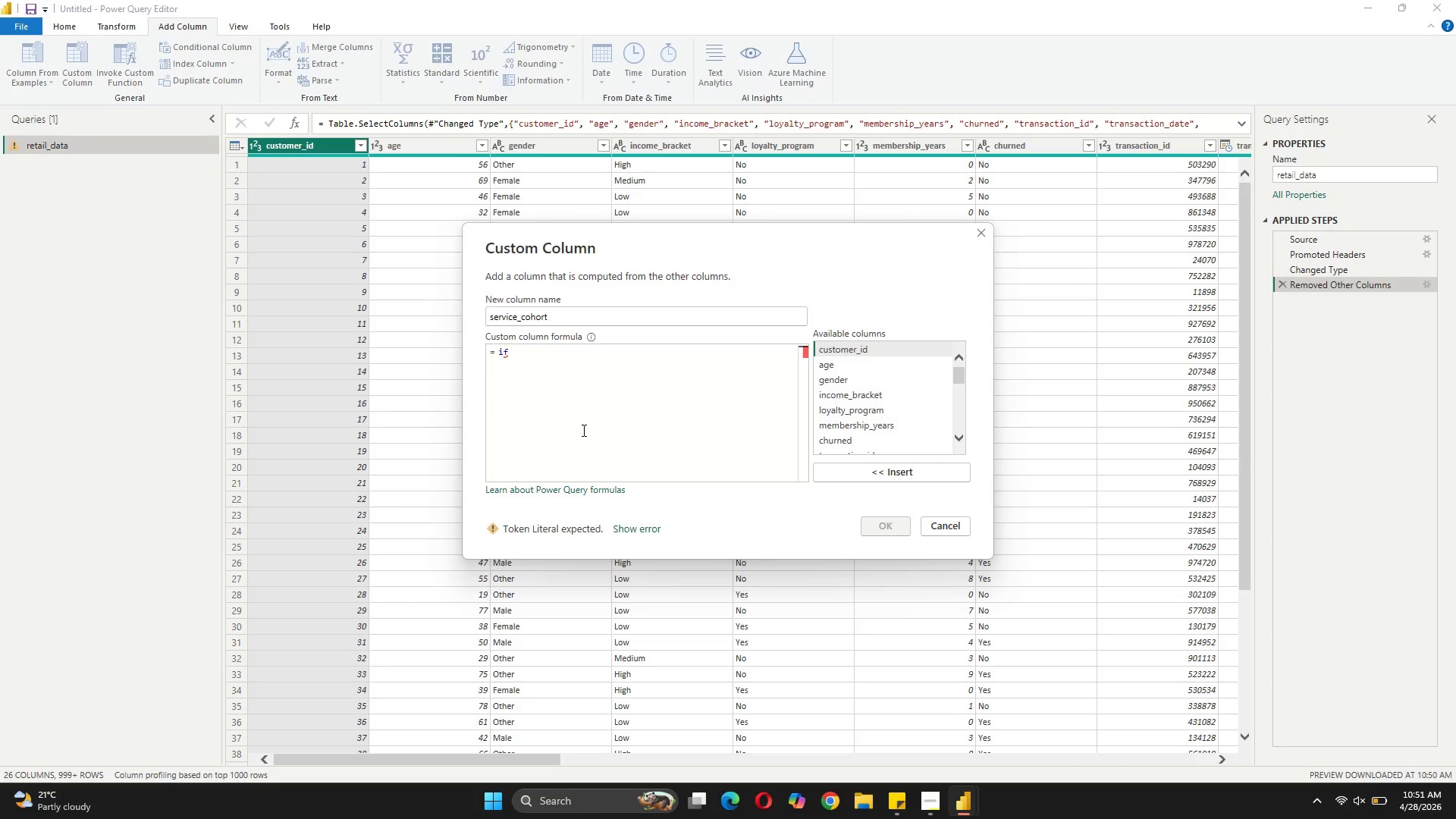 
left_click([582, 430])
 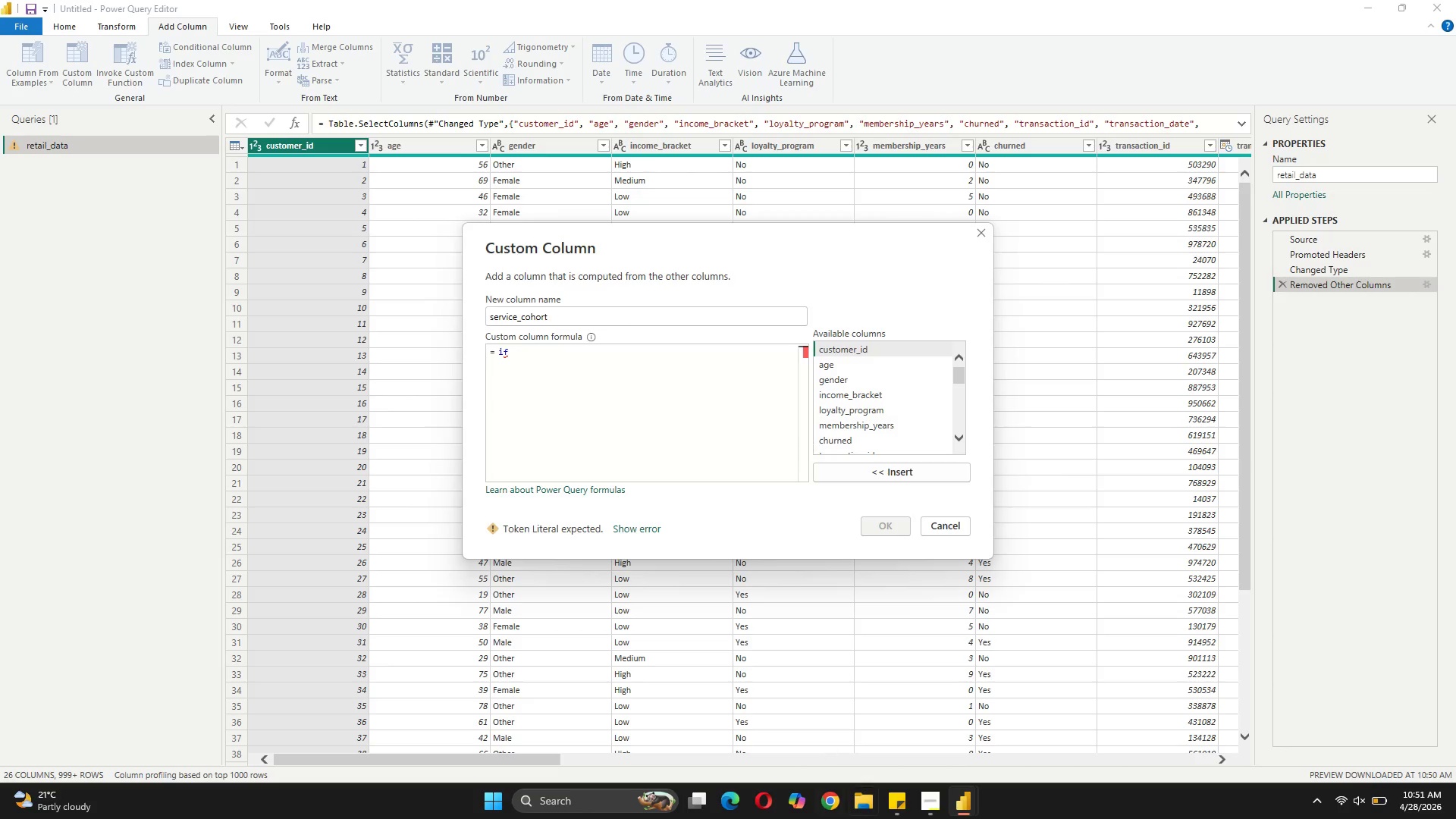 
wait(10.83)
 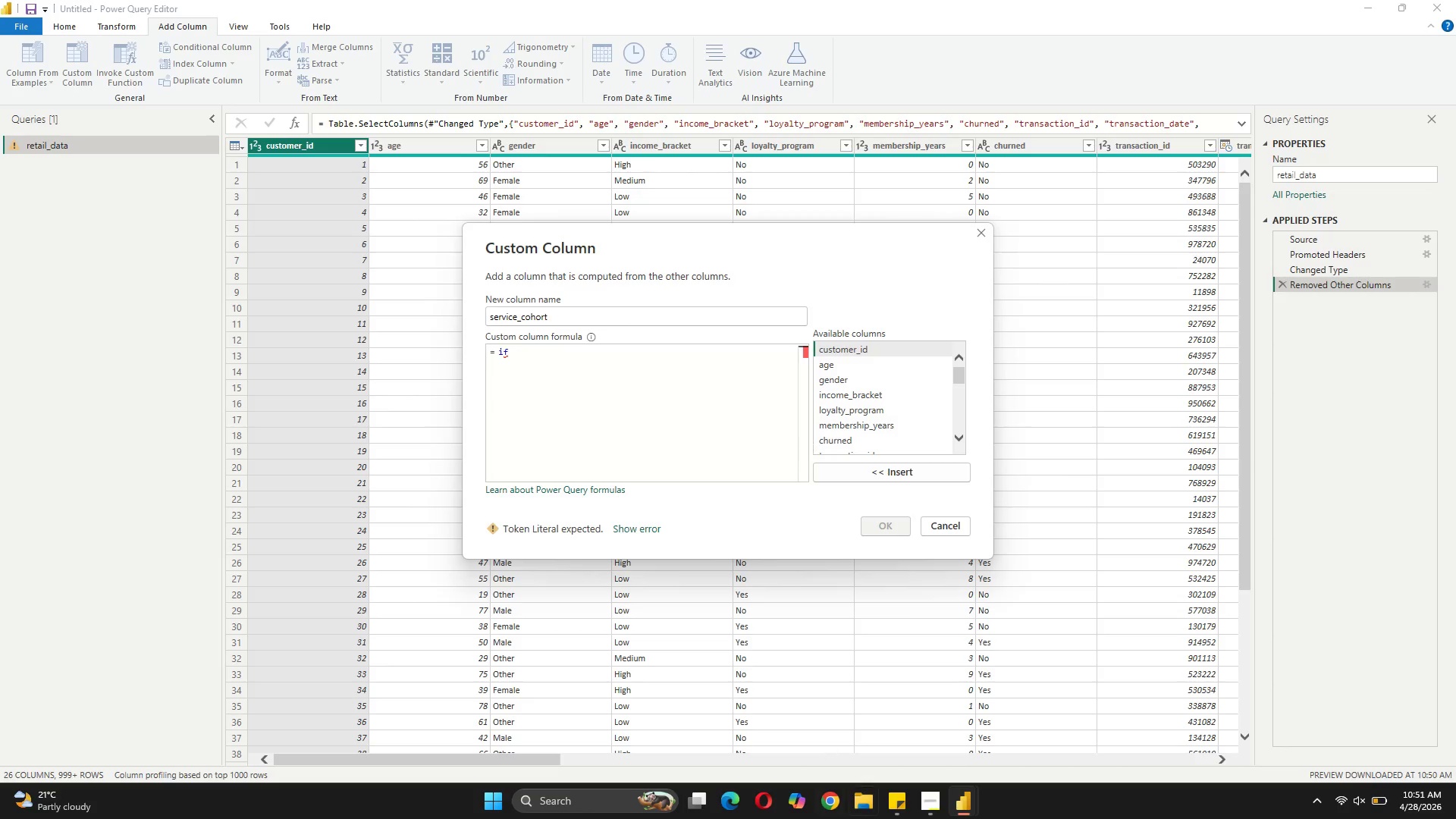 
type(product)
 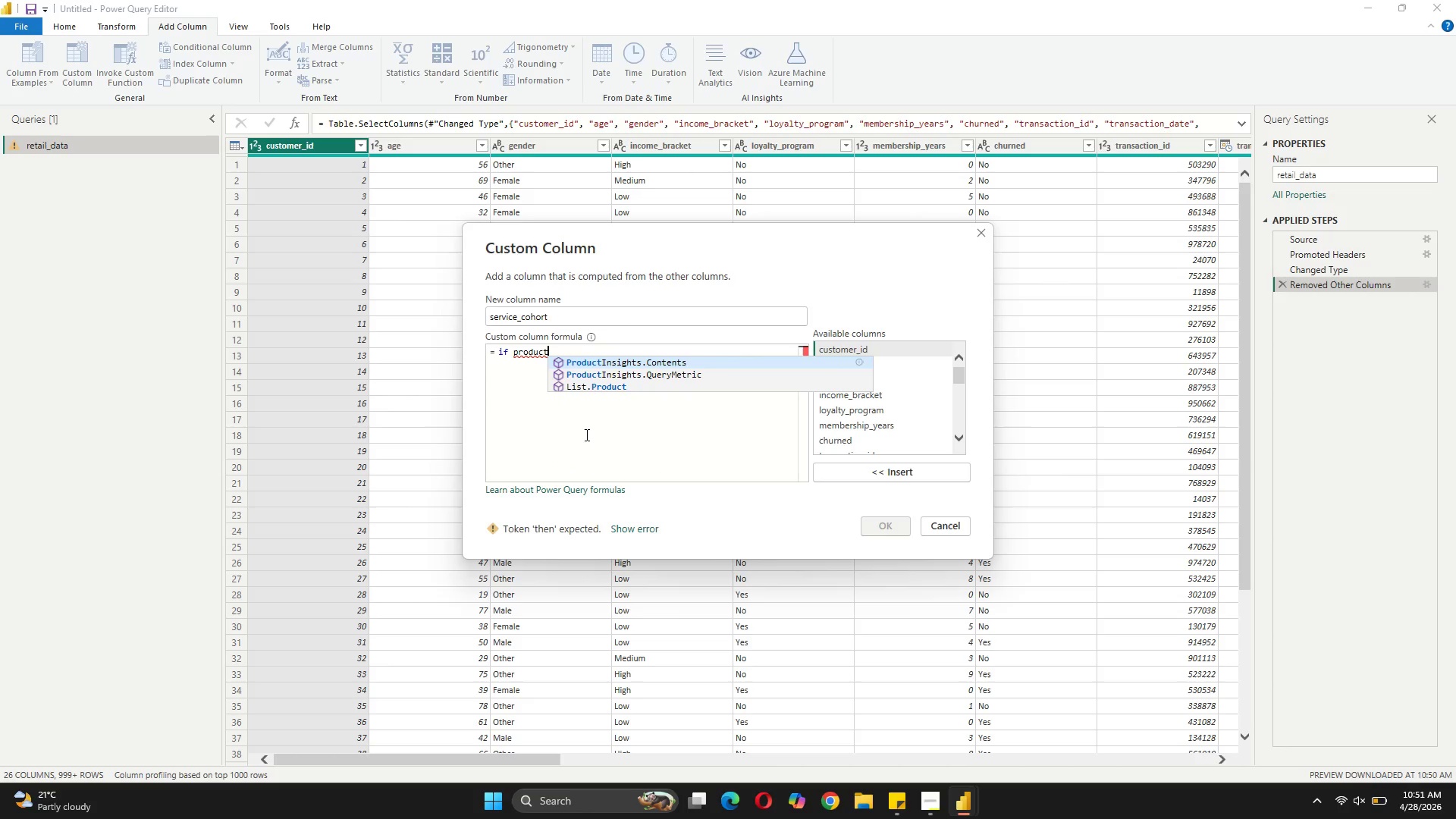 
key(Backspace)
key(Backspace)
key(Backspace)
key(Backspace)
key(Backspace)
key(Backspace)
type([pro)
key(Tab)
type( = ")
 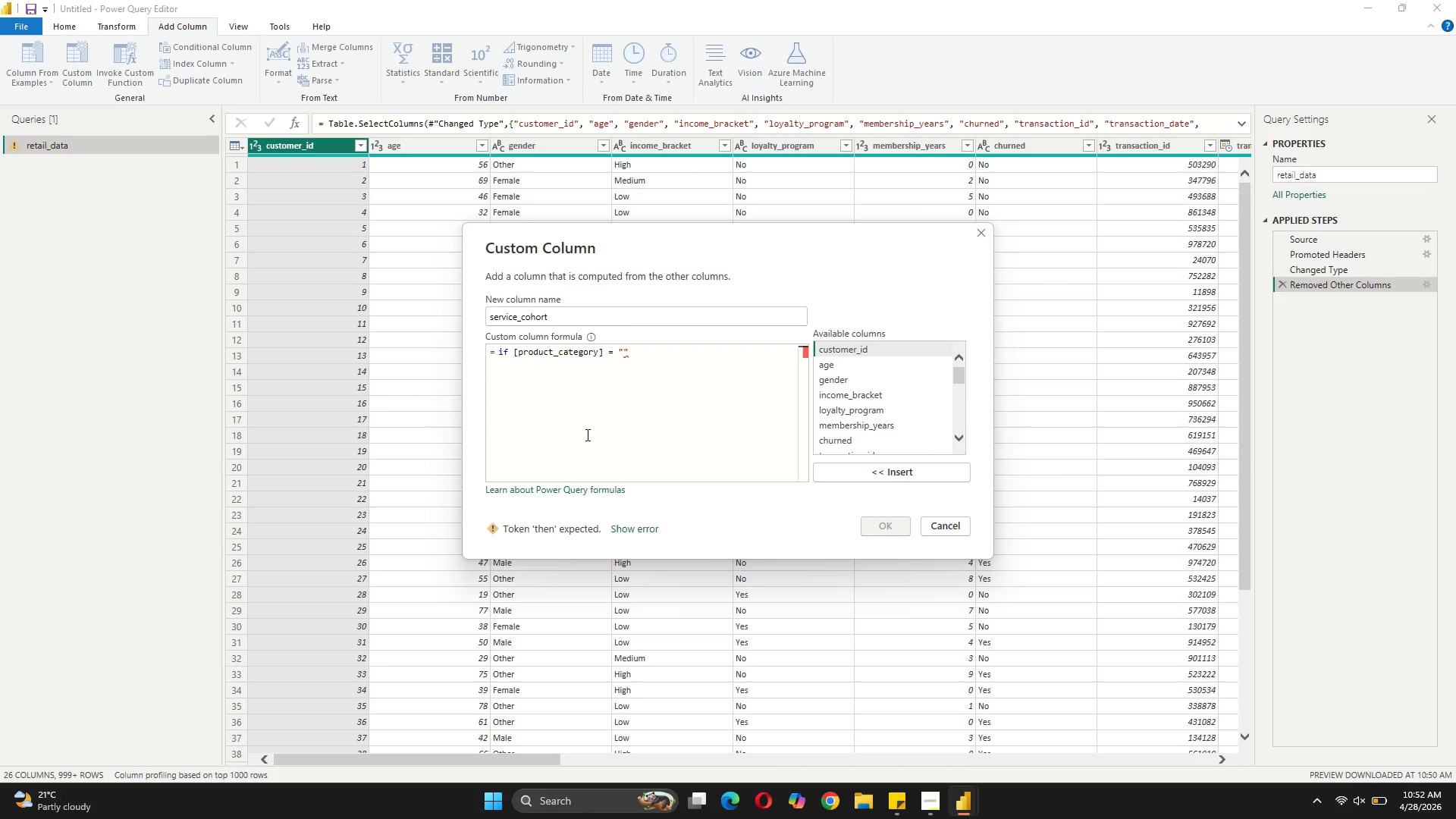 
left_click([941, 668])
 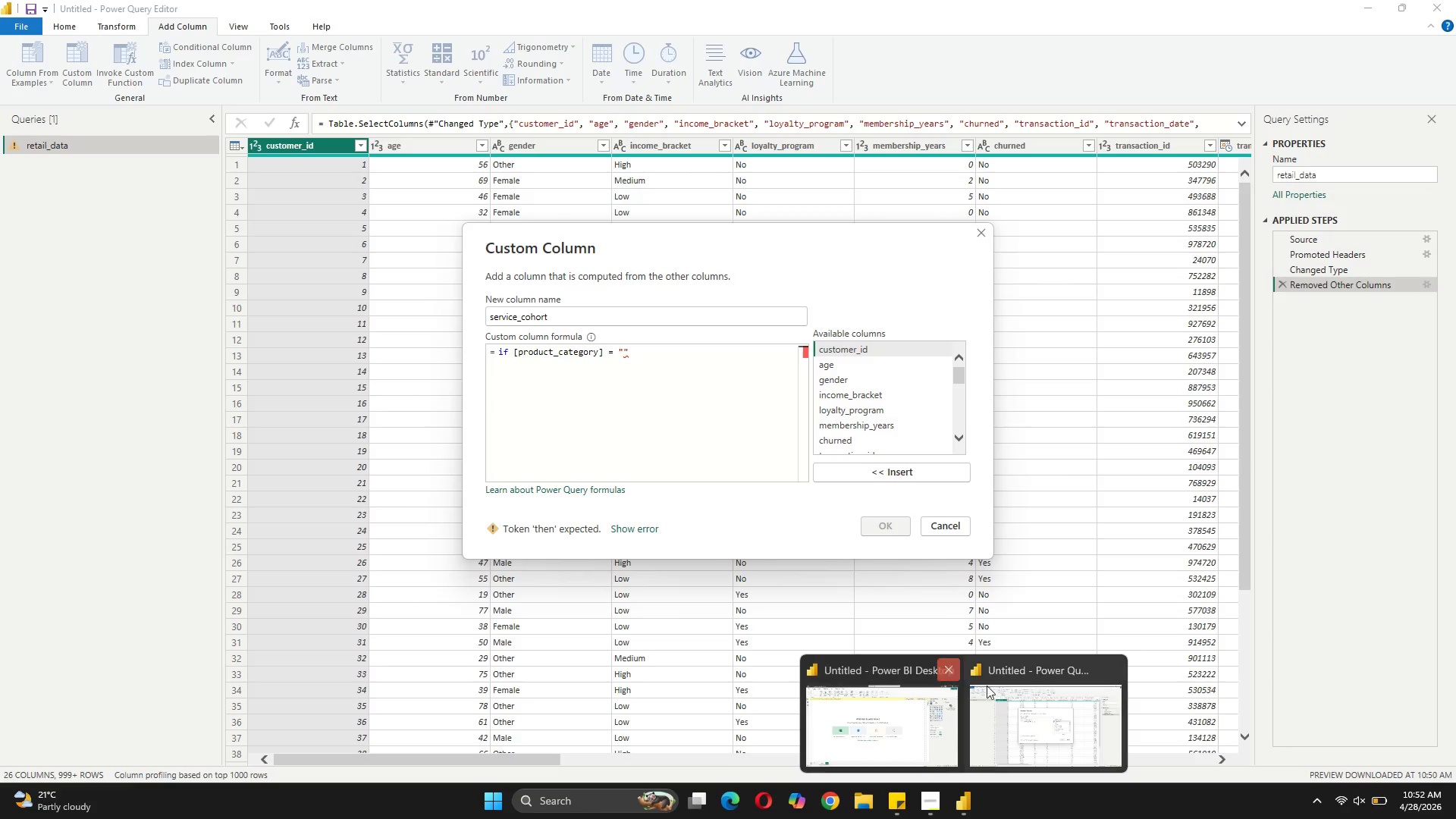 
left_click([1021, 711])
 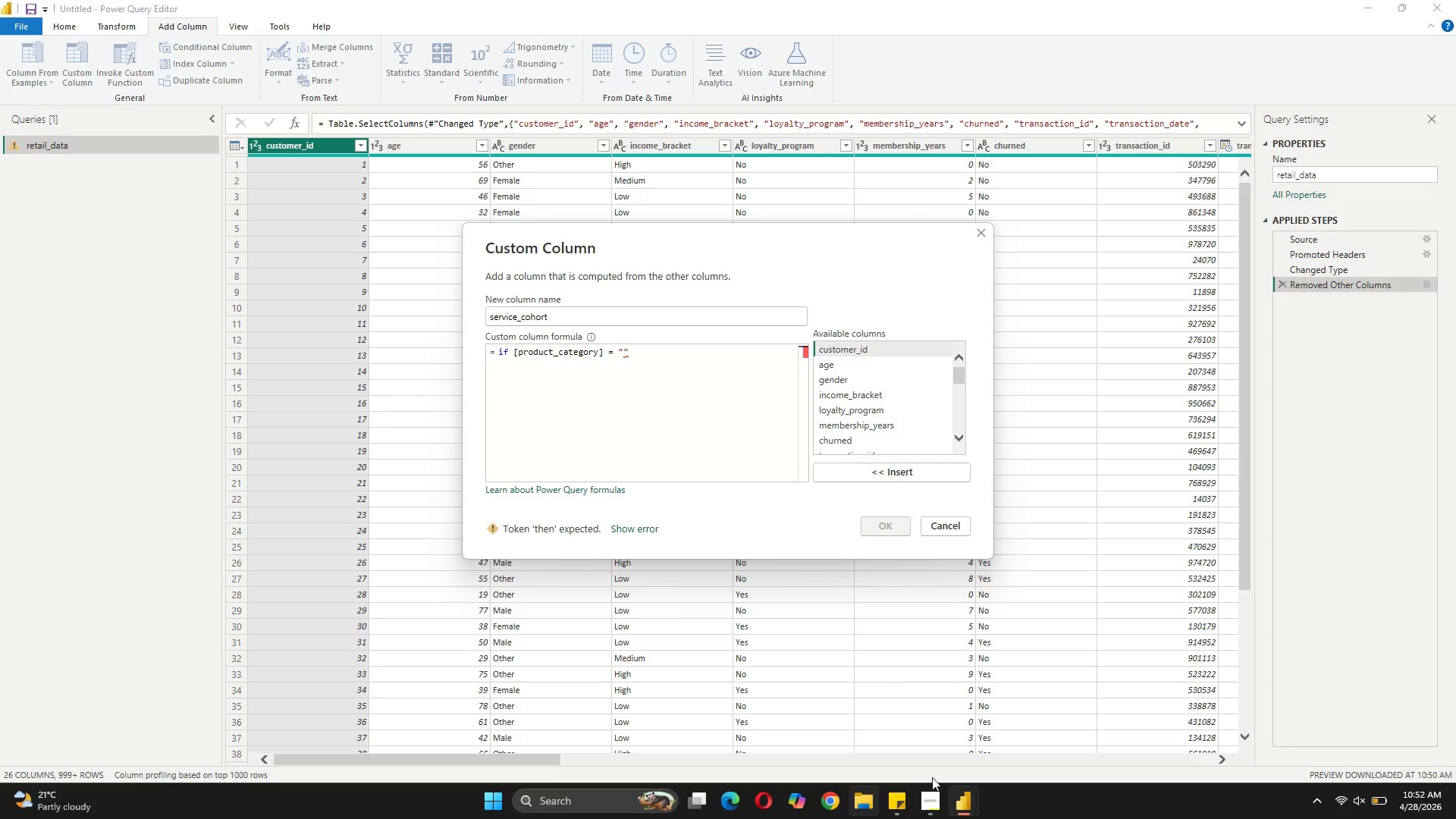 
left_click([979, 809])
 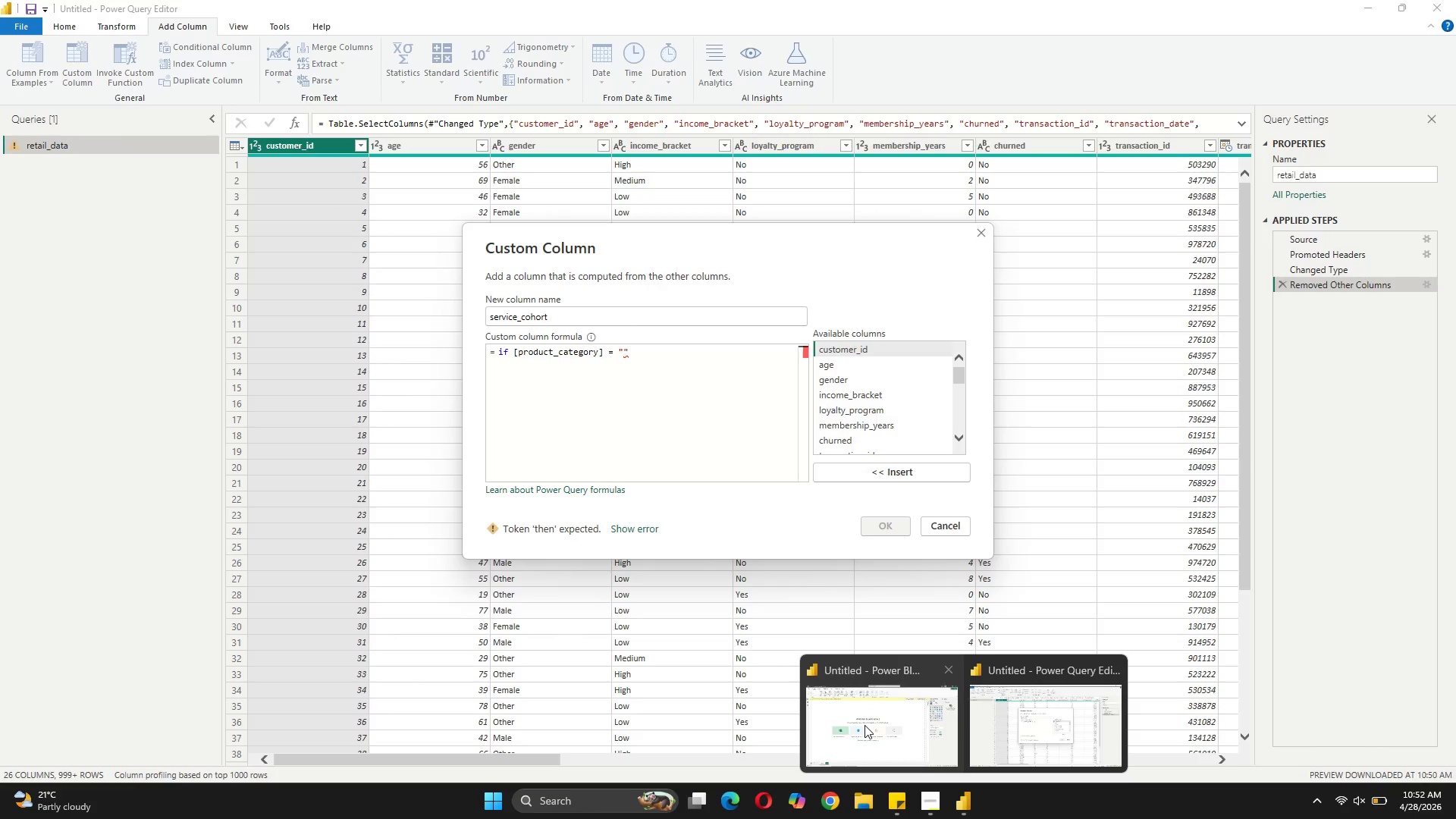 
left_click([864, 725])
 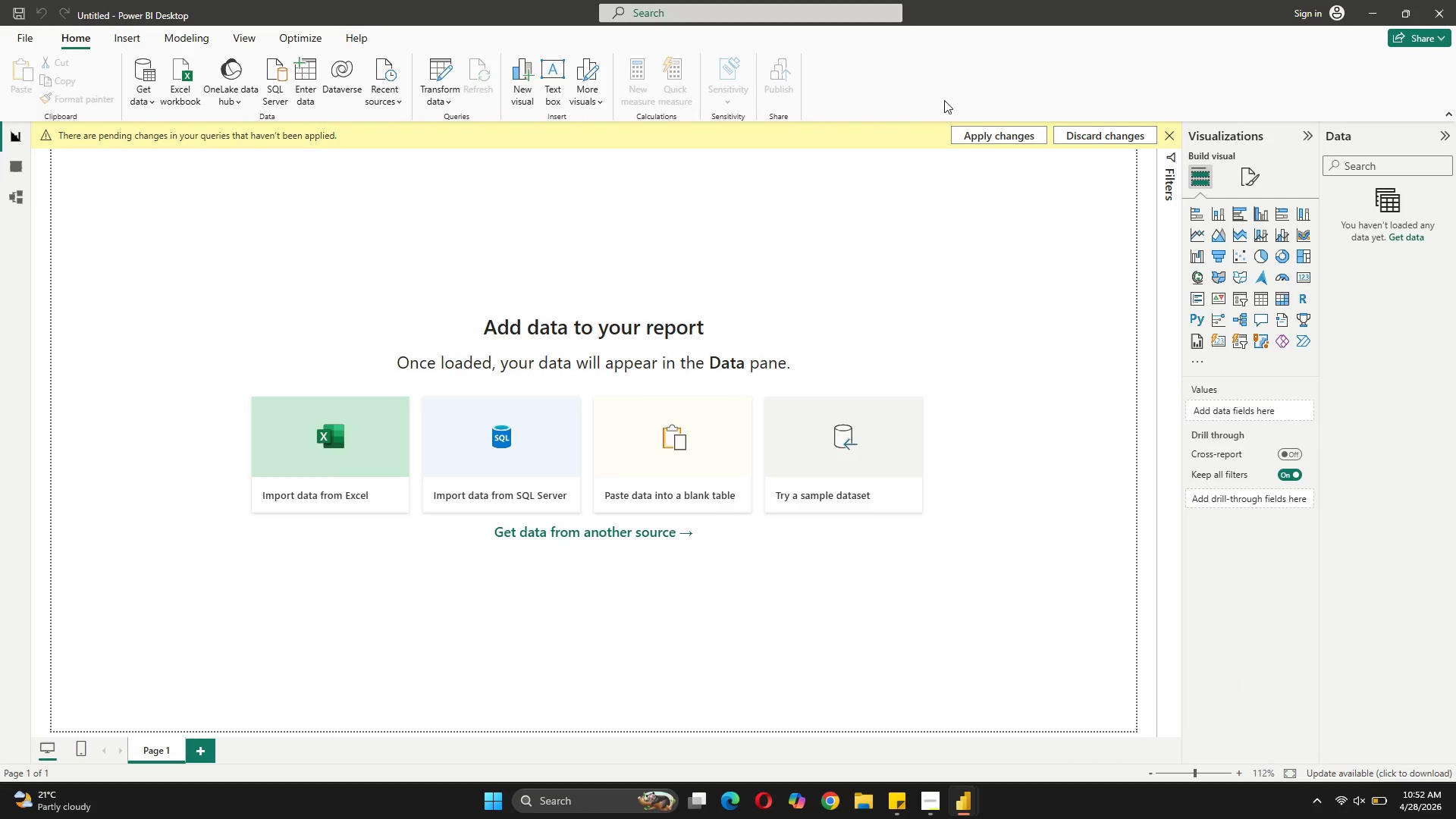 
left_click([968, 133])
 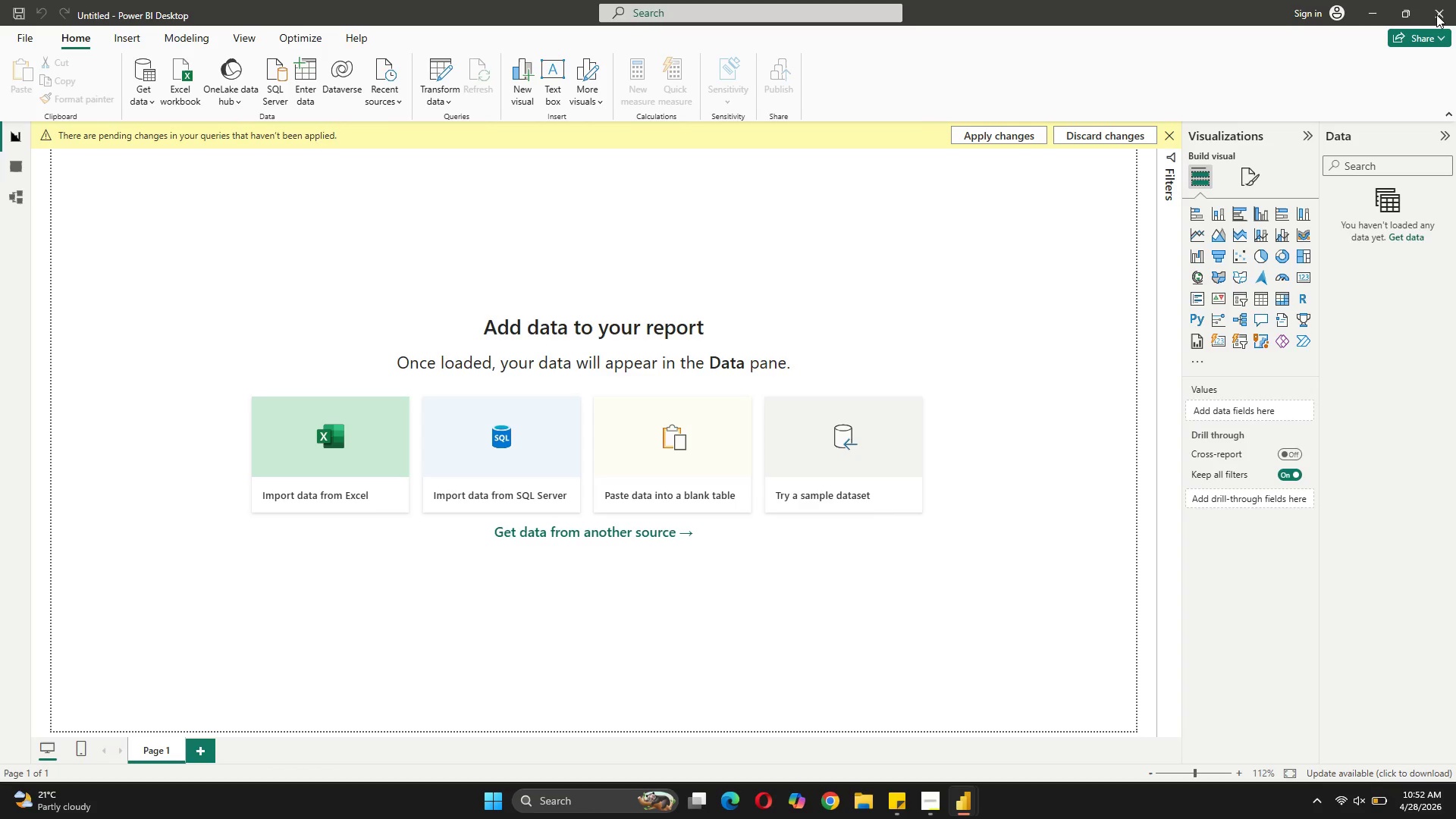 
double_click([1436, 14])
 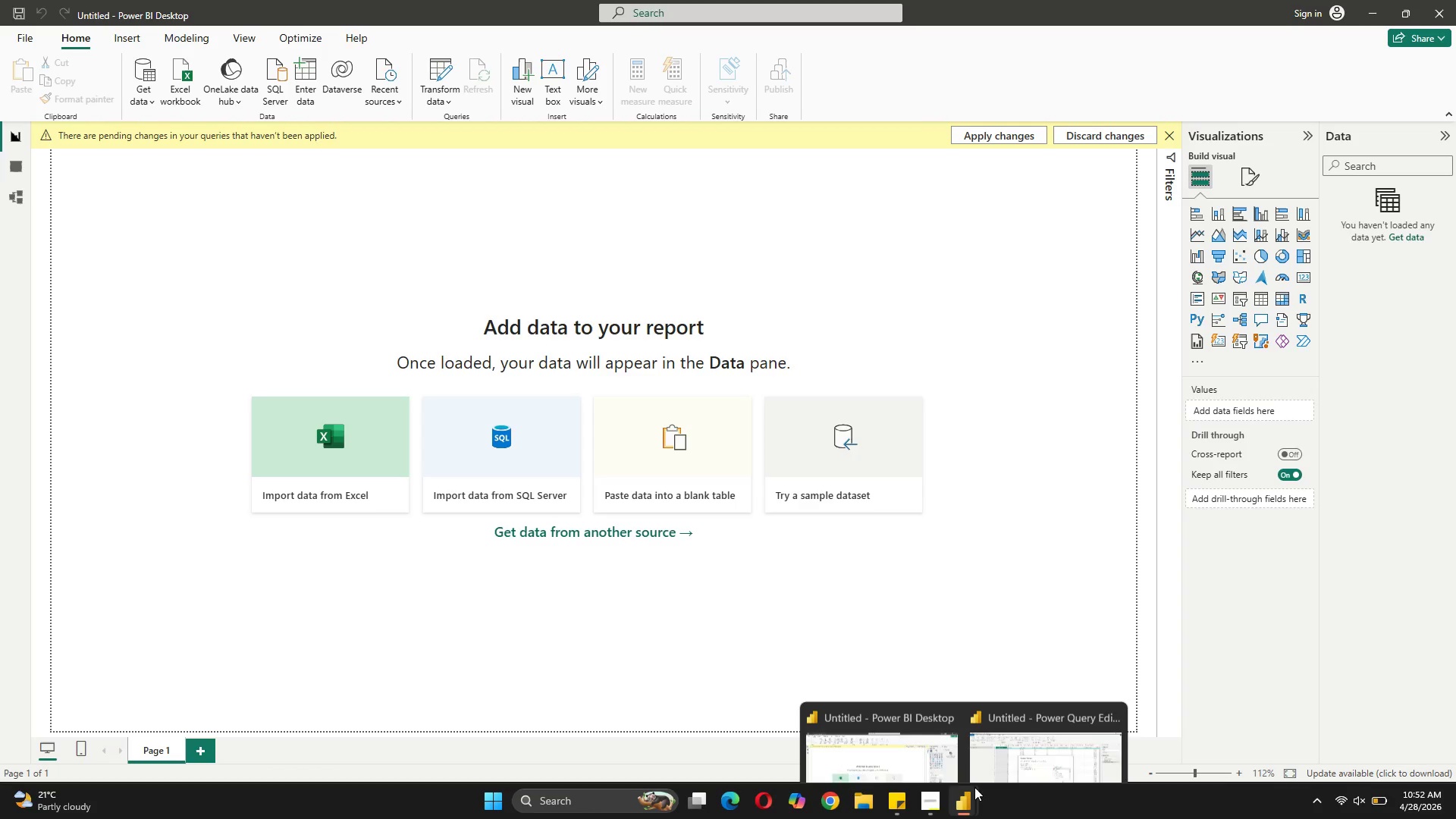 
left_click([1026, 726])
 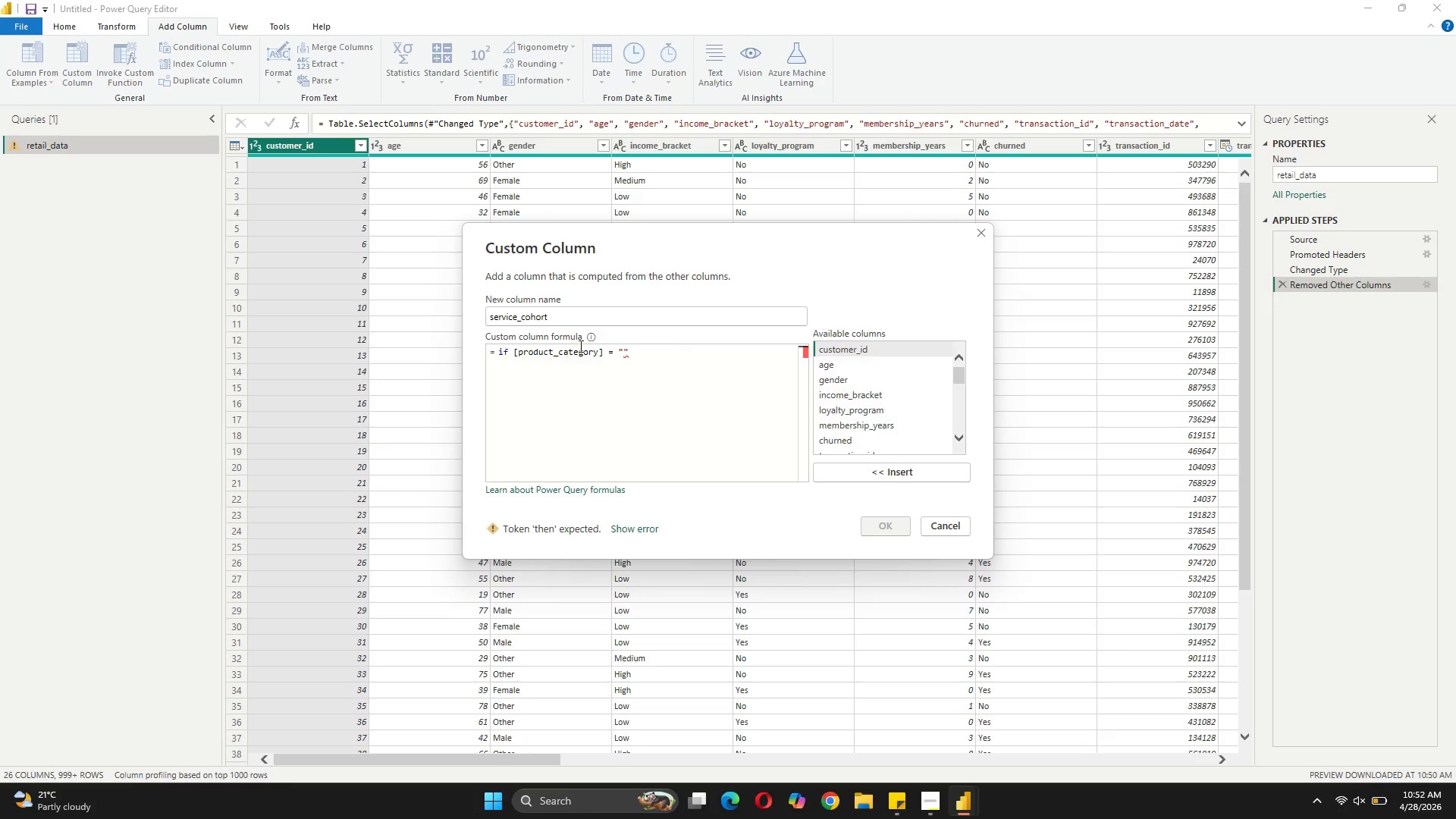 
wait(7.81)
 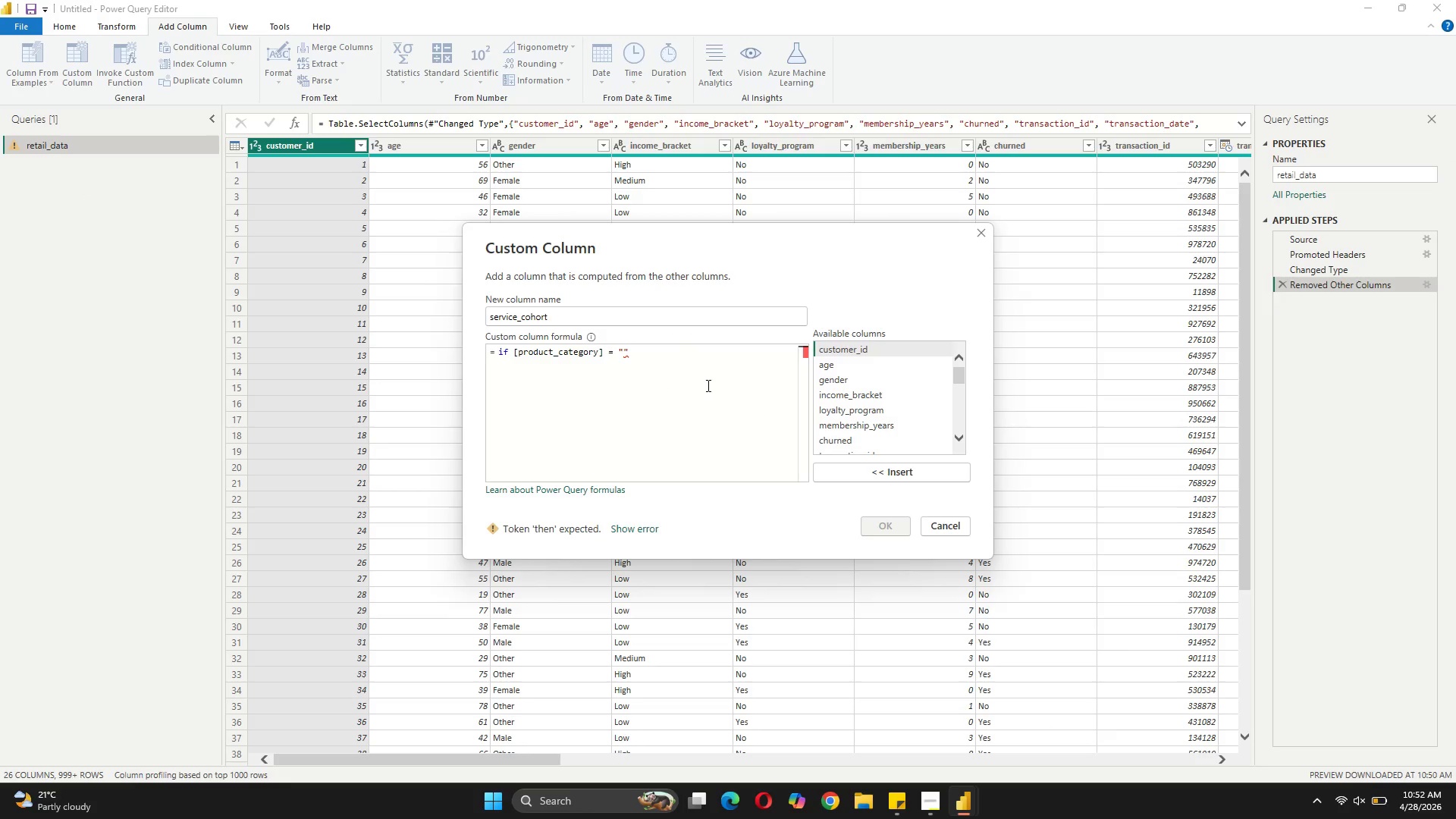 
left_click([934, 524])
 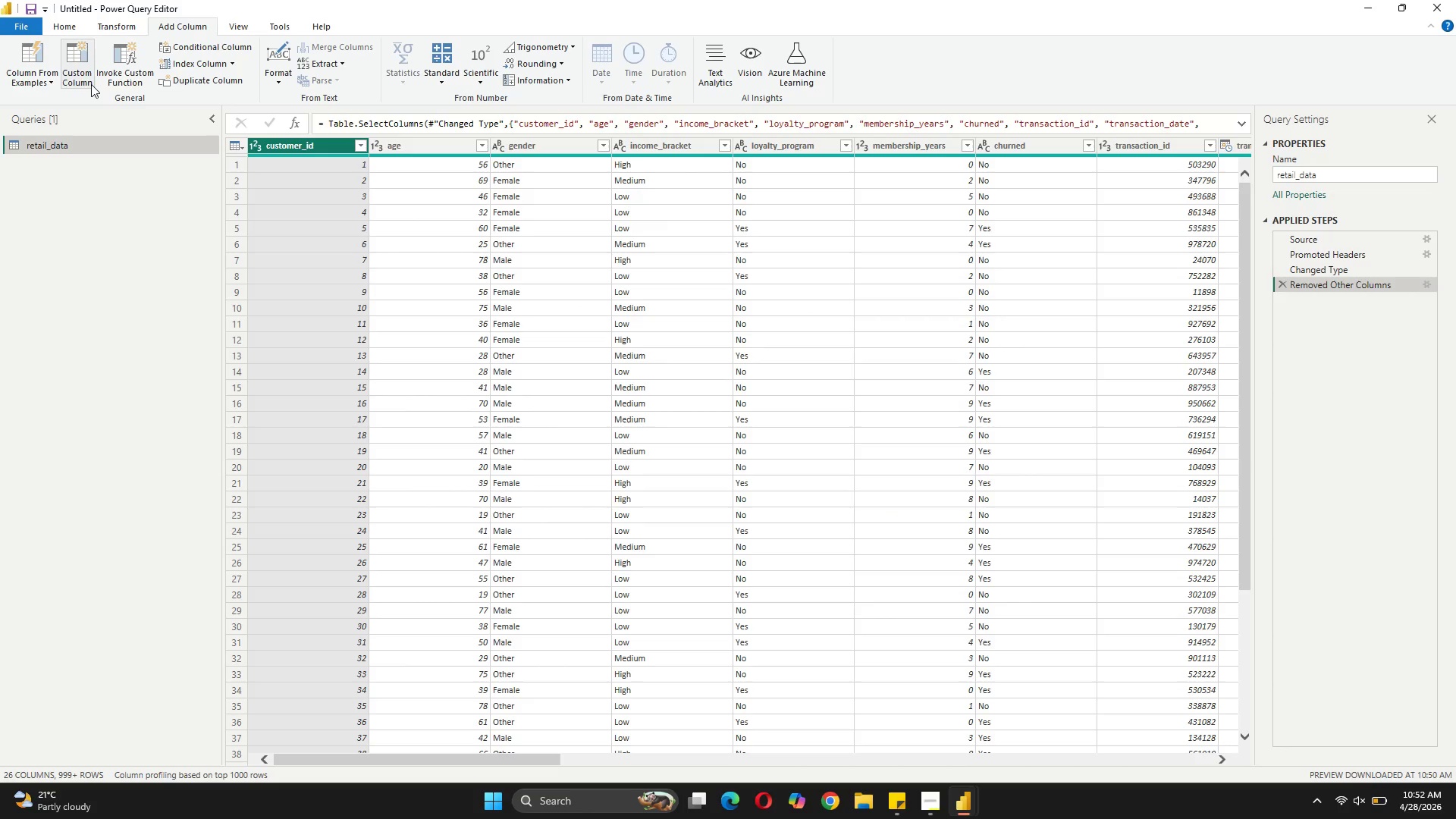 
wait(10.69)
 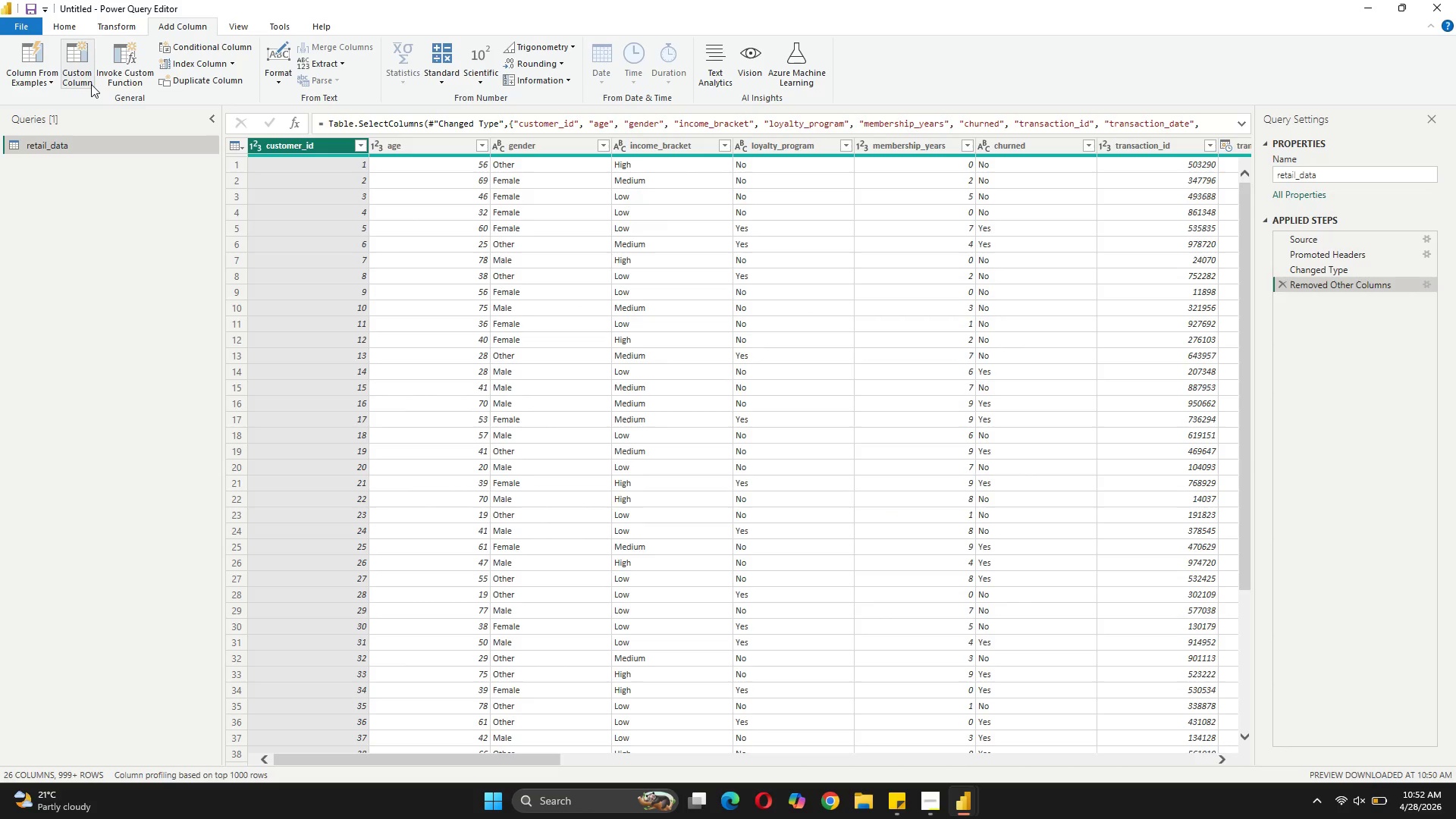 
left_click([510, 376])
 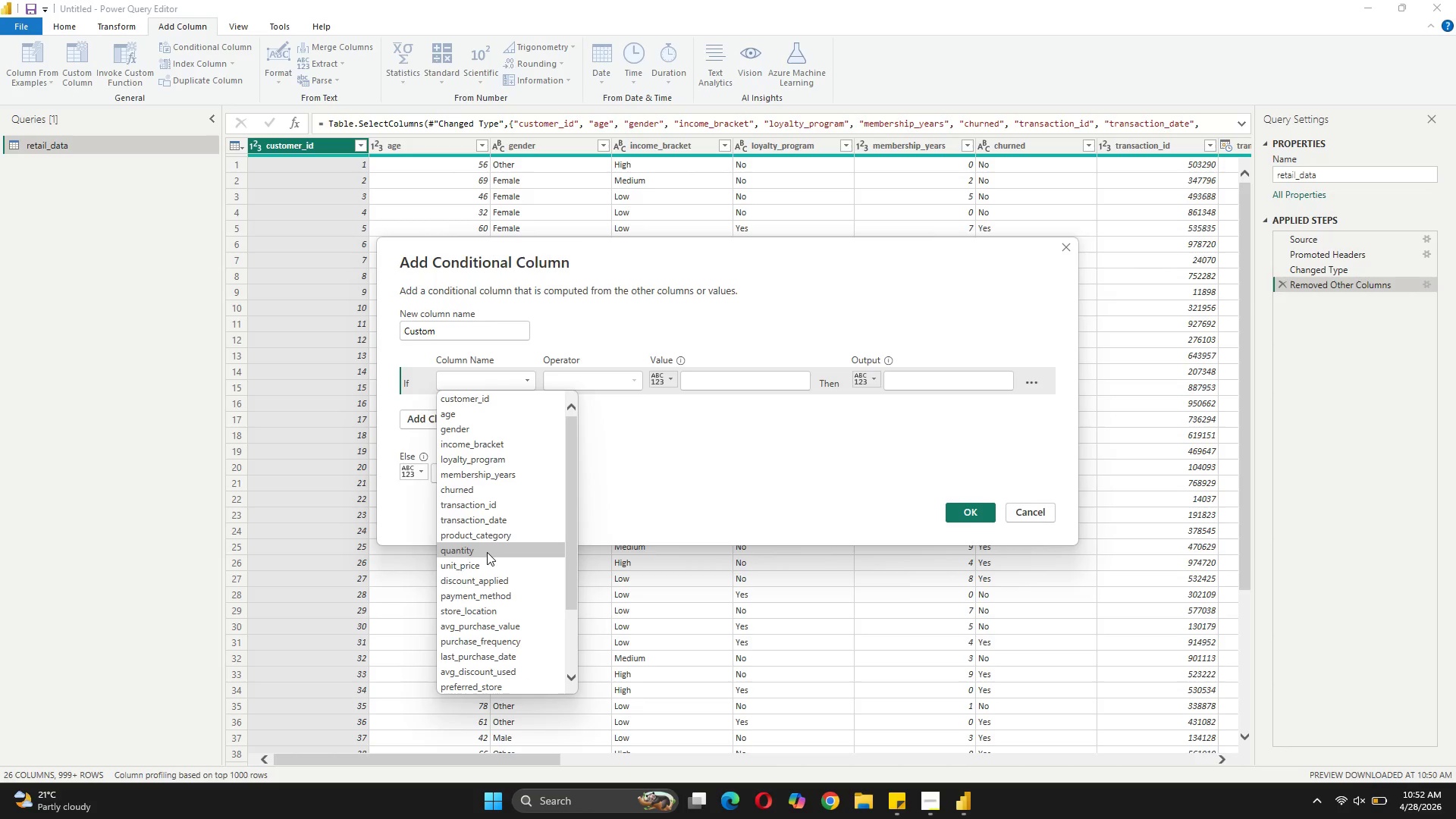 
left_click([501, 538])
 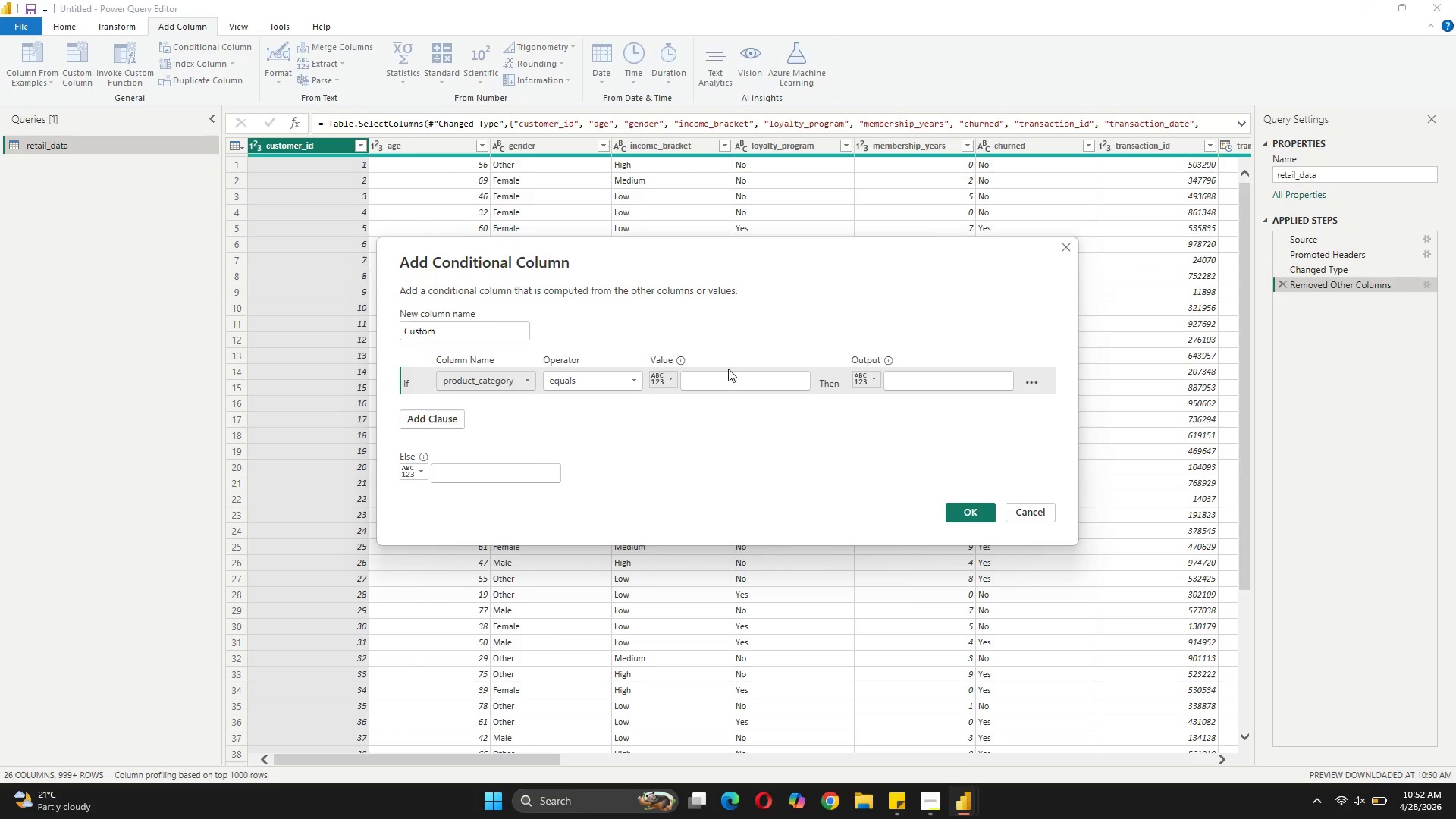 
left_click([720, 372])
 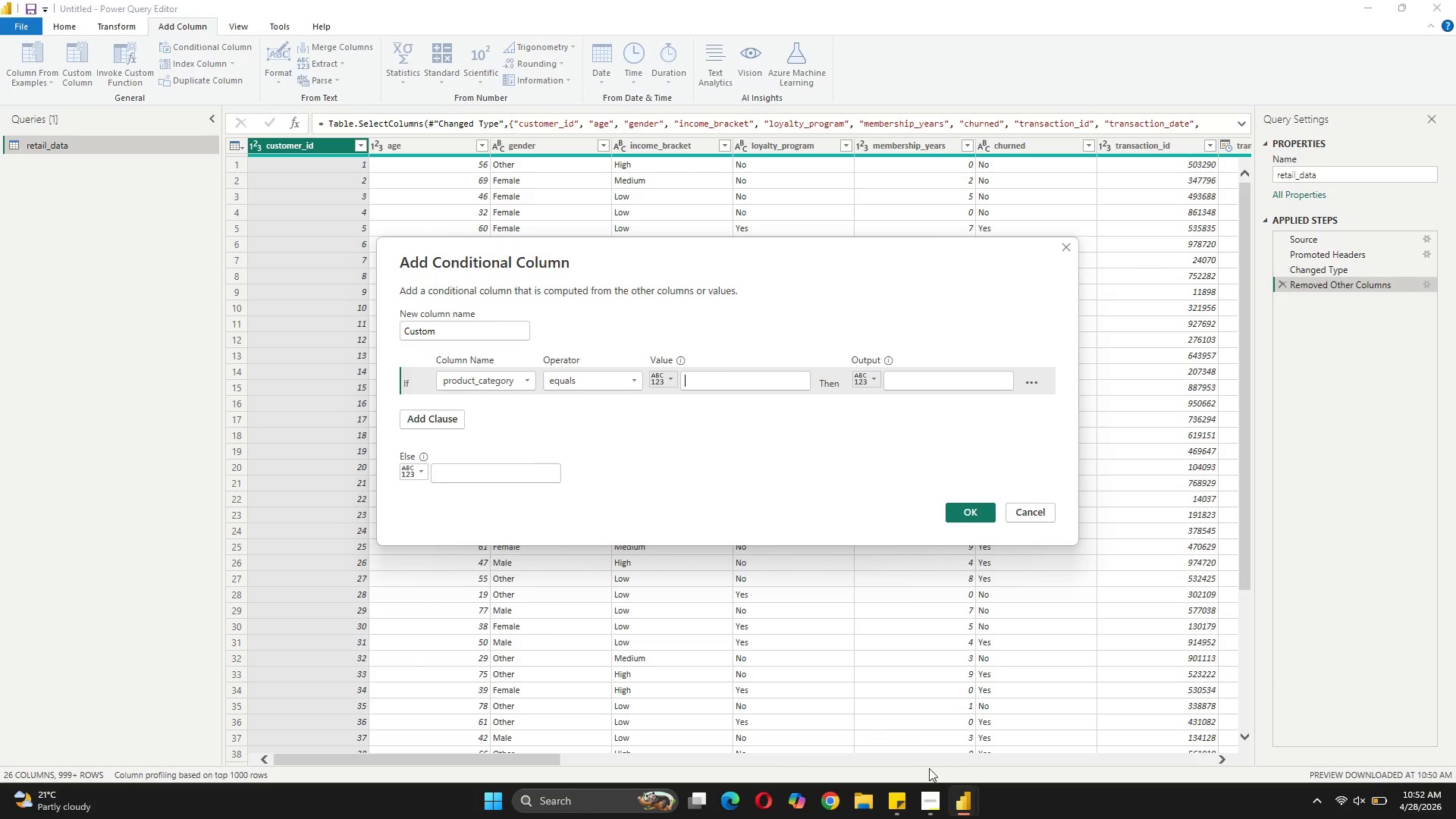 
wait(8.89)
 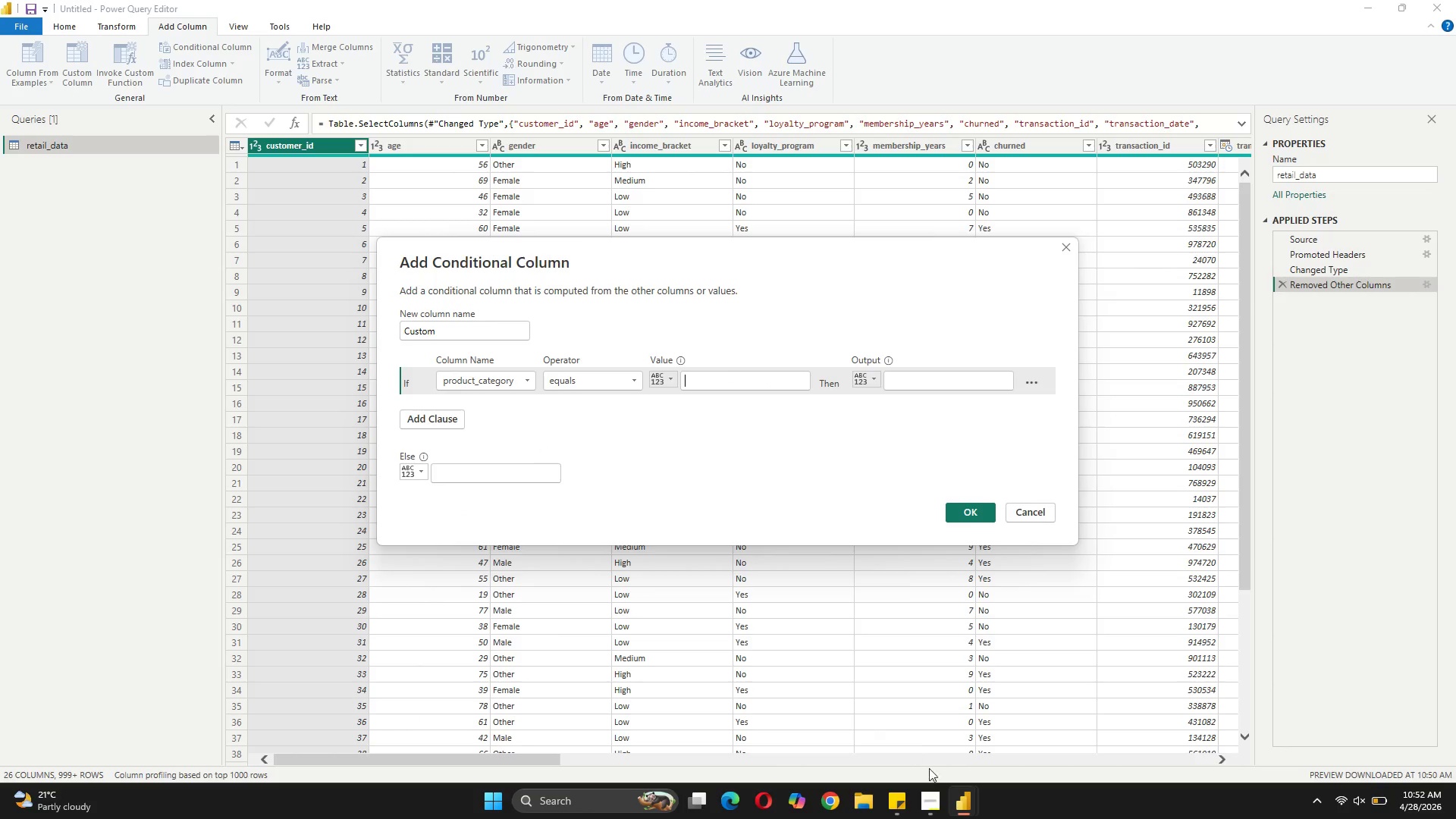 
type(Clothing)
 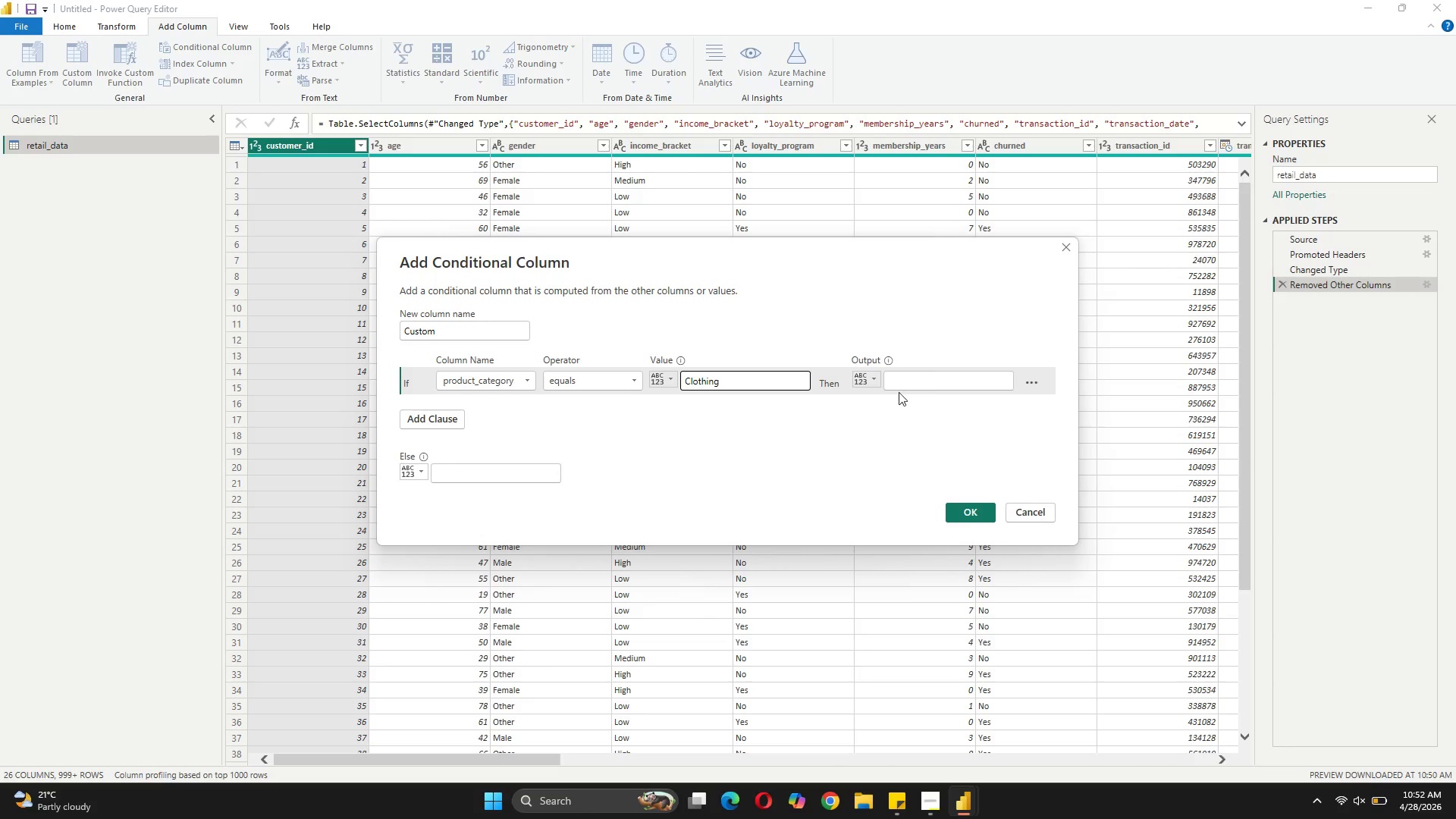 
left_click([899, 372])
 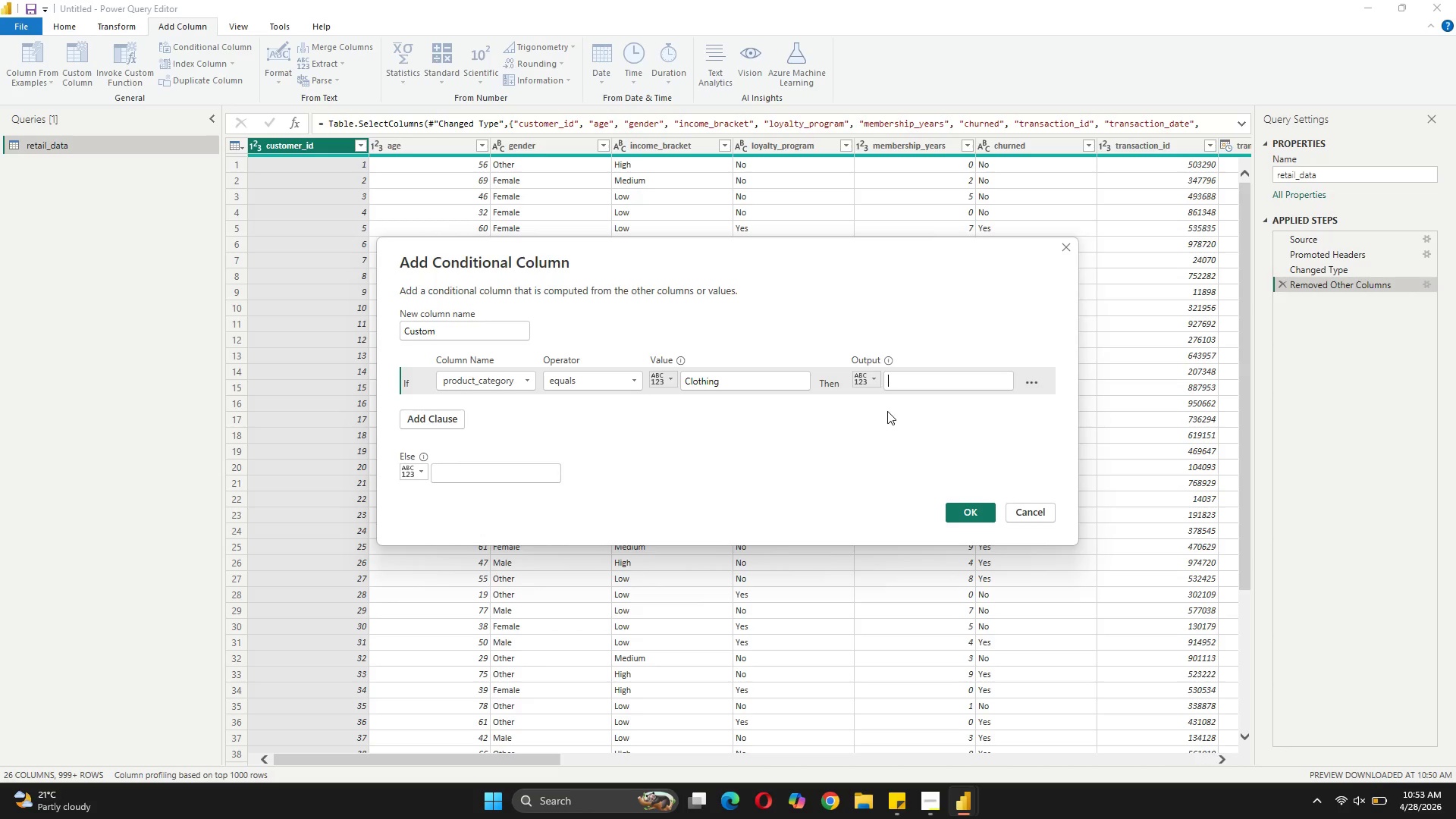 
wait(9.09)
 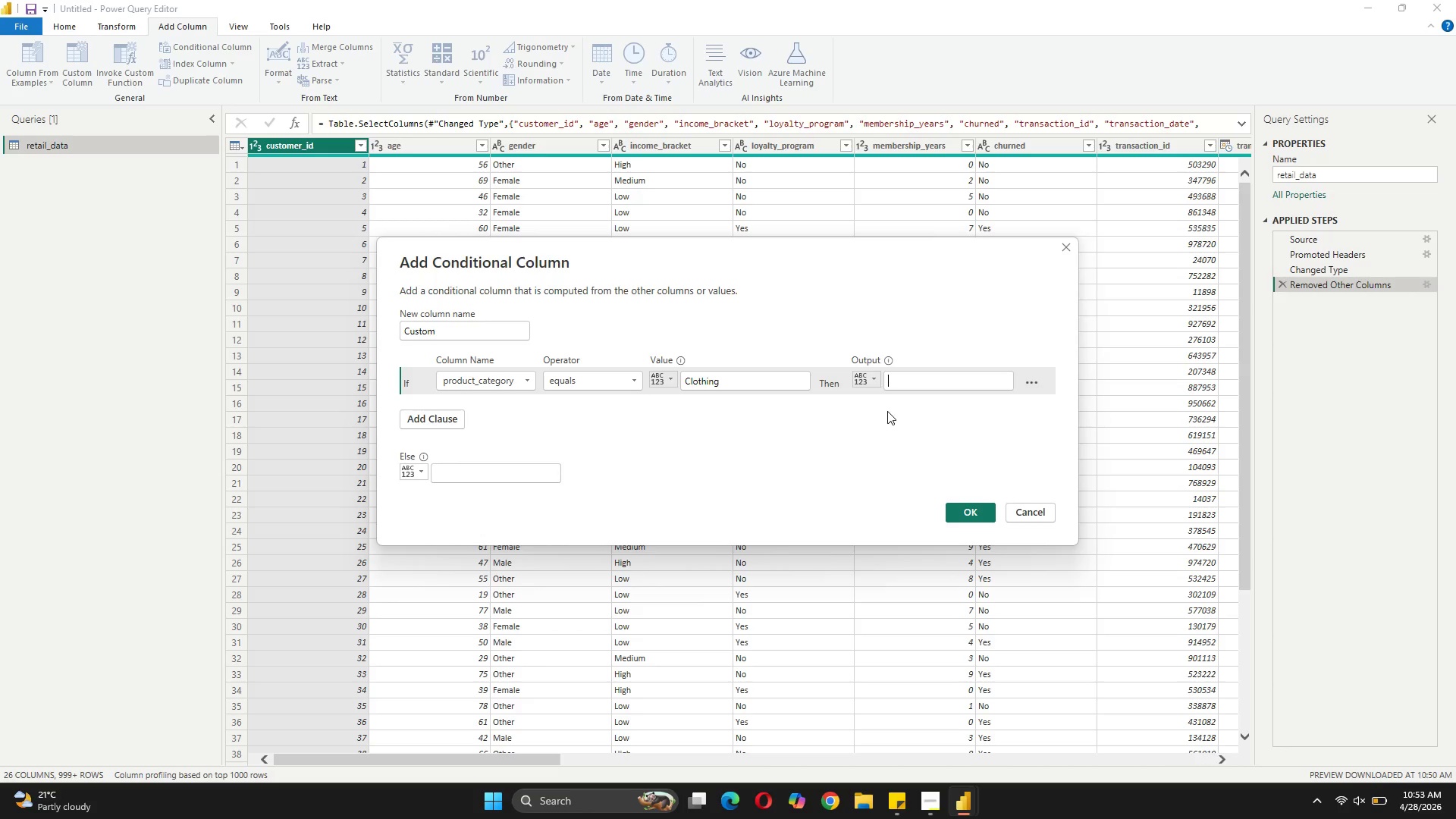 
type(Chemiv)
key(Backspace)
type(ca;)
key(Backspace)
type(l/Technical)
 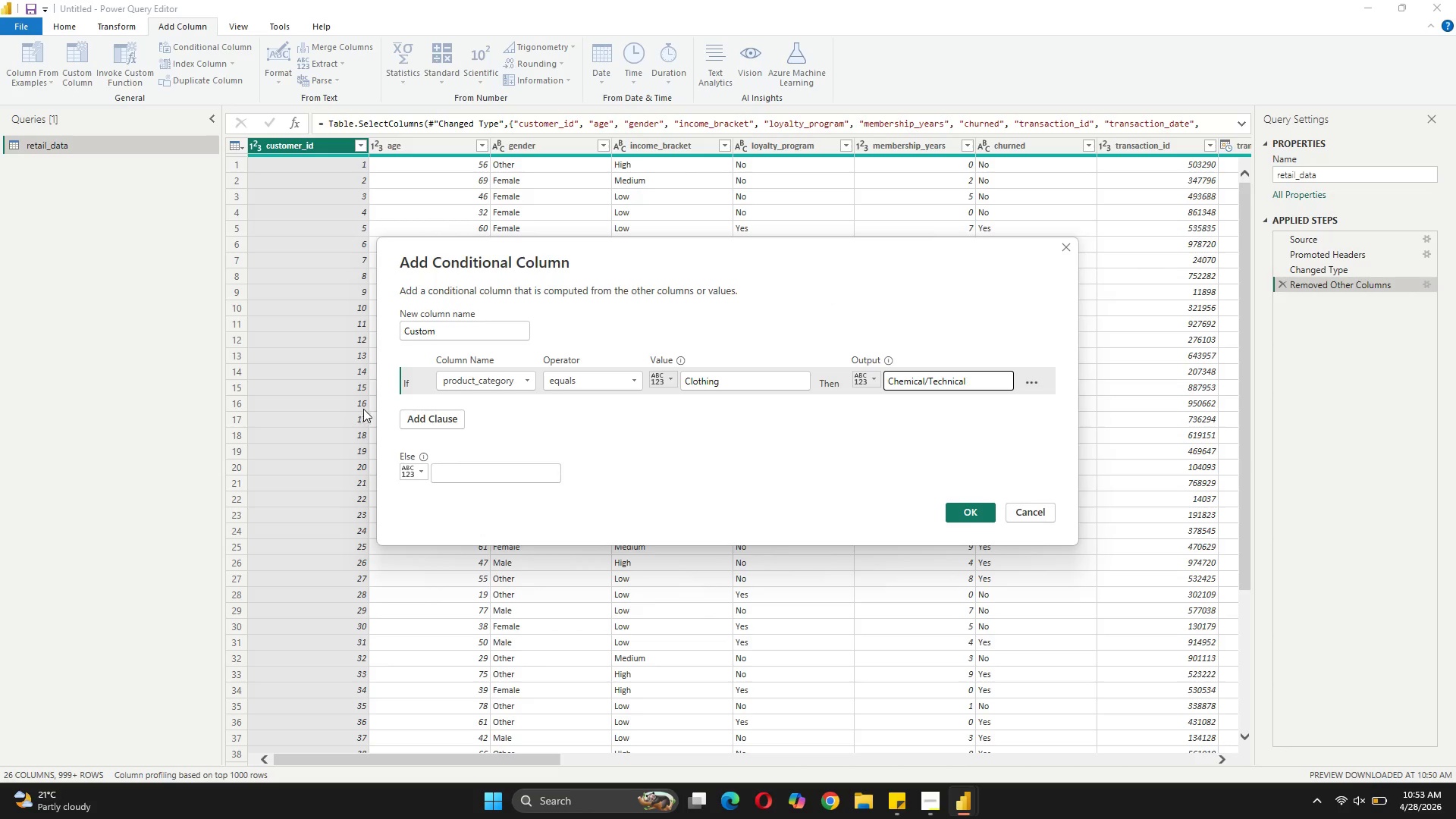 
left_click([444, 421])
 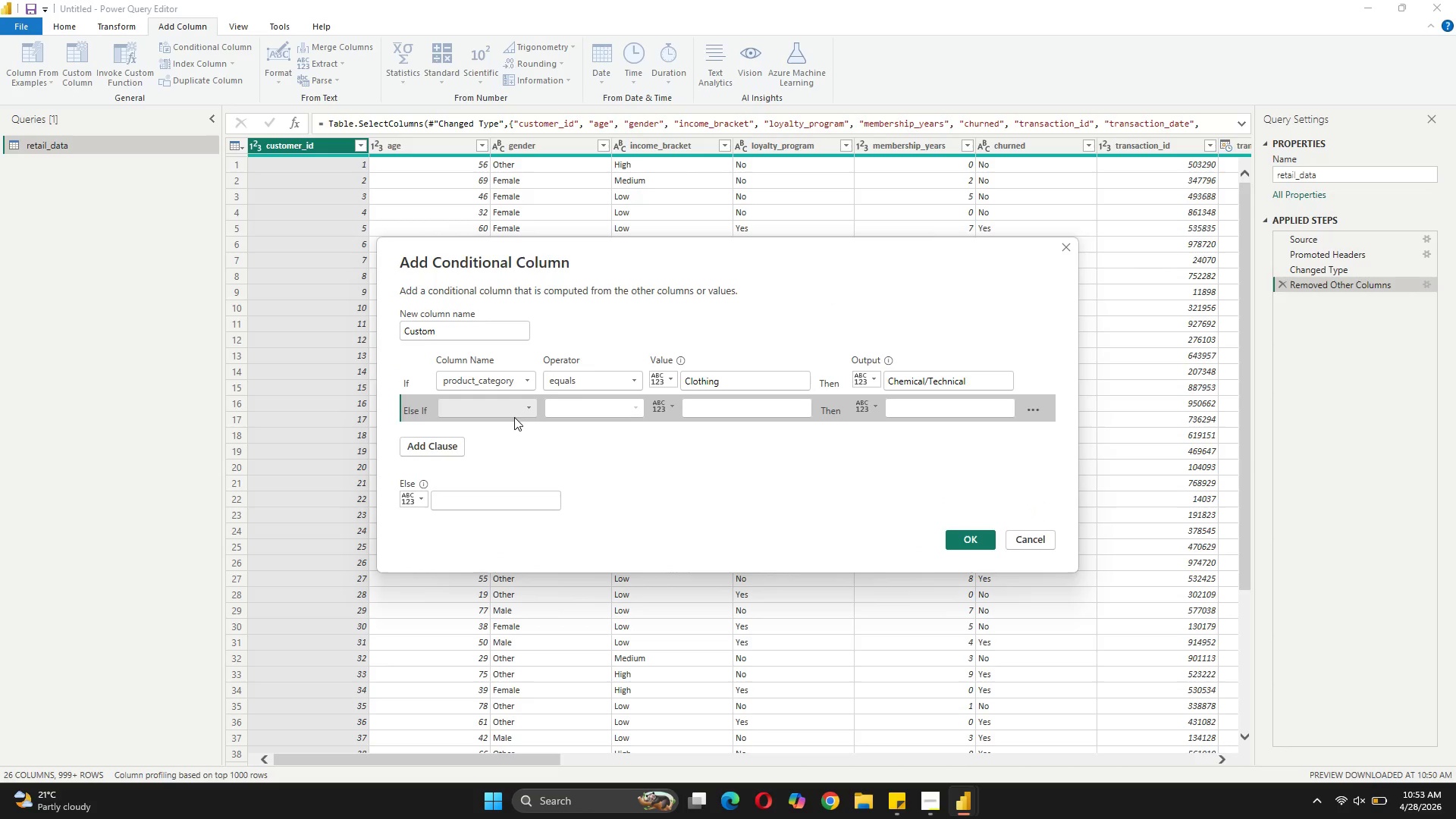 
left_click([528, 406])
 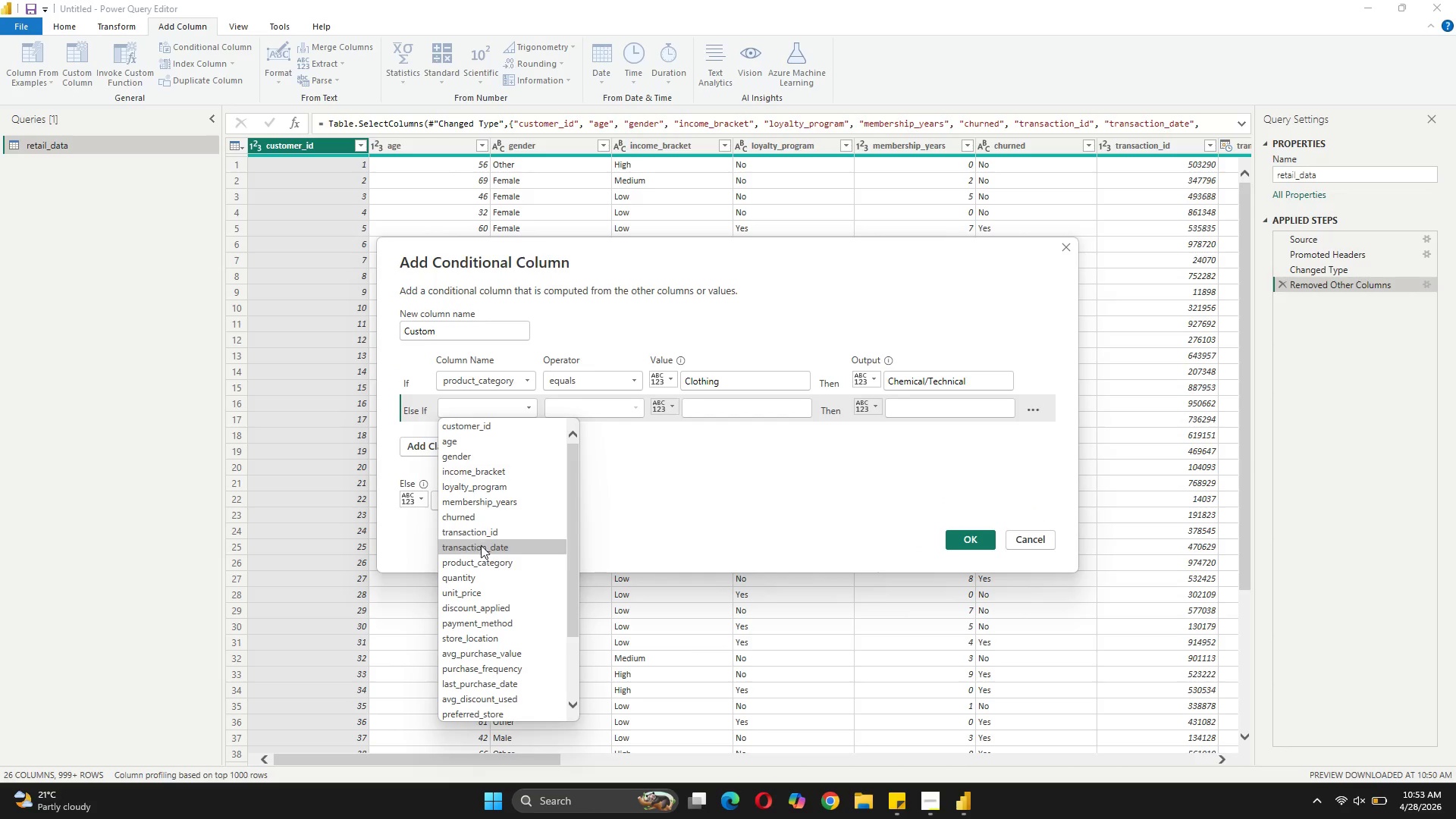 
left_click([485, 565])
 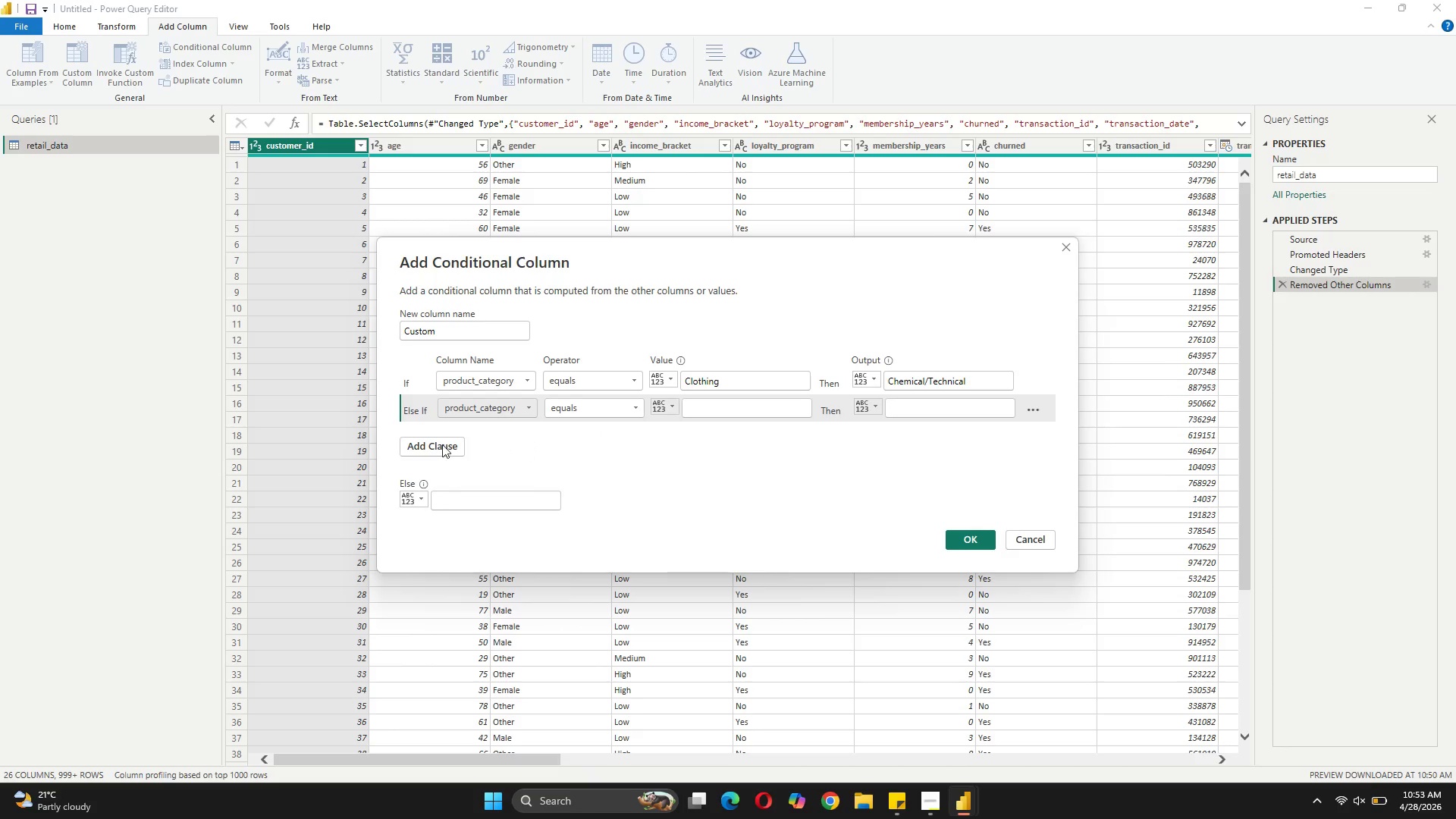 
left_click([425, 448])
 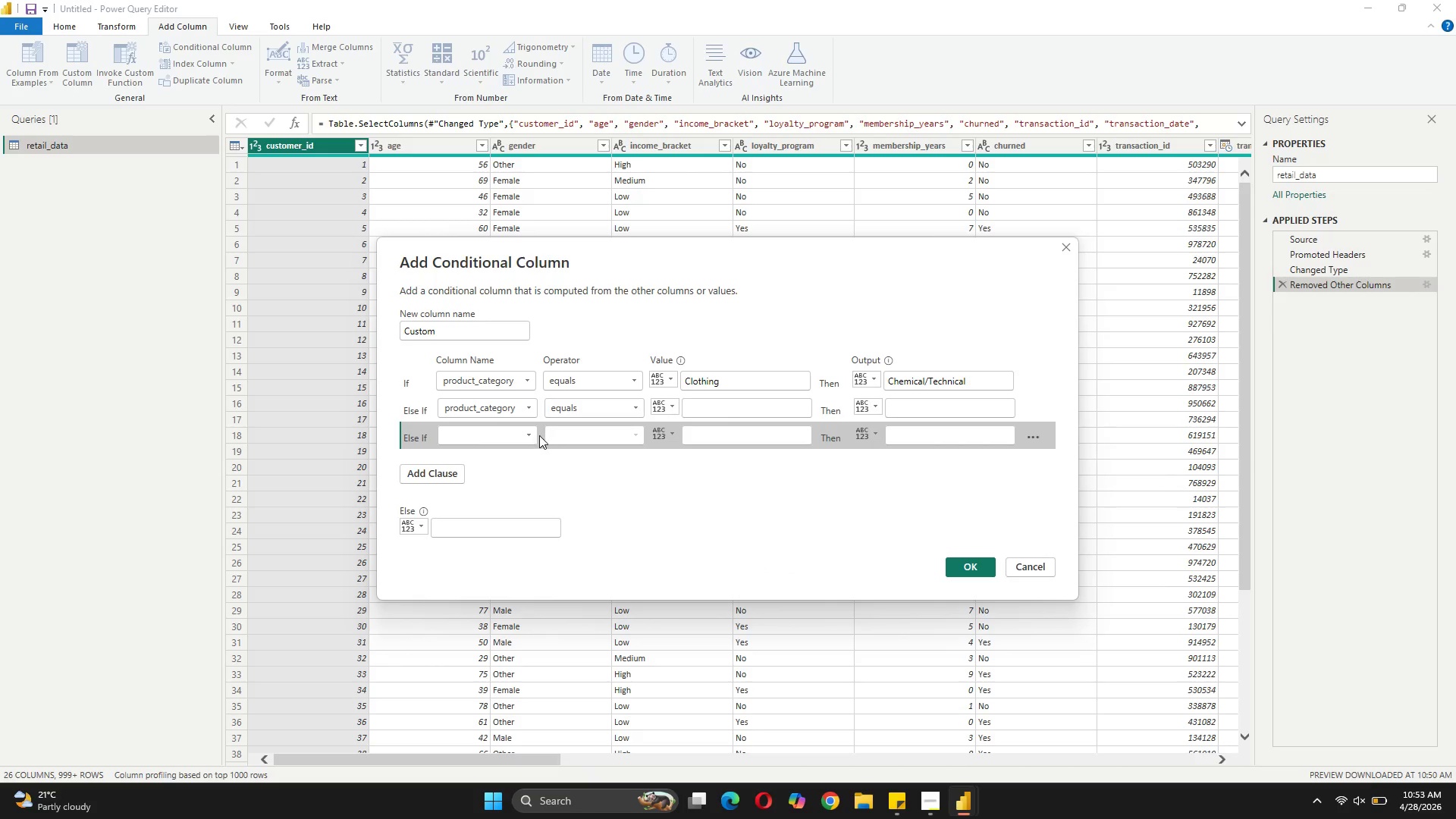 
left_click([535, 435])
 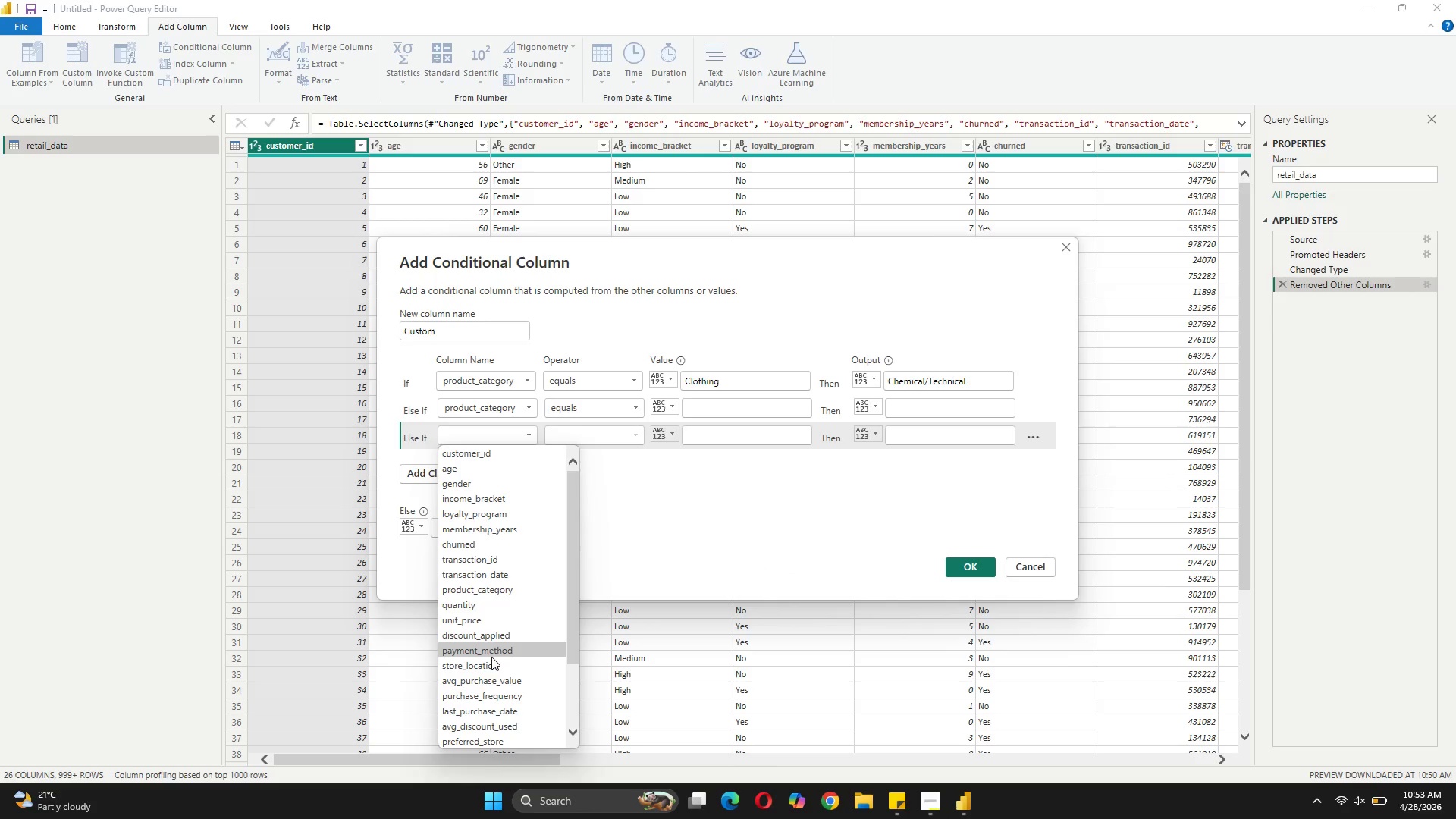 
left_click([495, 591])
 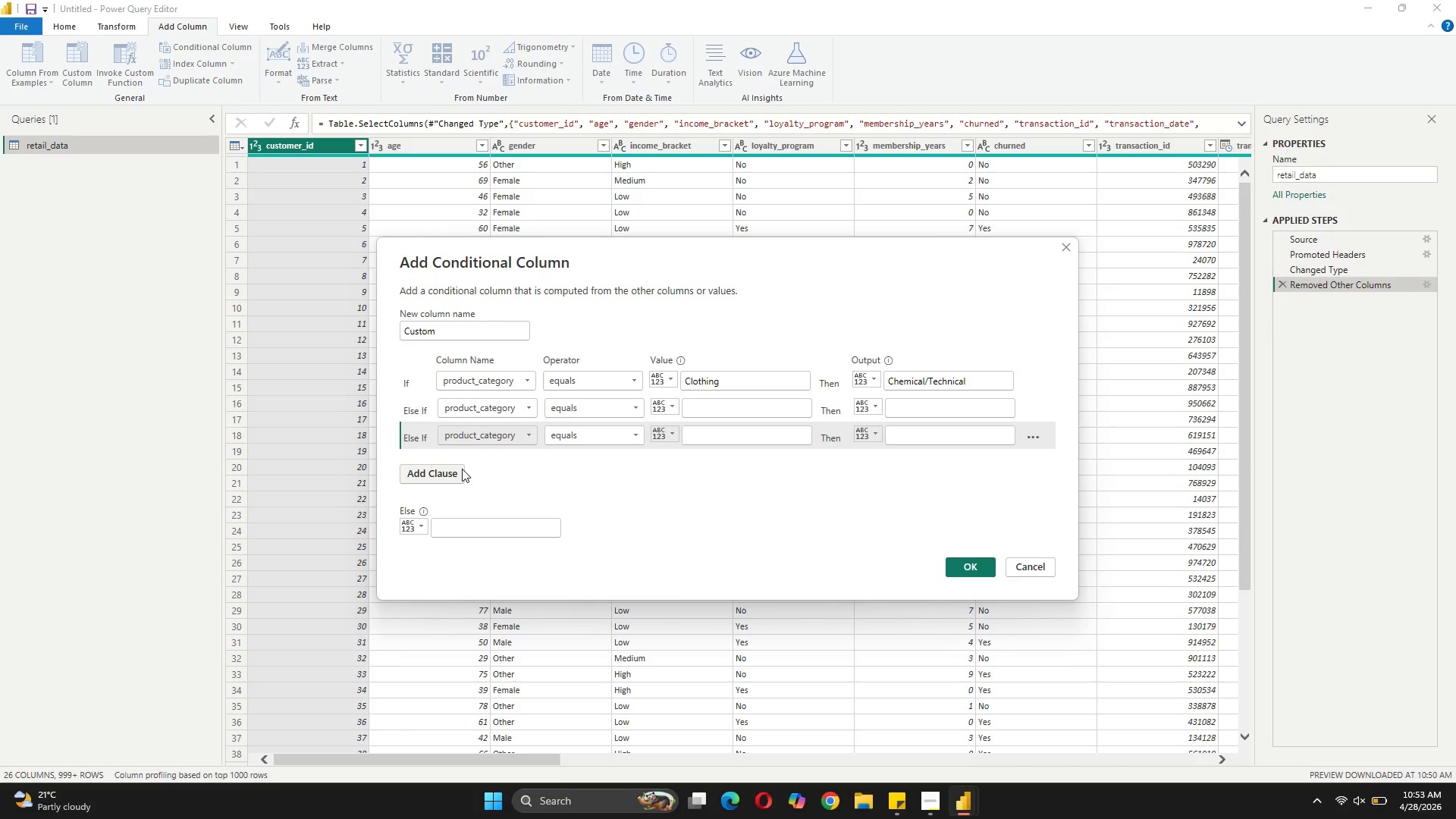 
left_click([462, 469])
 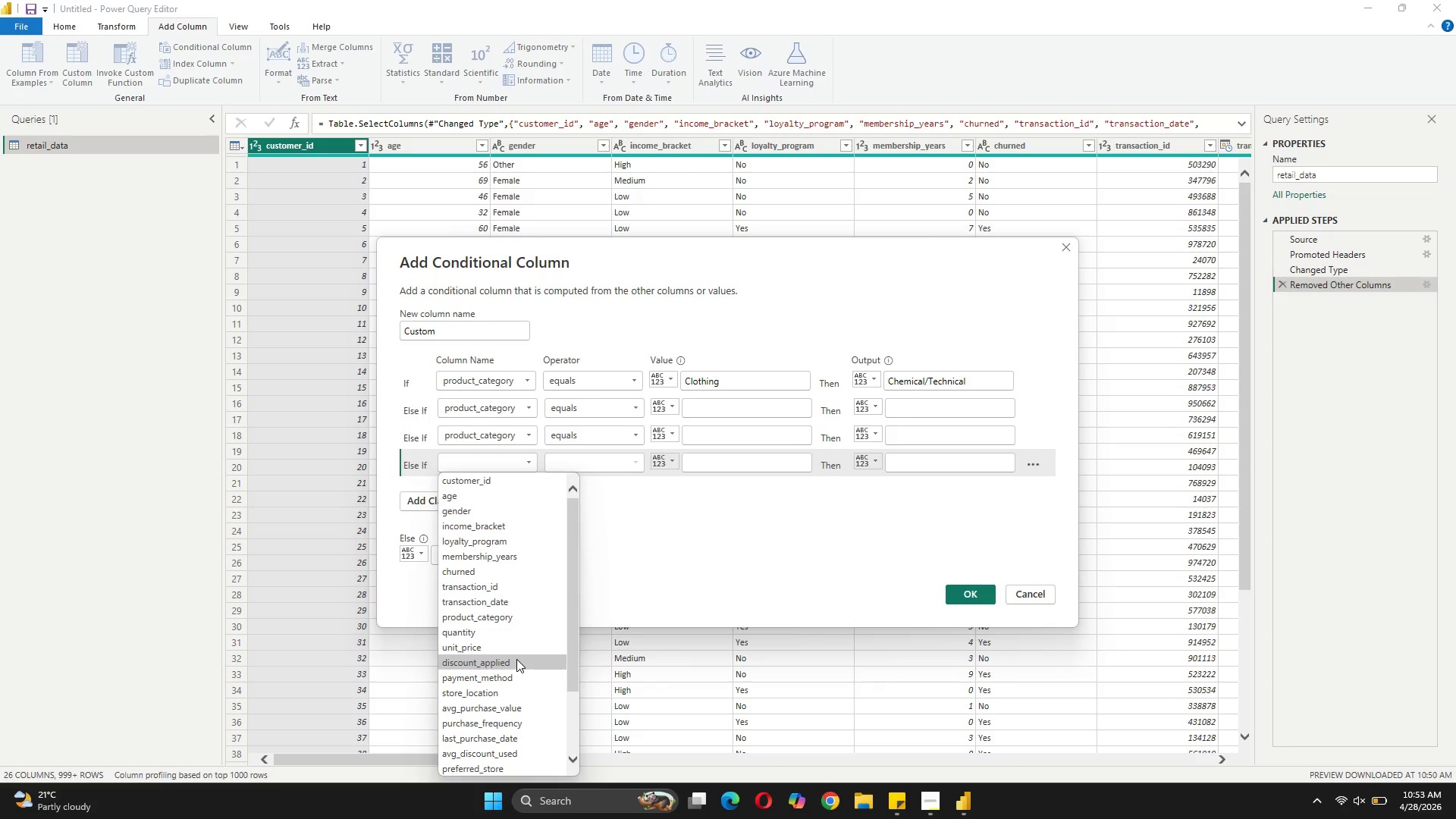 
left_click([488, 609])
 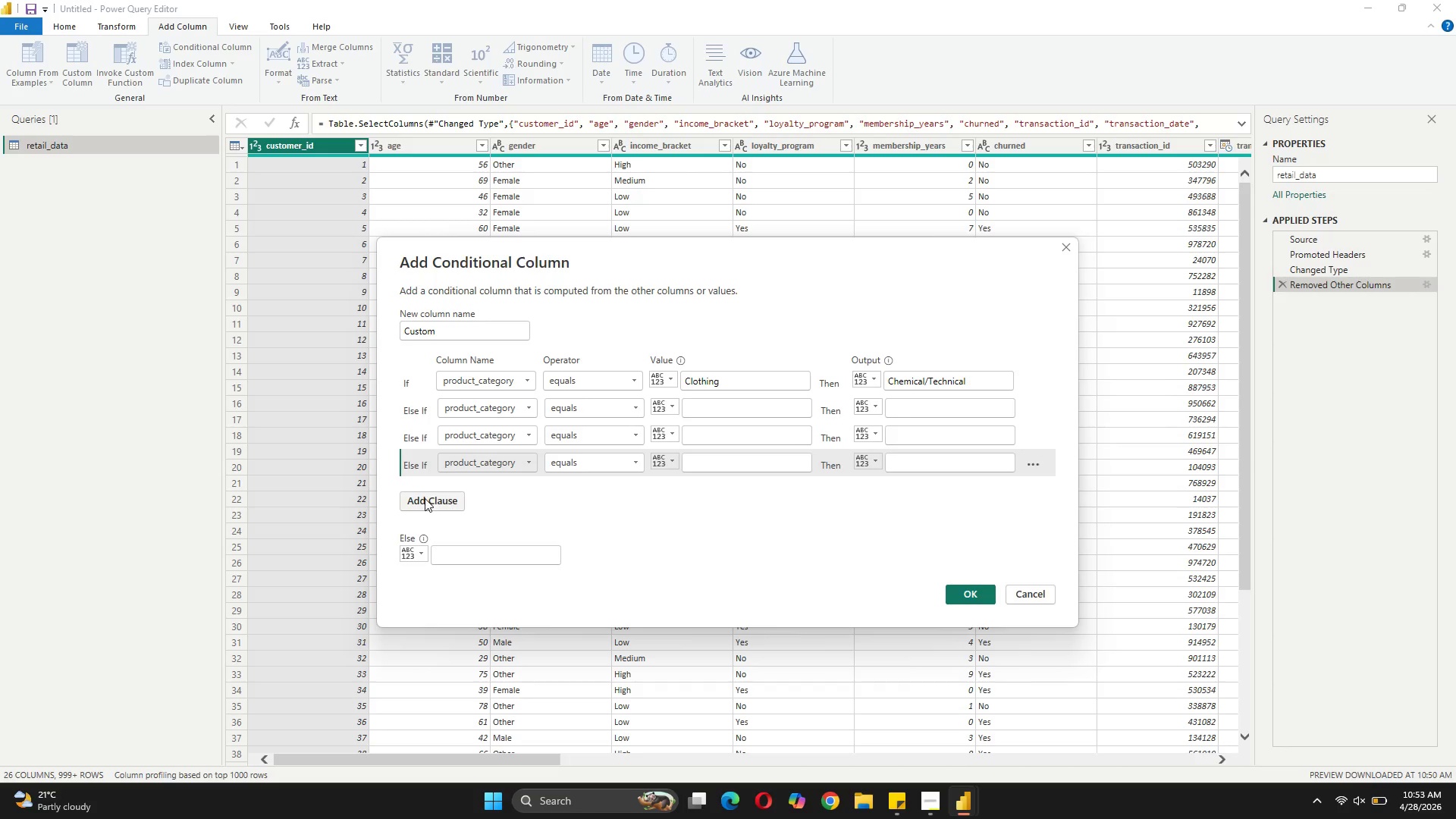 
left_click([425, 498])
 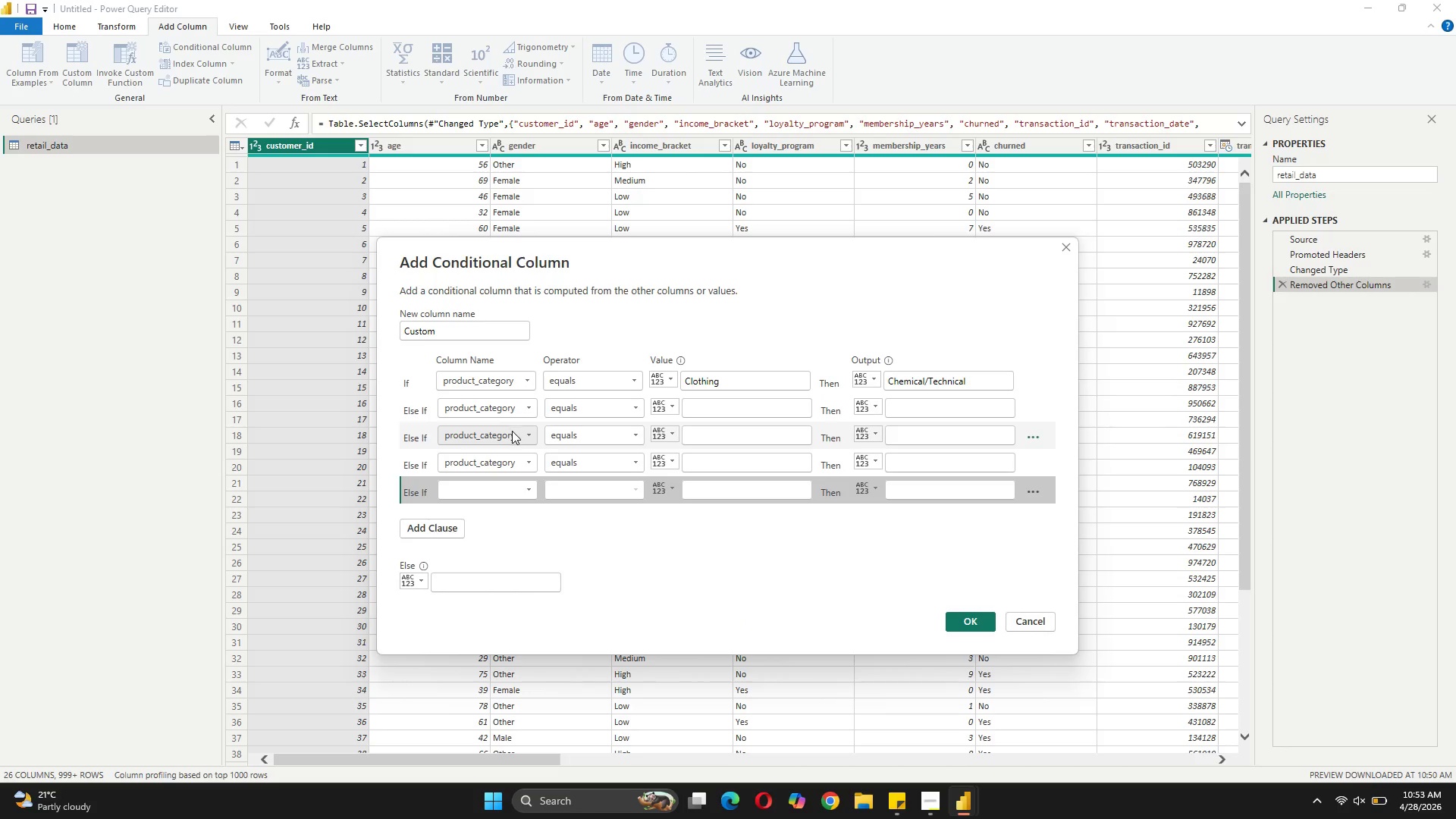 
left_click([519, 496])
 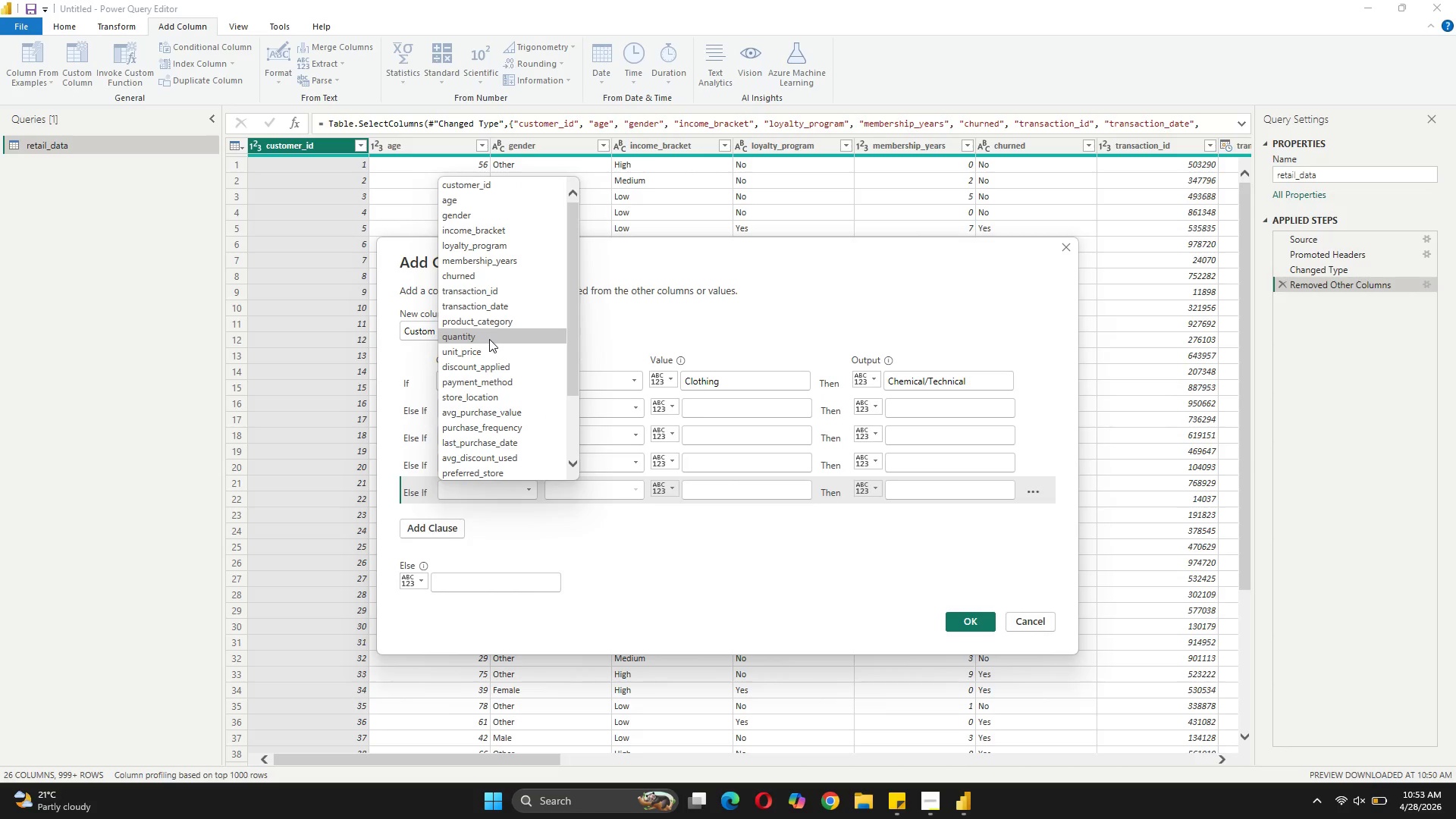 
left_click([498, 319])
 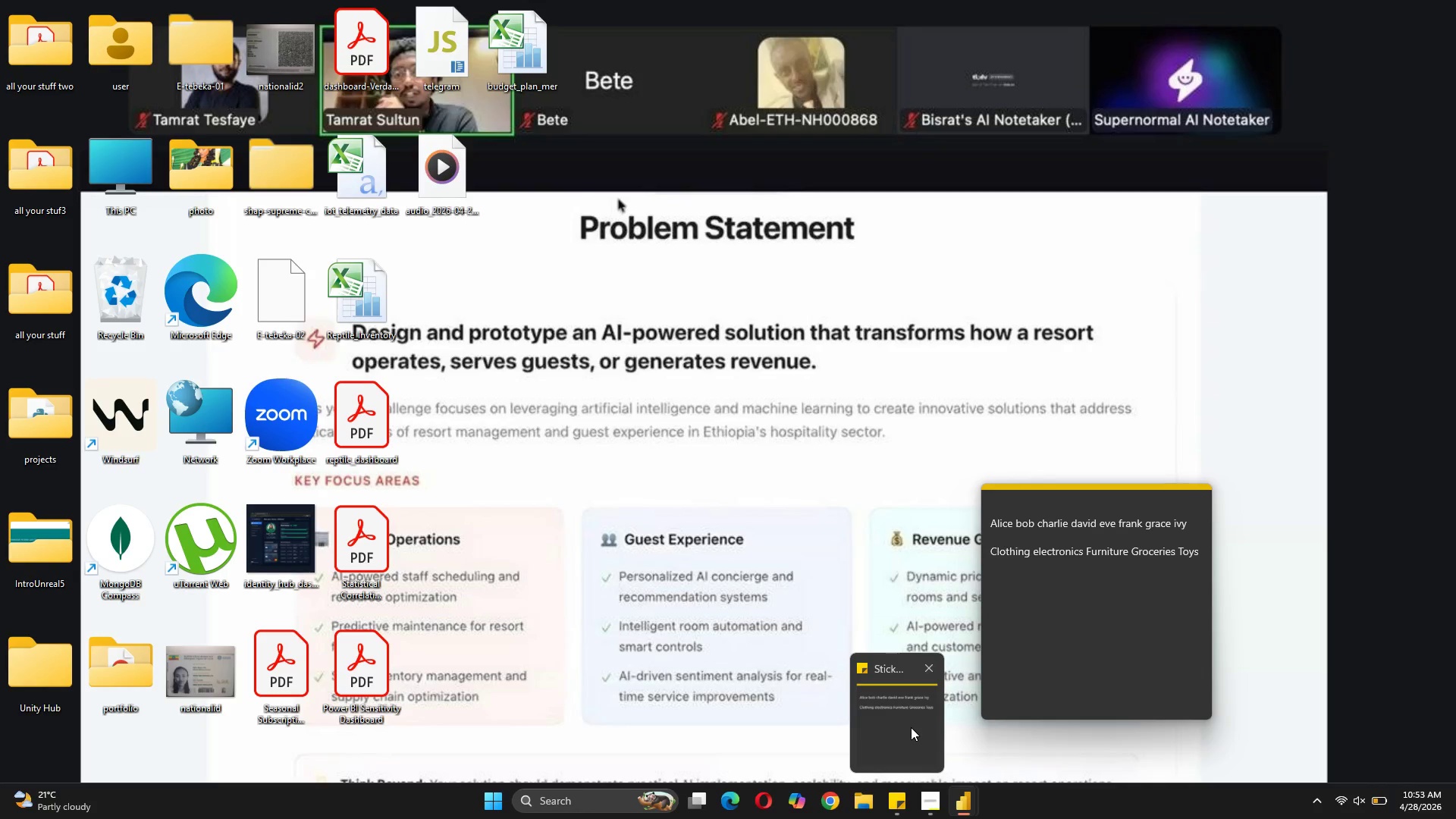 
wait(8.5)
 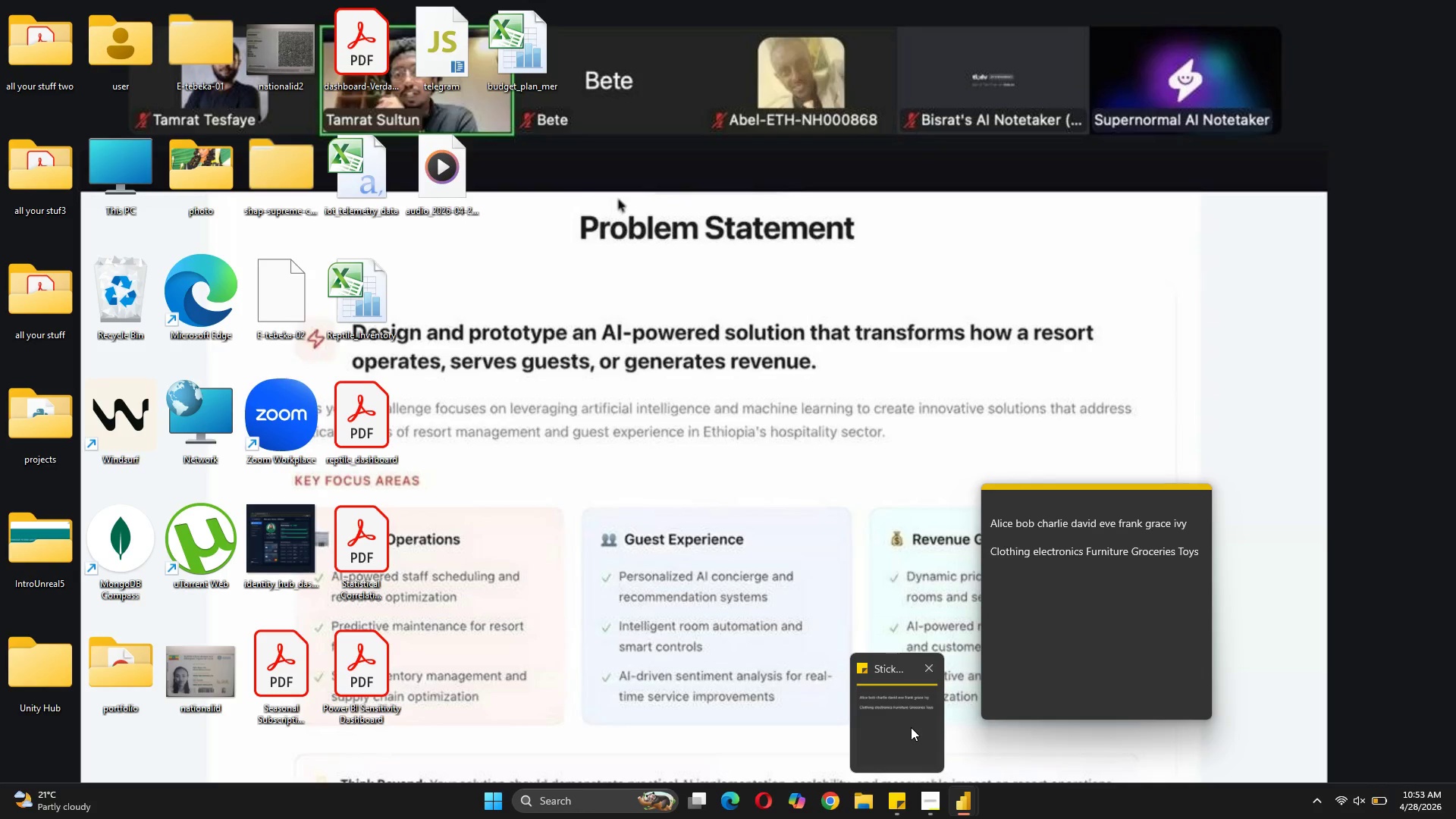 
left_click([701, 409])
 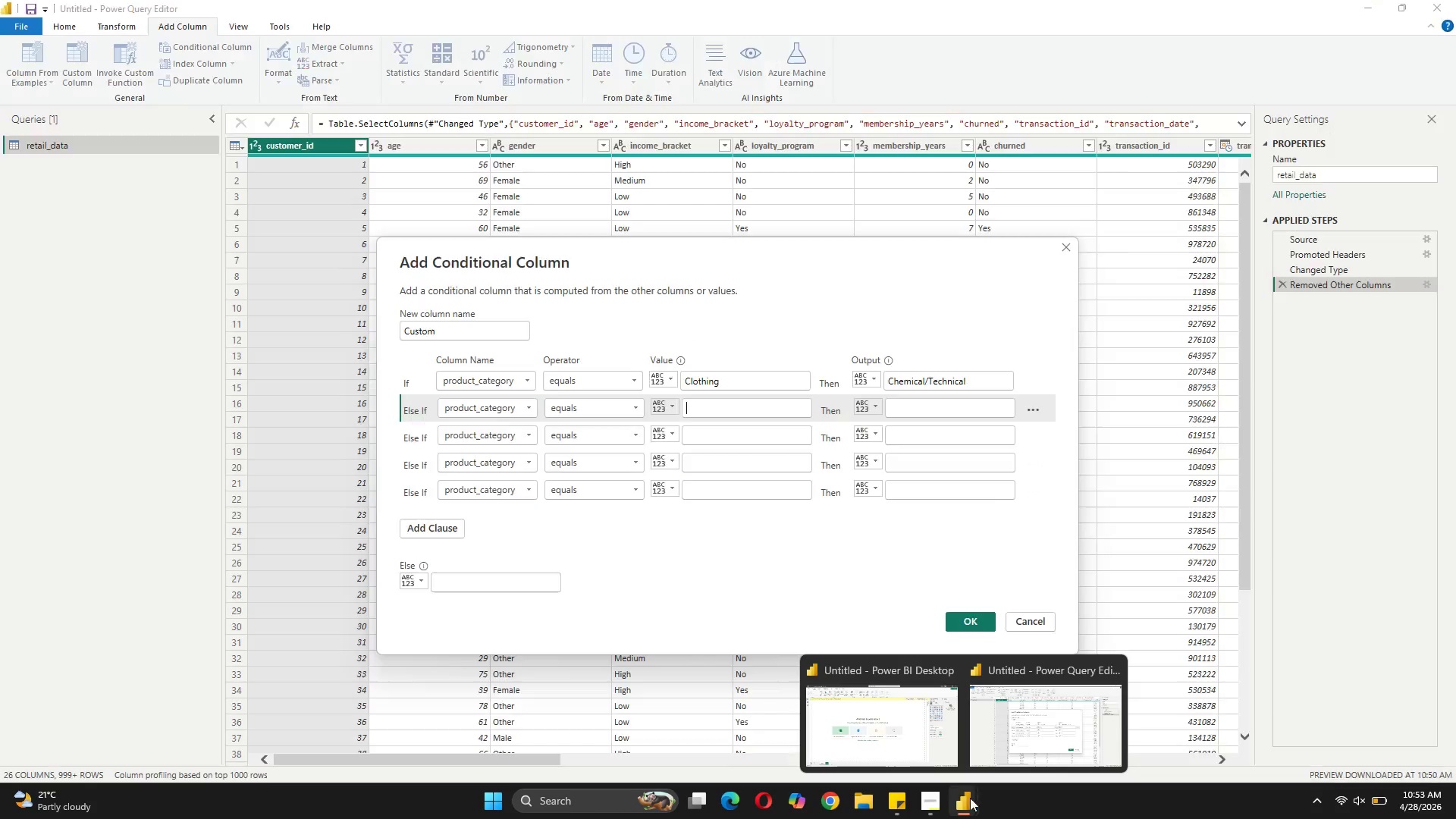 
mouse_move([902, 686])
 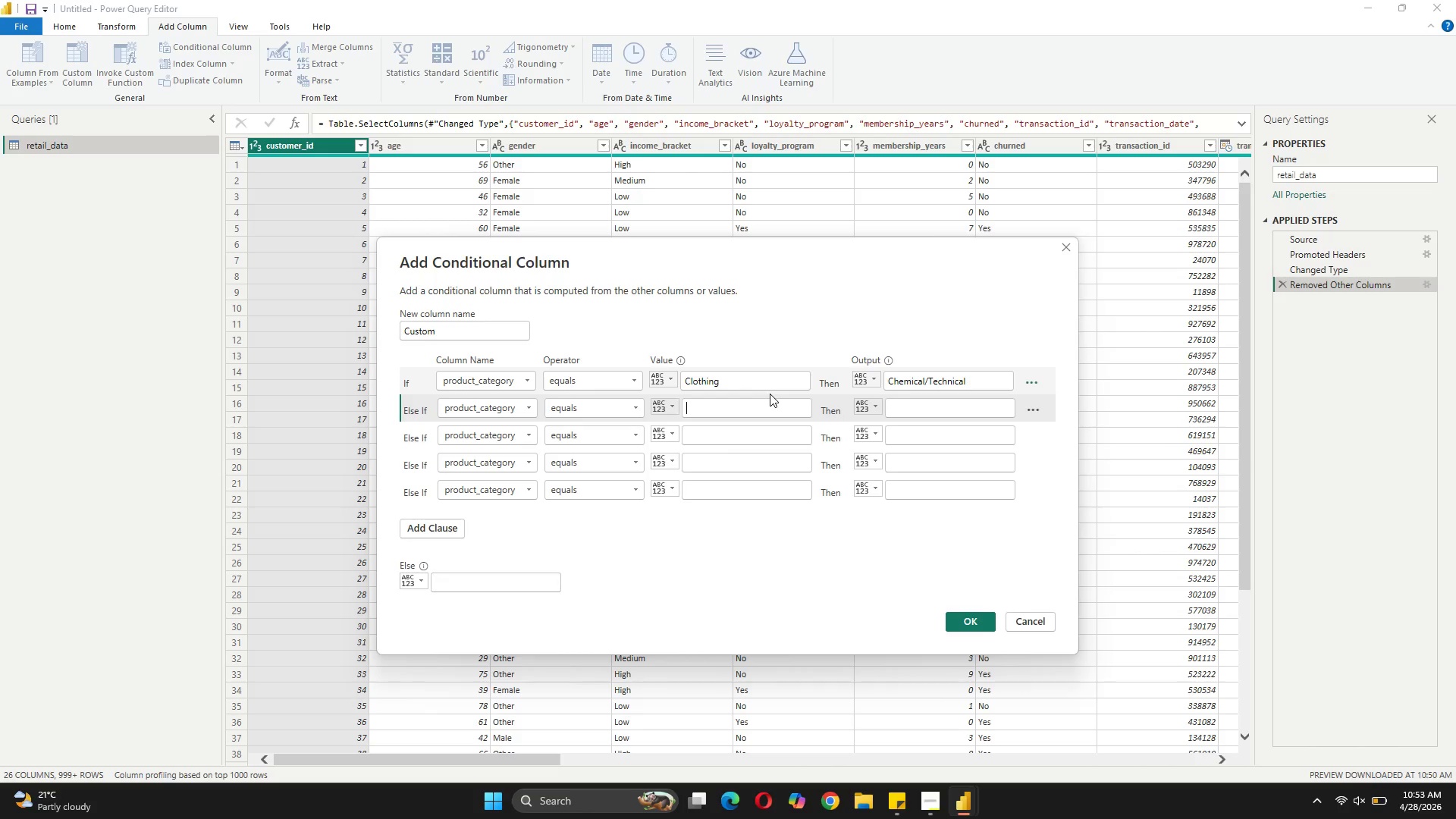 
type(Electronics)
 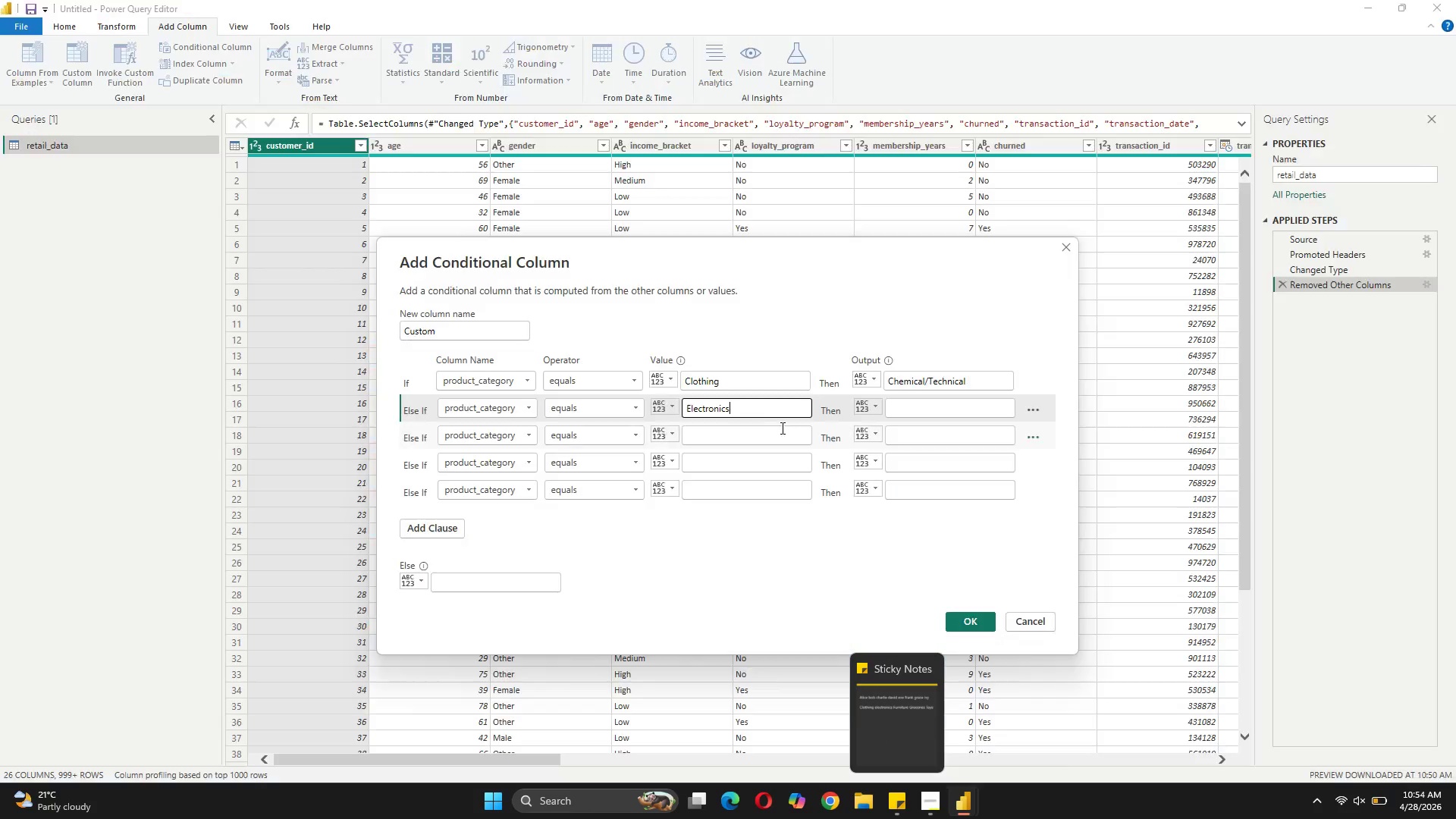 
left_click([726, 432])
 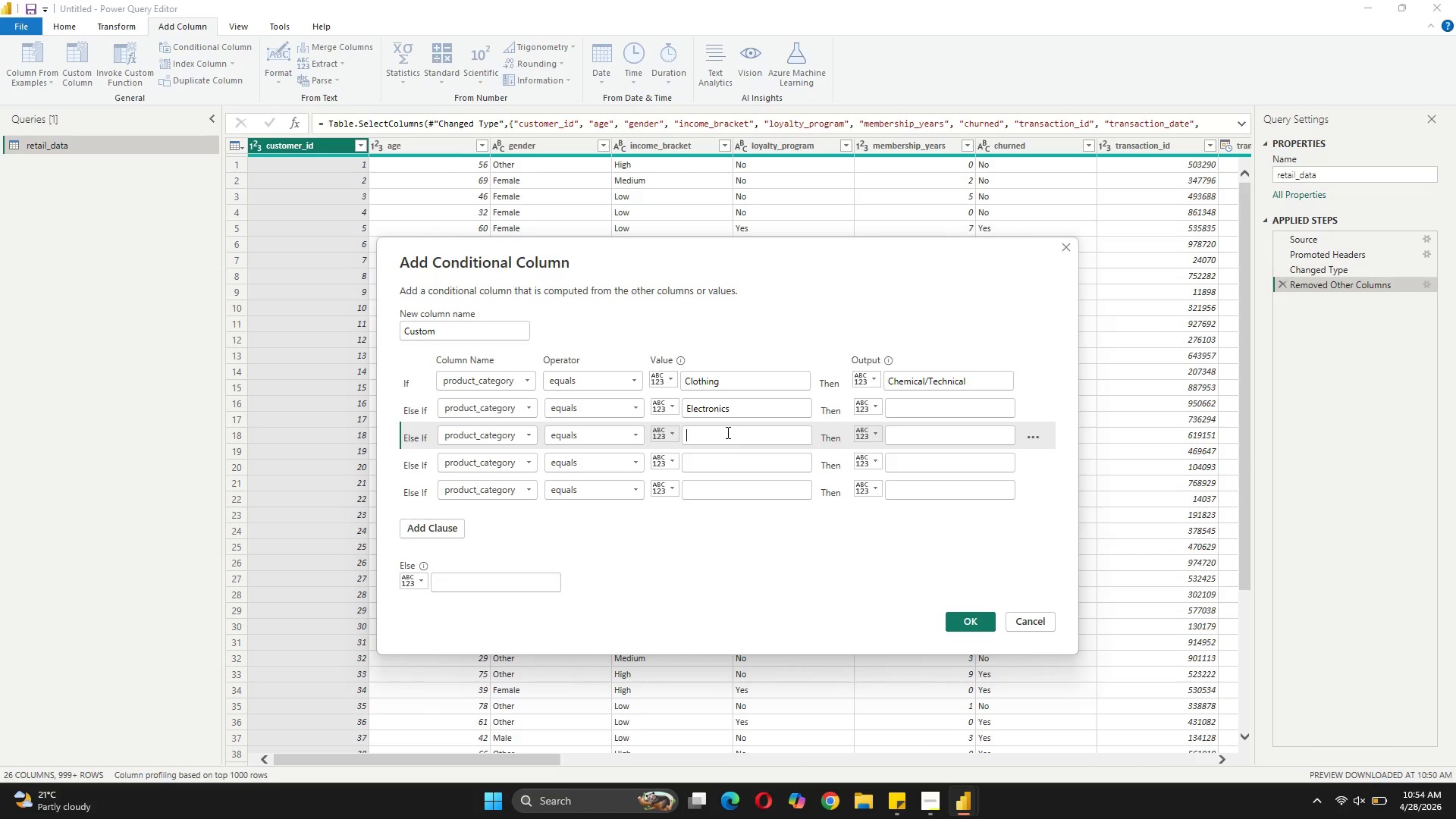 
type(Furniture)
 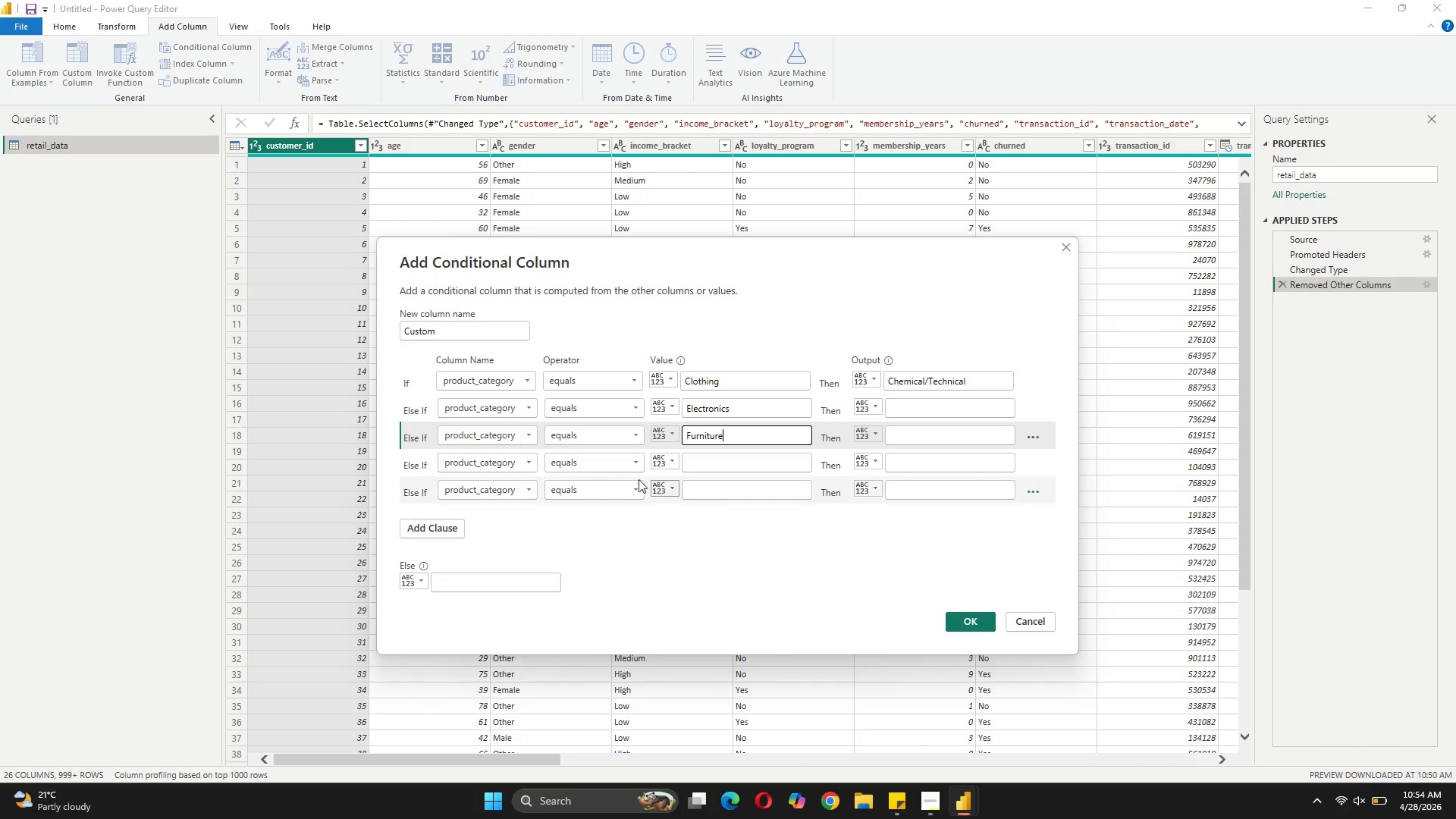 
wait(6.08)
 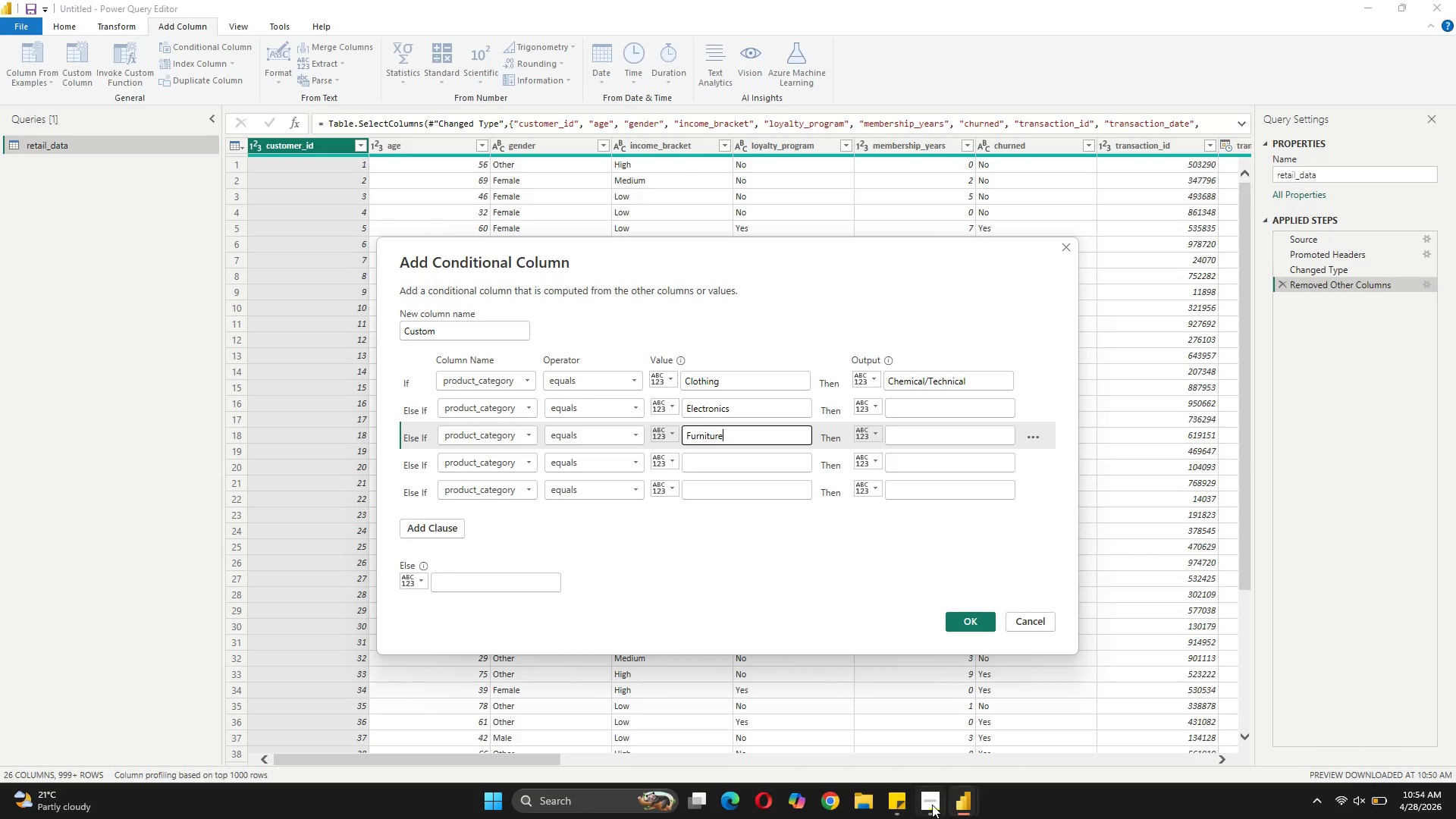 
type(Groceries)
 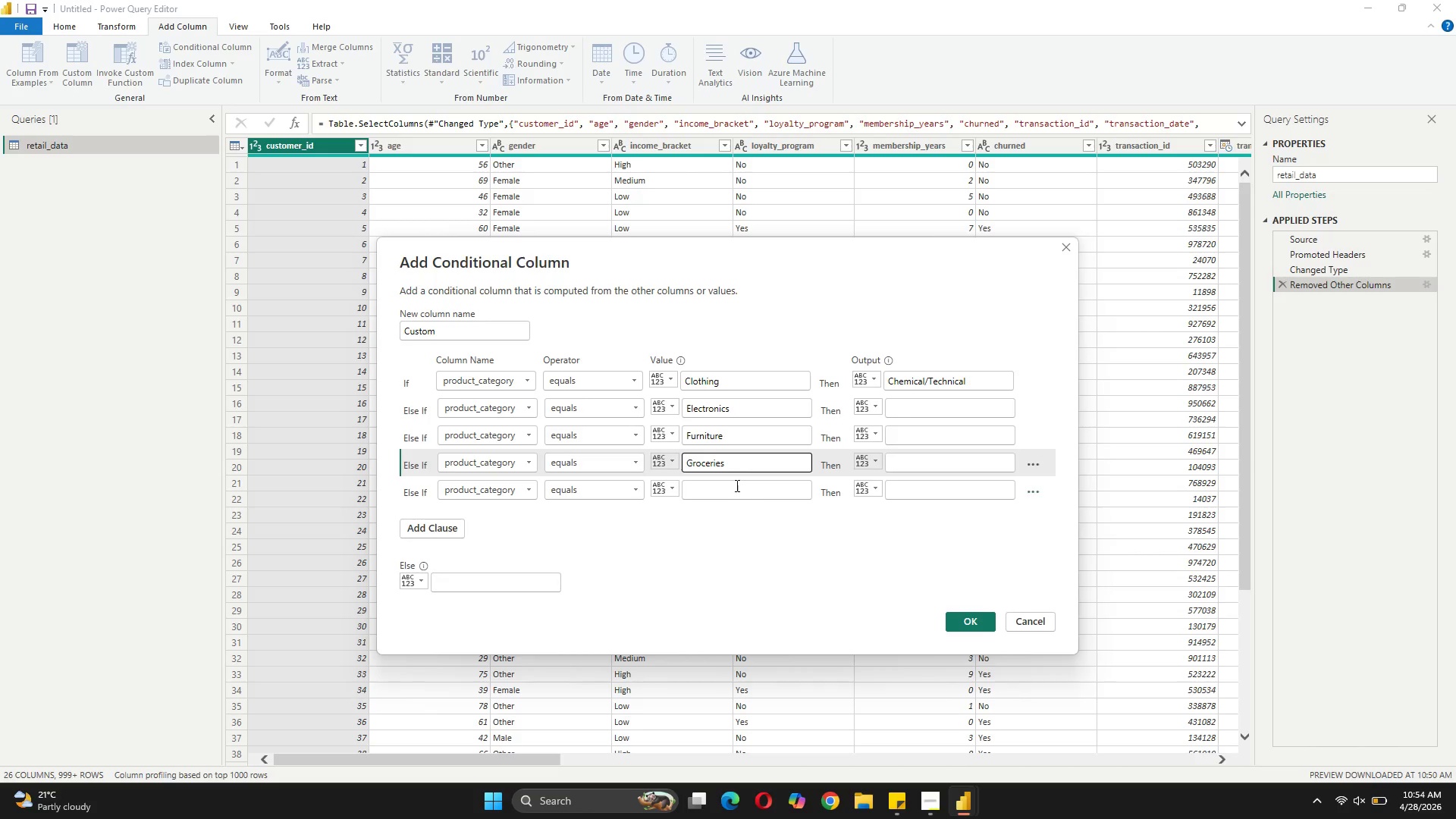 
left_click([736, 485])
 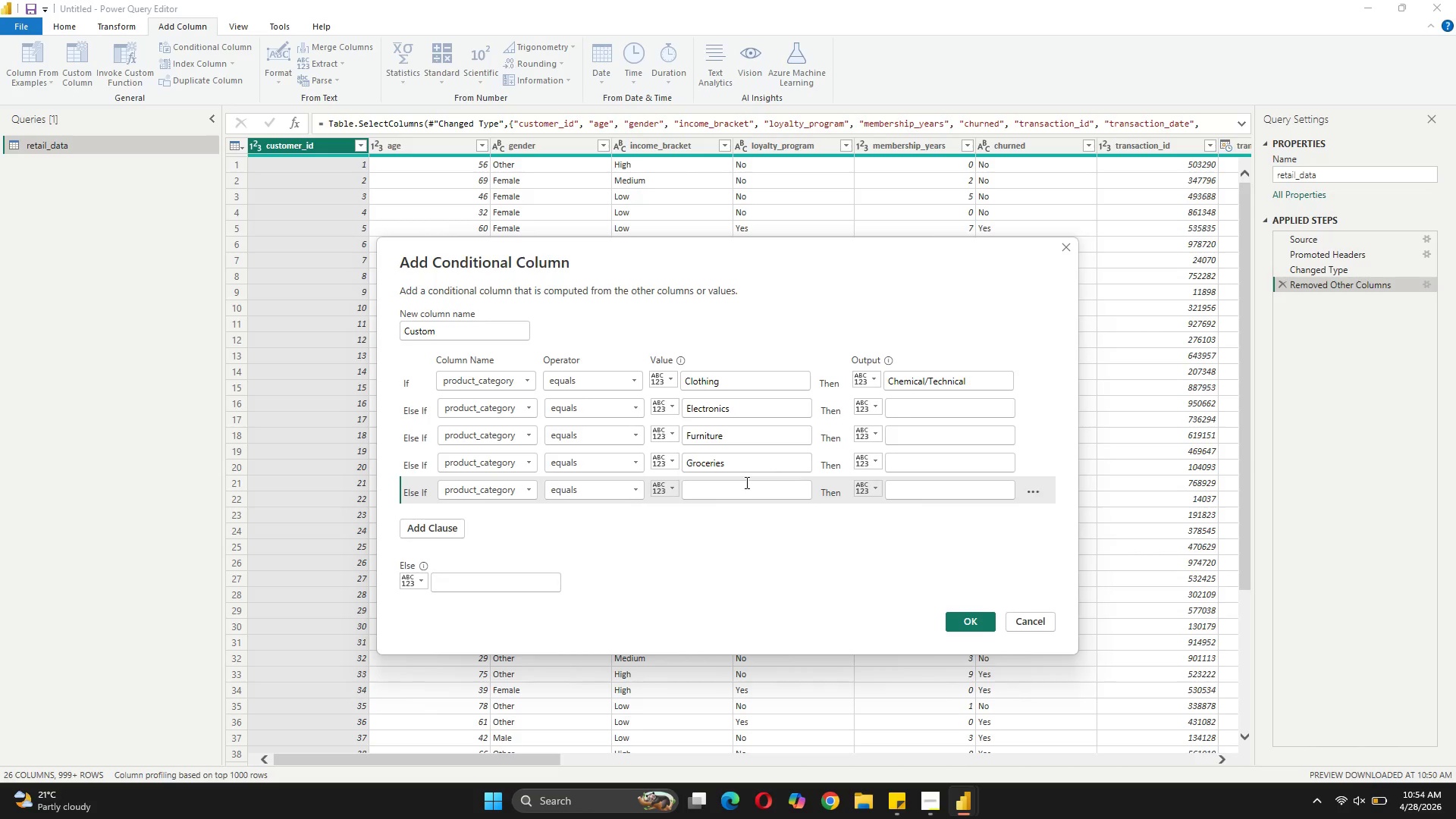 
type(Toys)
 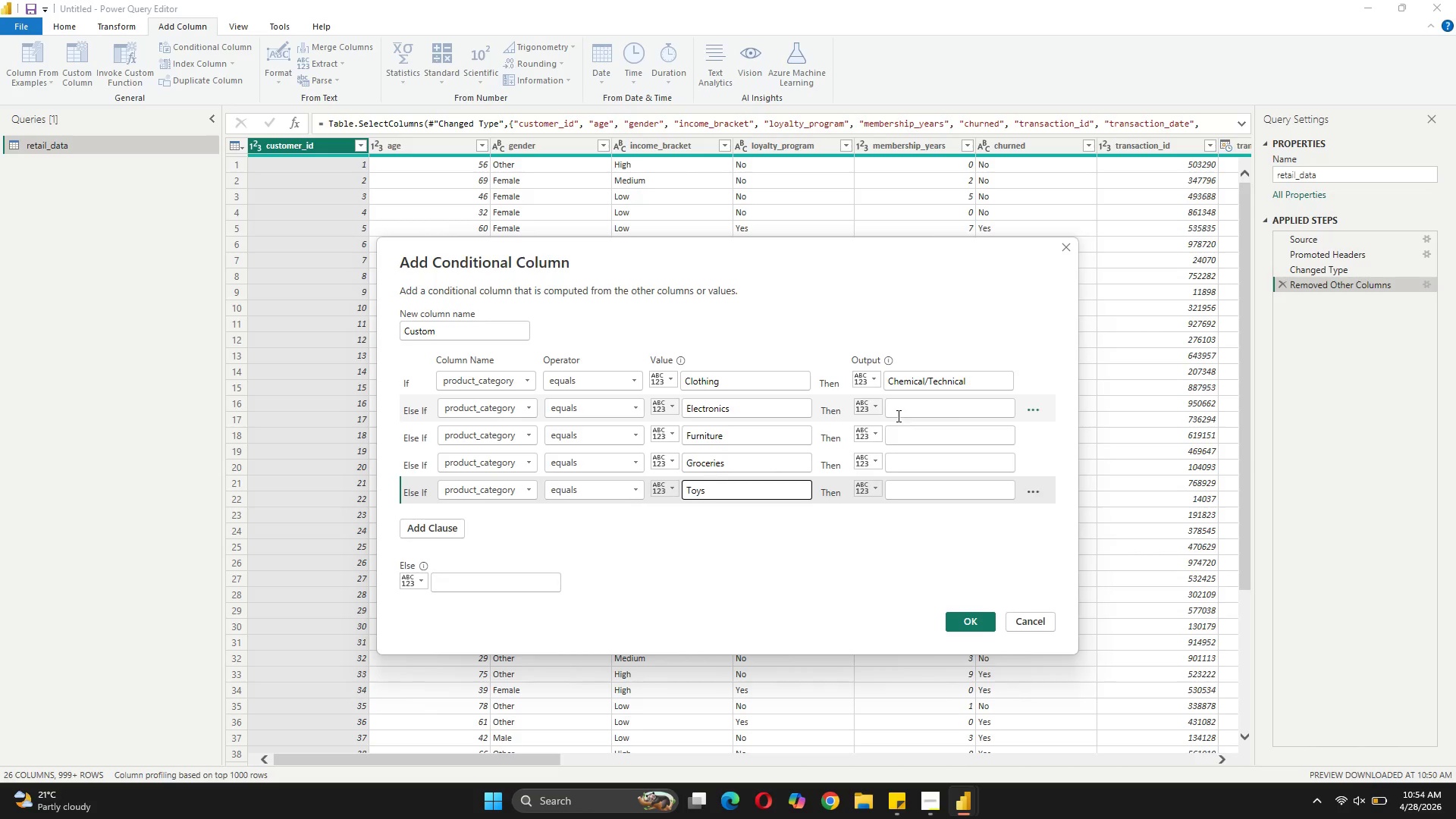 
left_click([897, 411])
 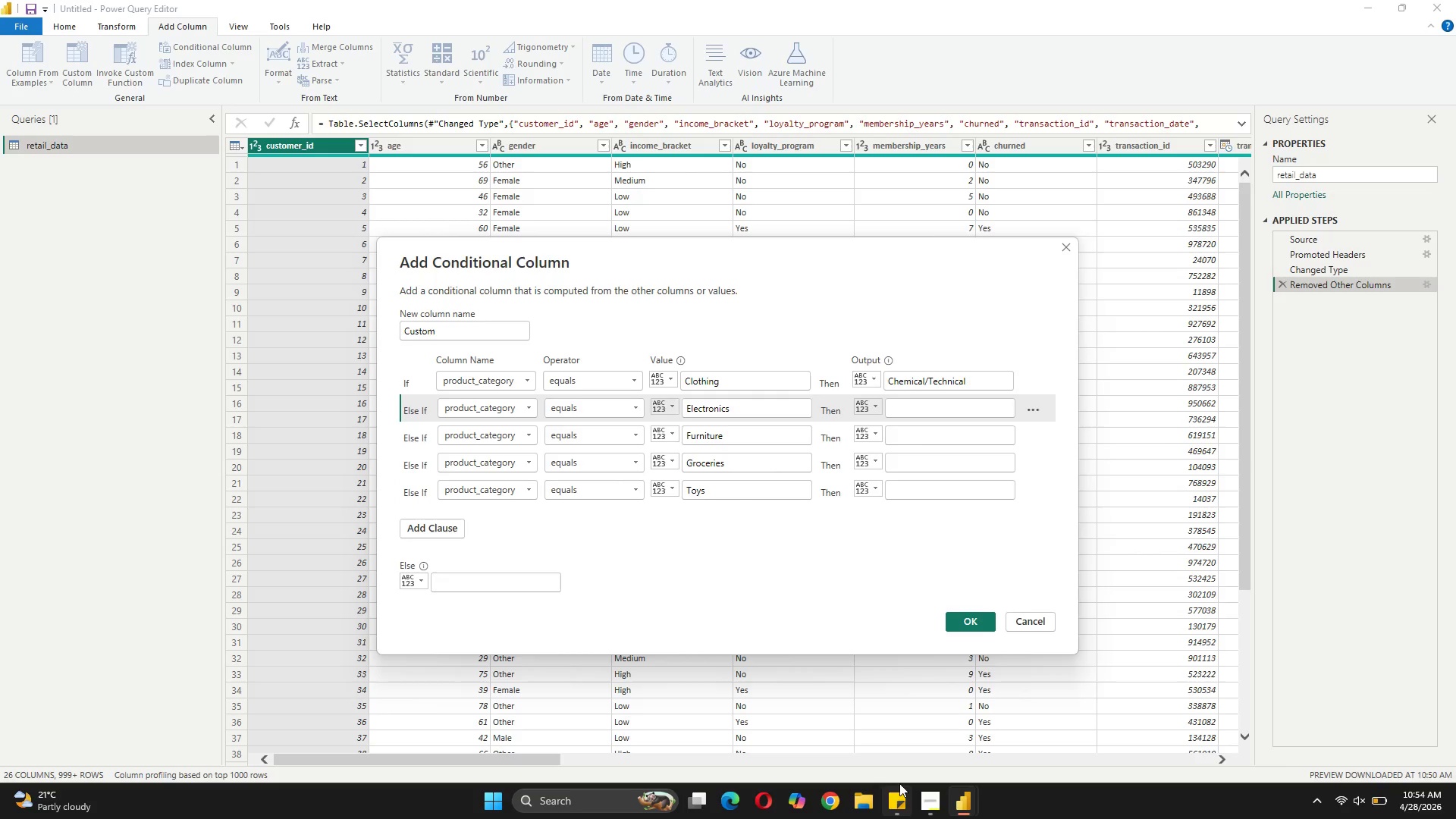 
wait(8.09)
 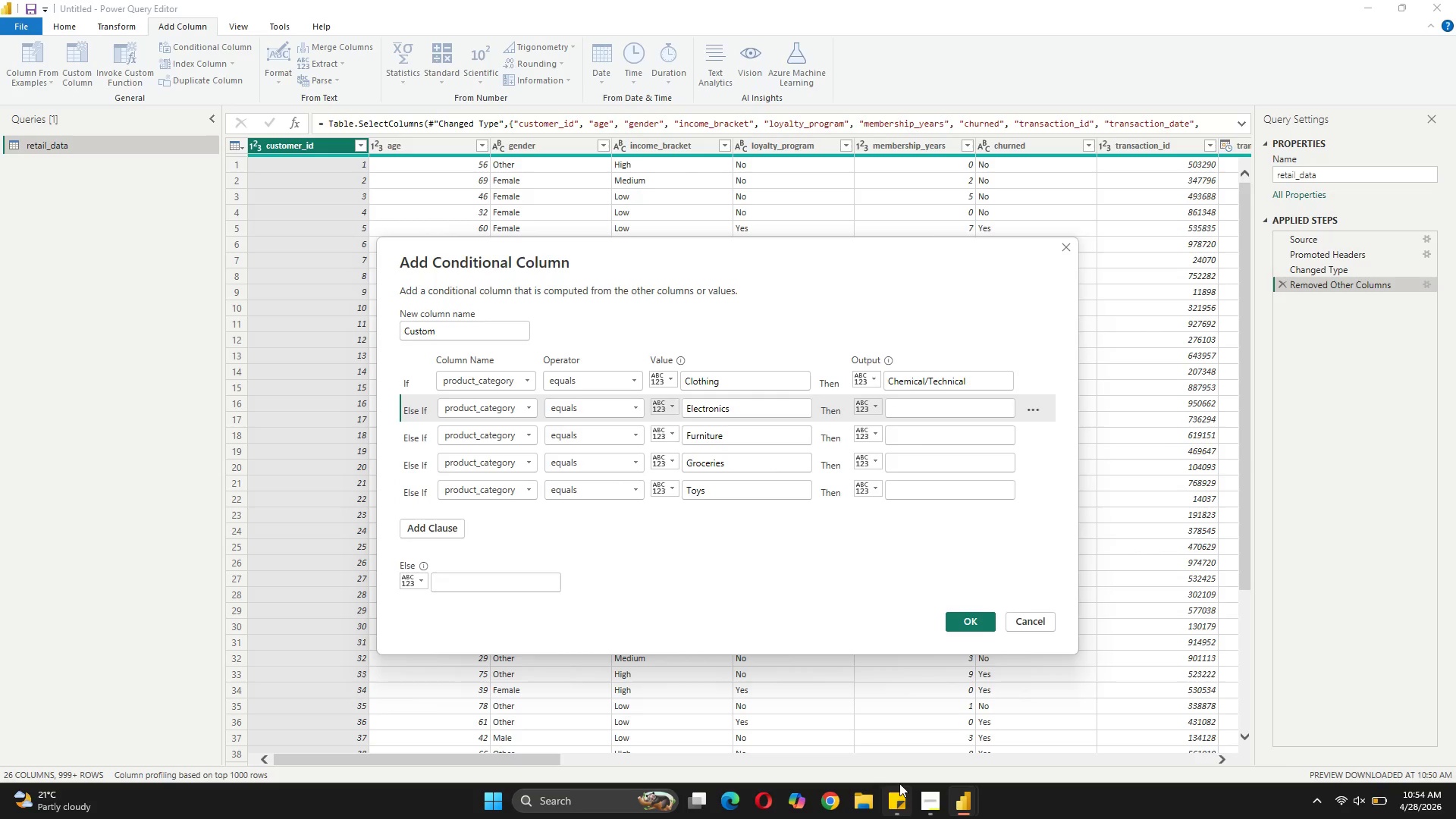 
type(Chemica/Technical)
 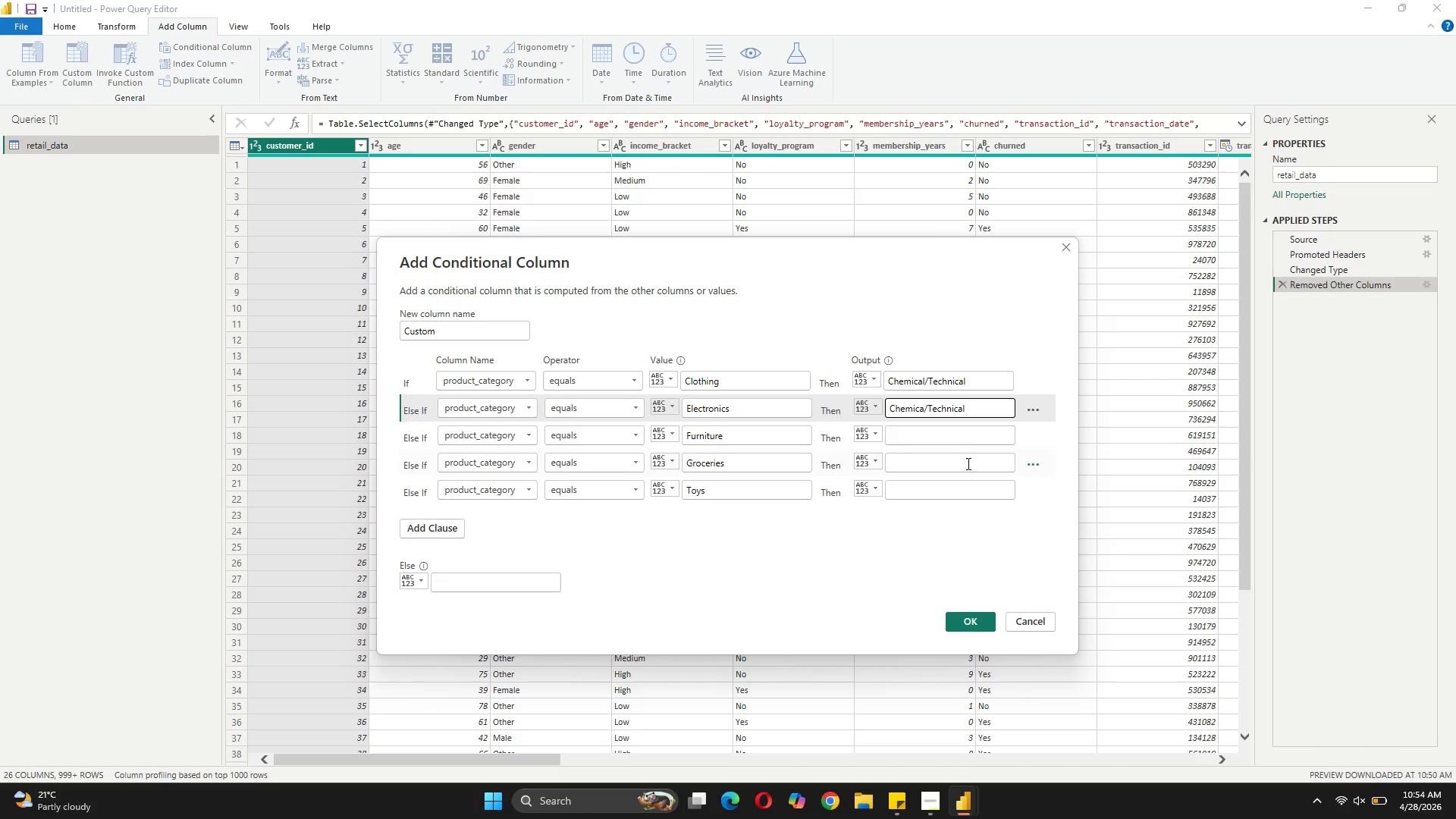 
left_click([968, 439])
 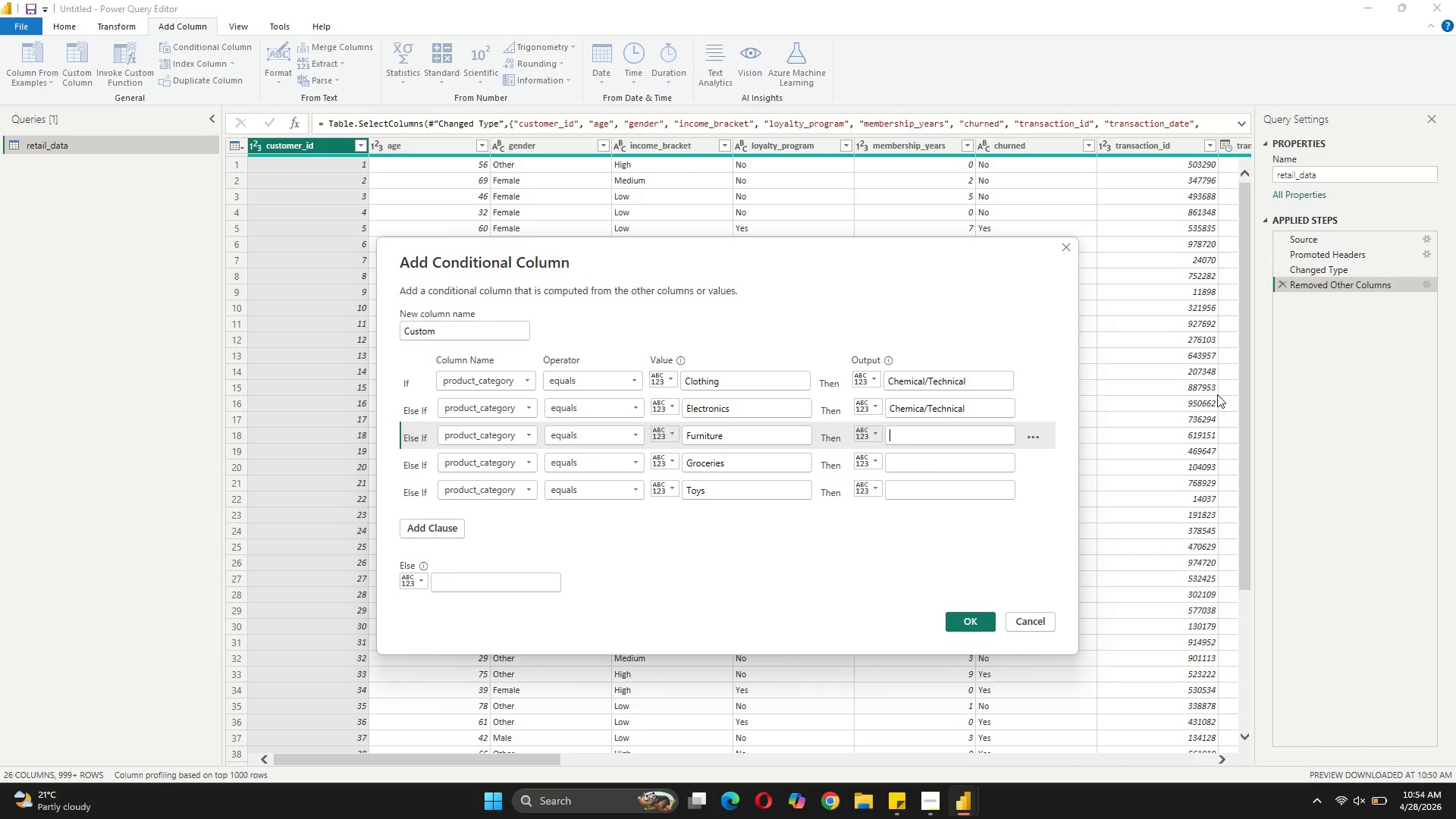 
type(Organic/Standard)
 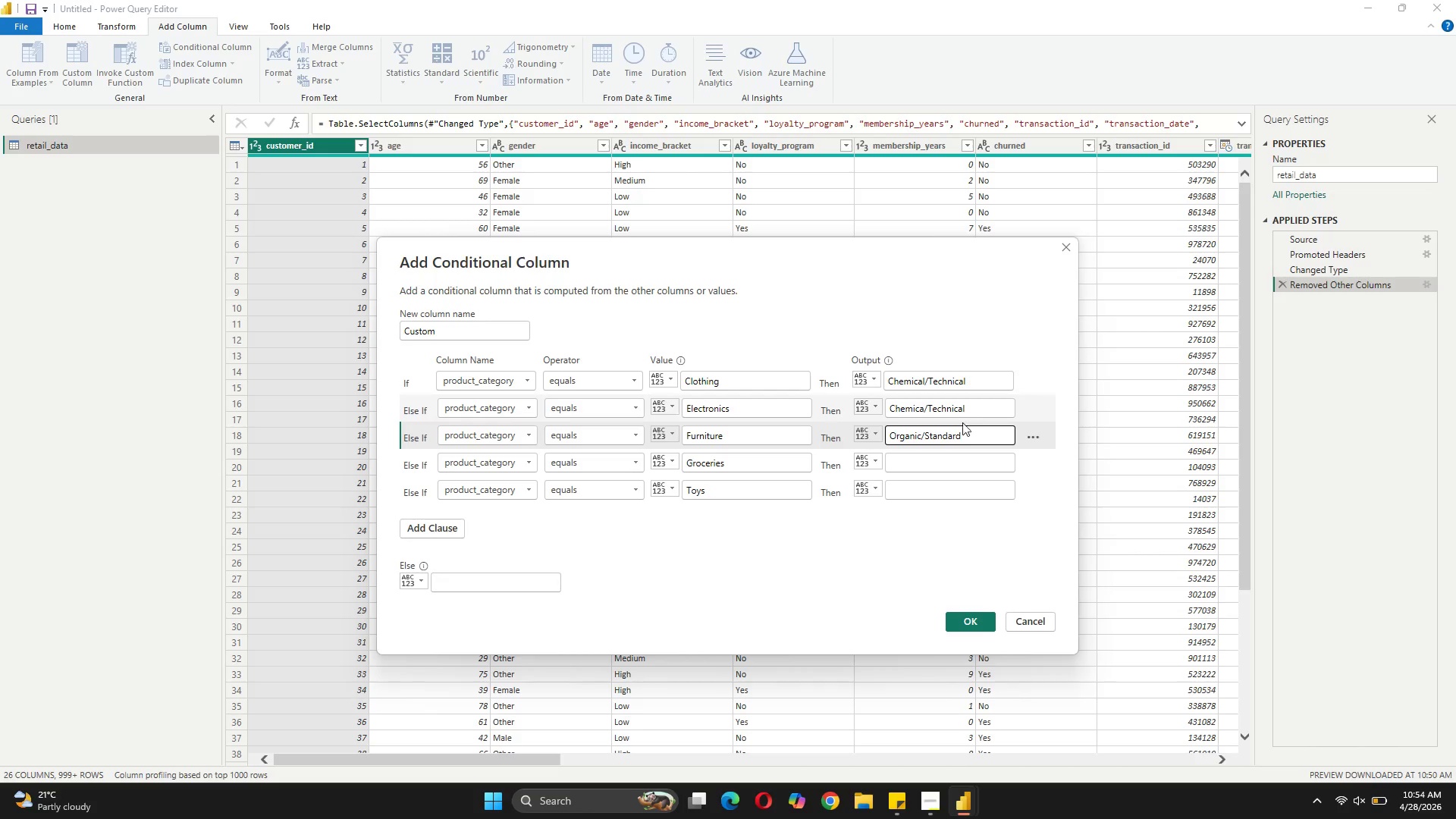 
left_click_drag(start_coordinate=[969, 429], to_coordinate=[890, 440])
 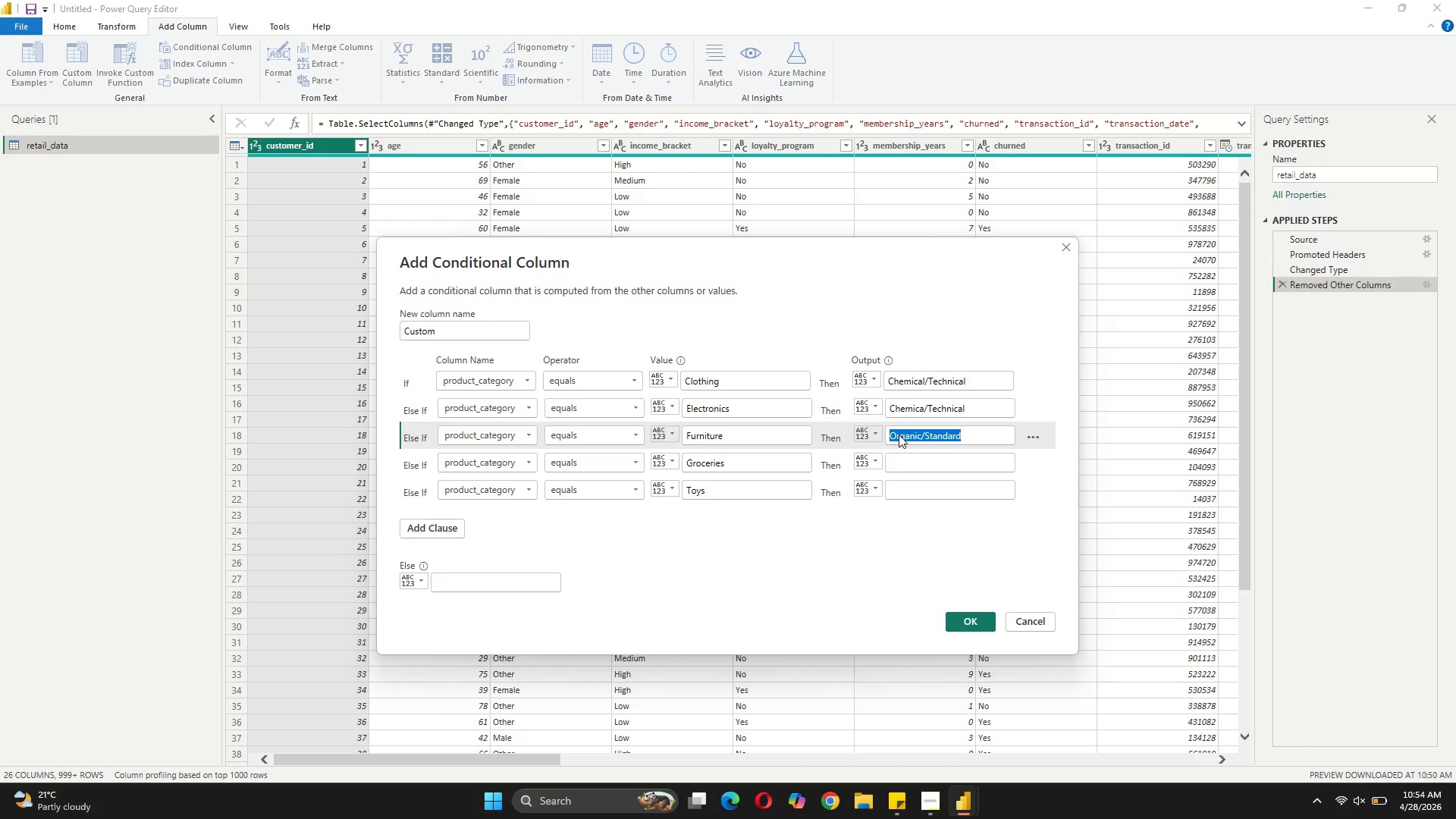 
right_click([899, 435])
 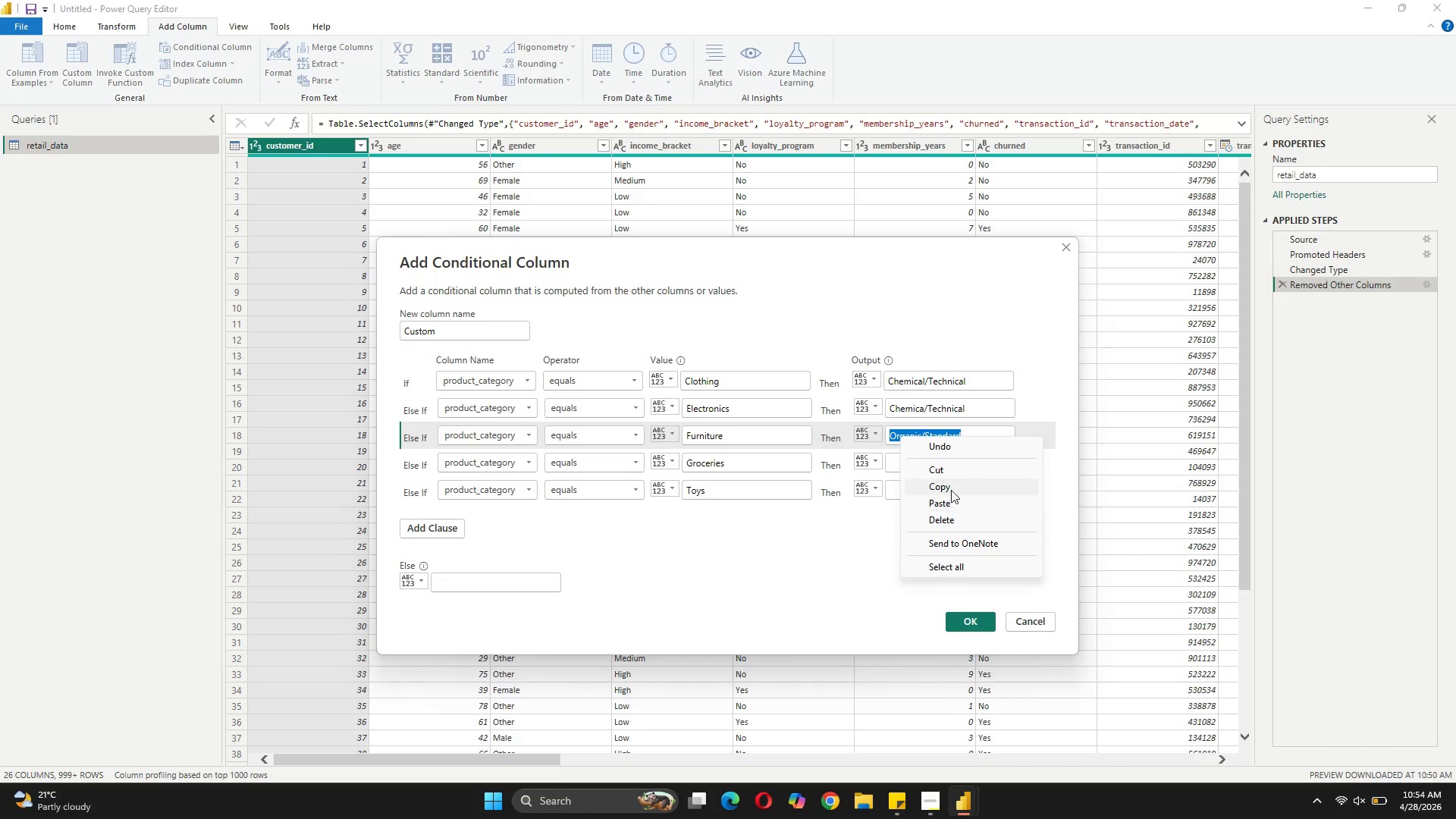 
left_click([951, 485])
 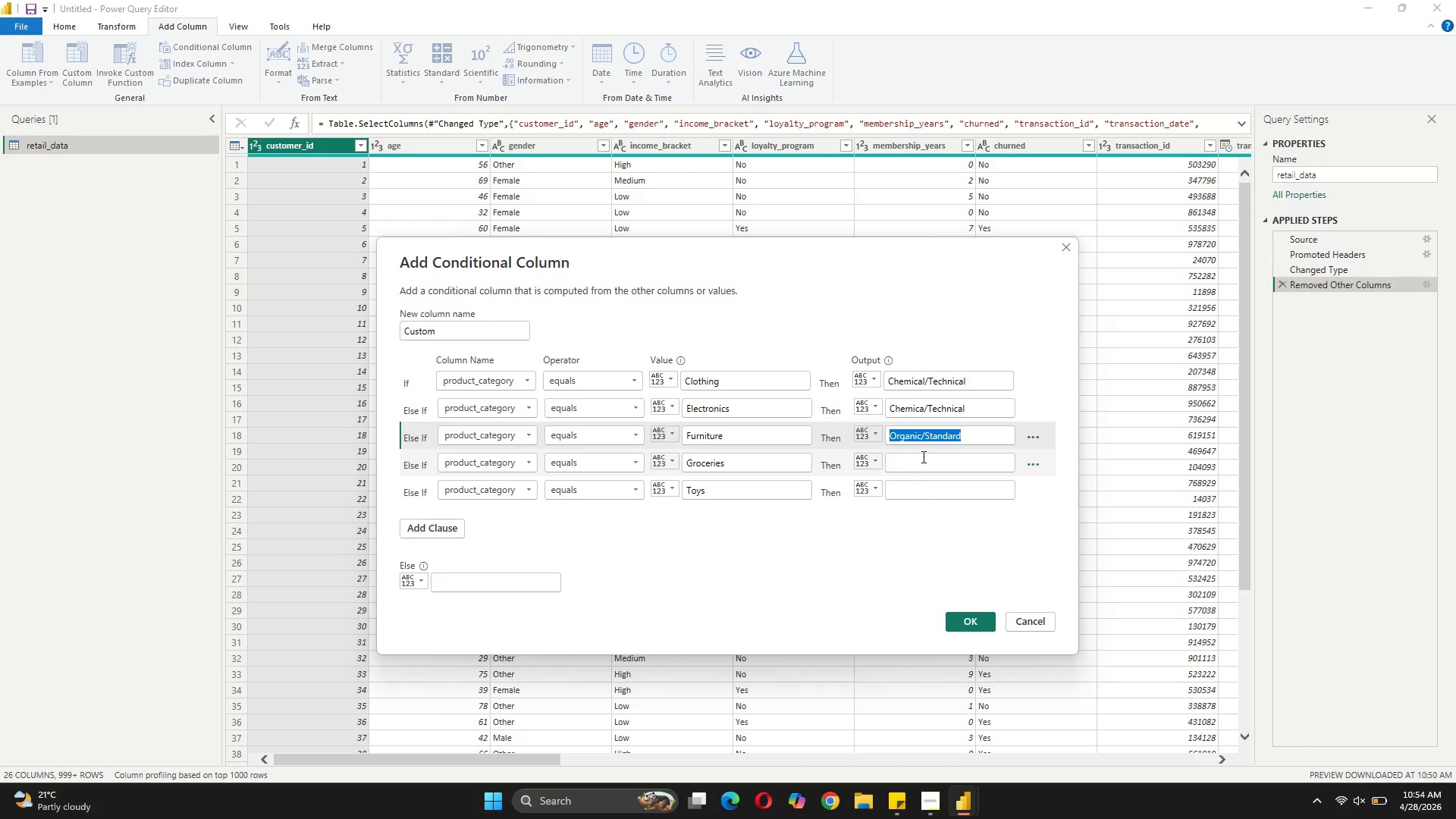 
right_click([922, 457])
 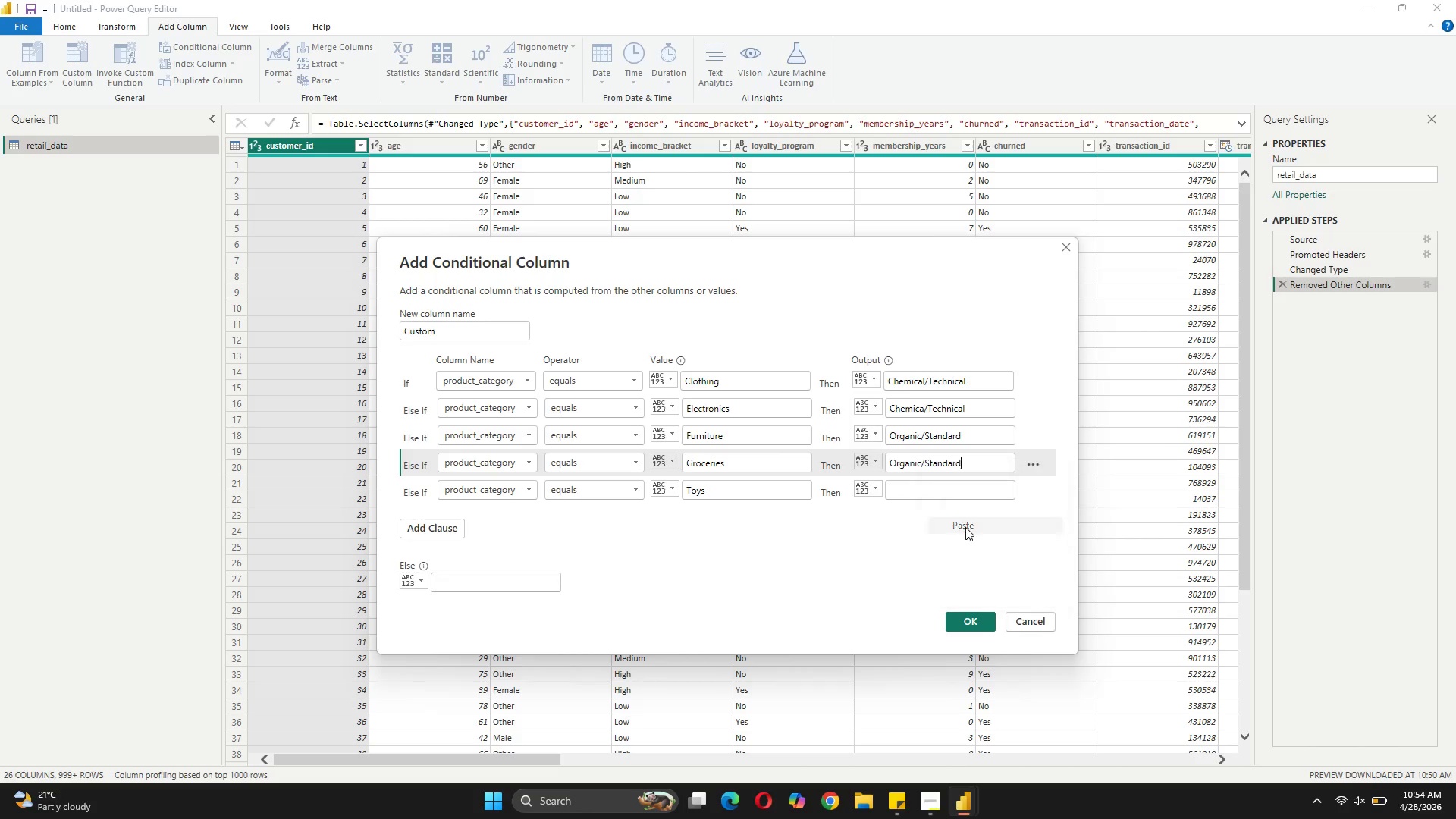 
left_click([935, 495])
 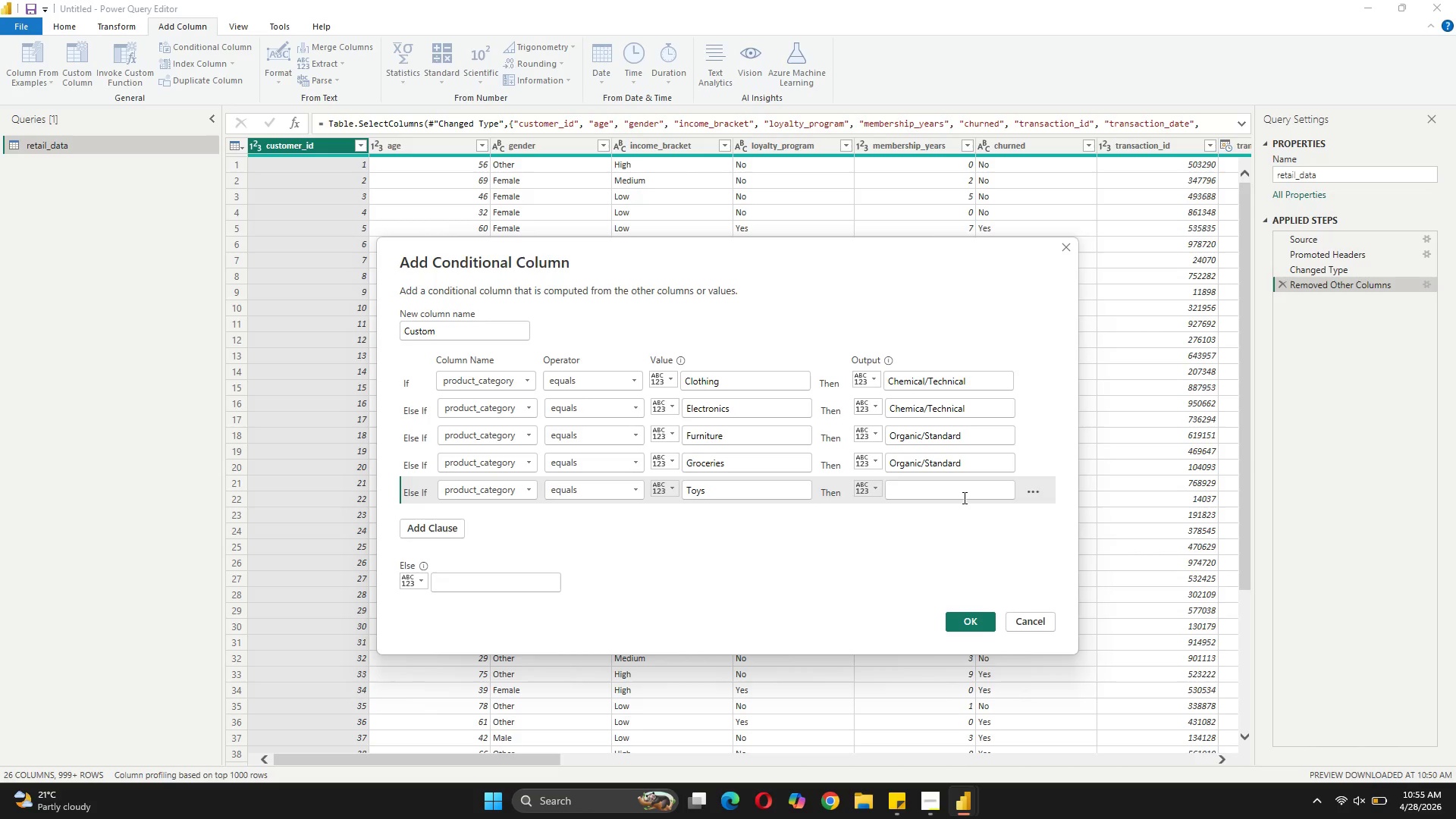 
type(Other Service)
 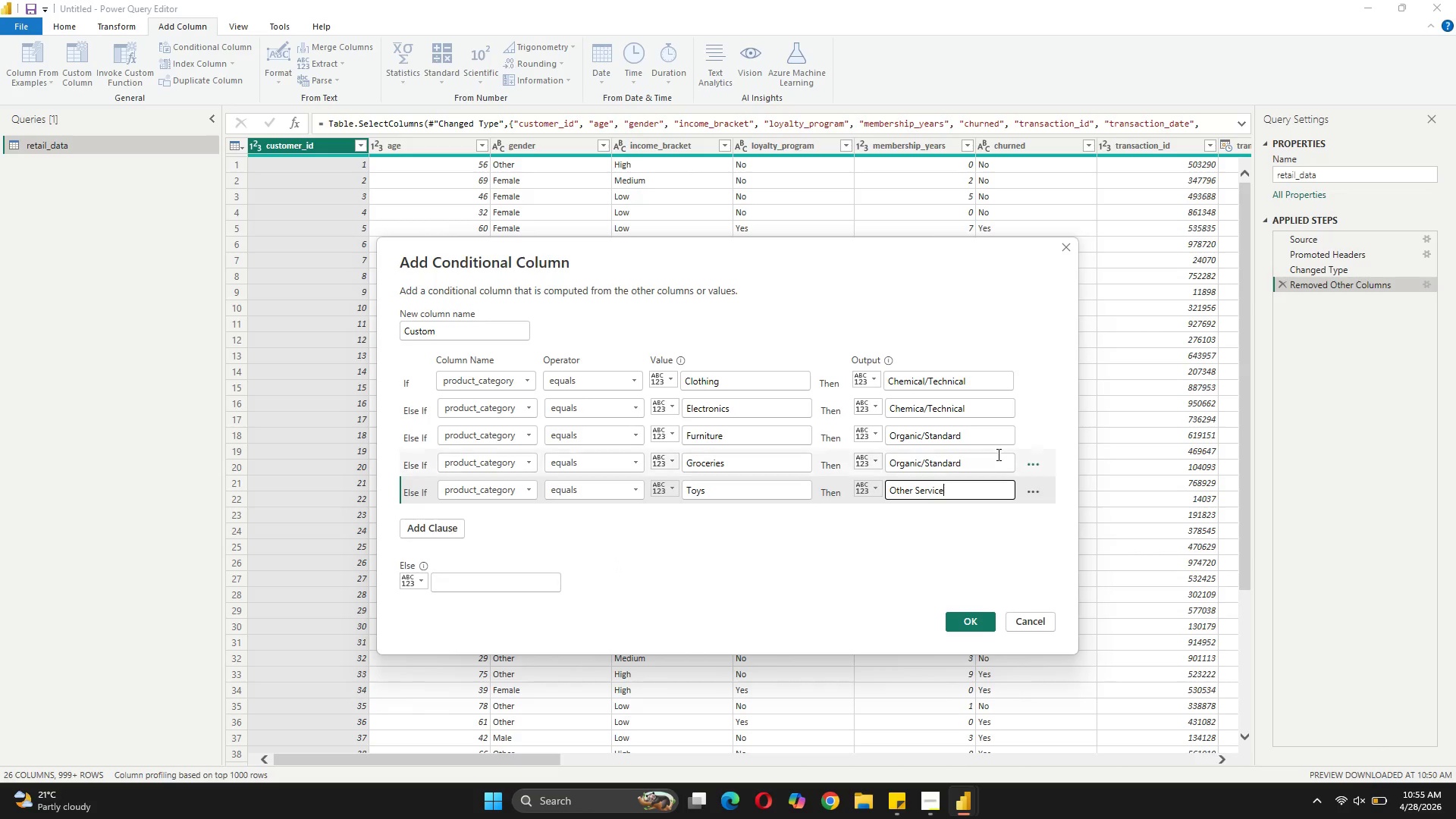 
left_click([1033, 491])
 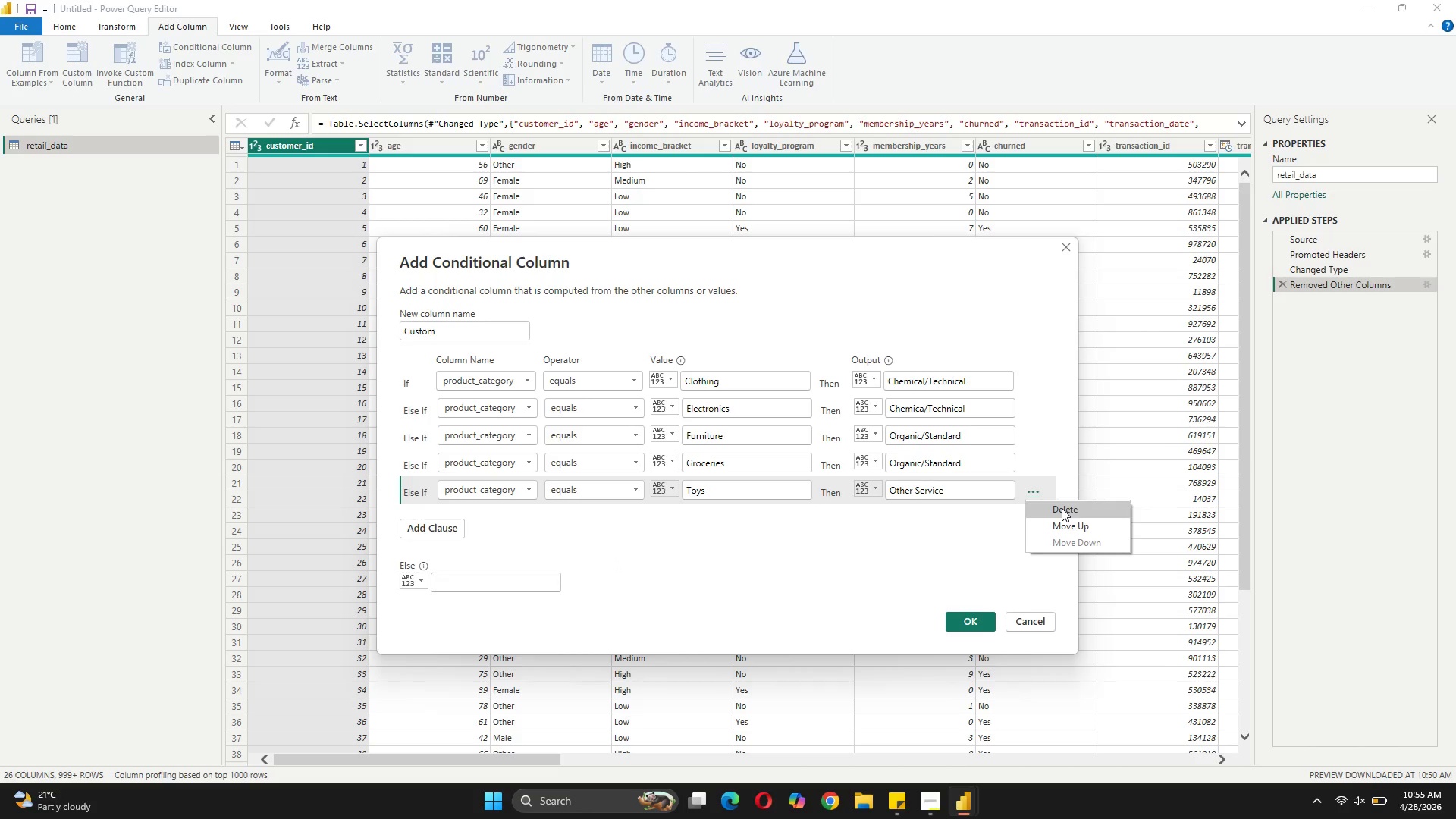 
left_click([1062, 508])
 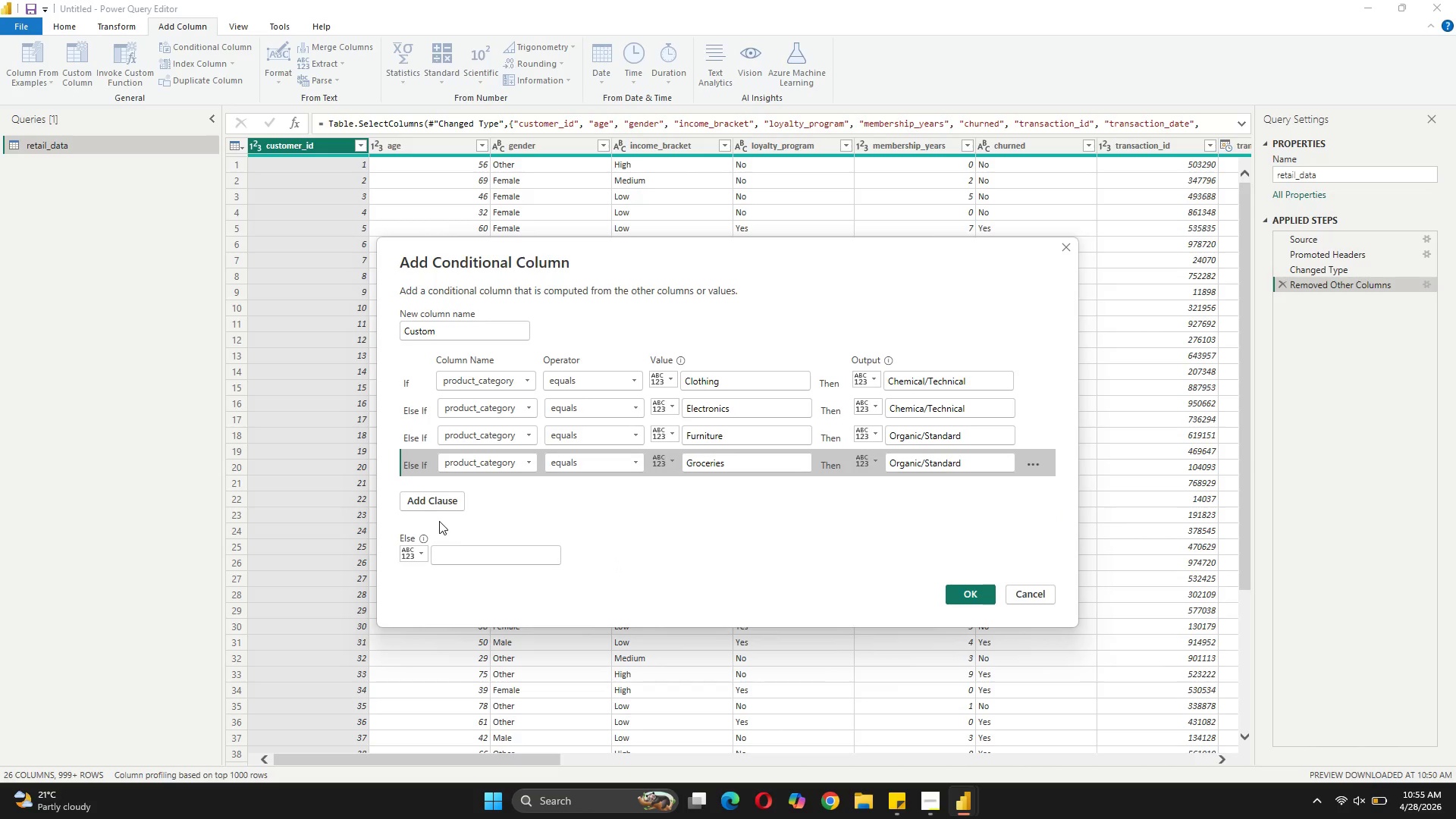 
left_click([475, 560])
 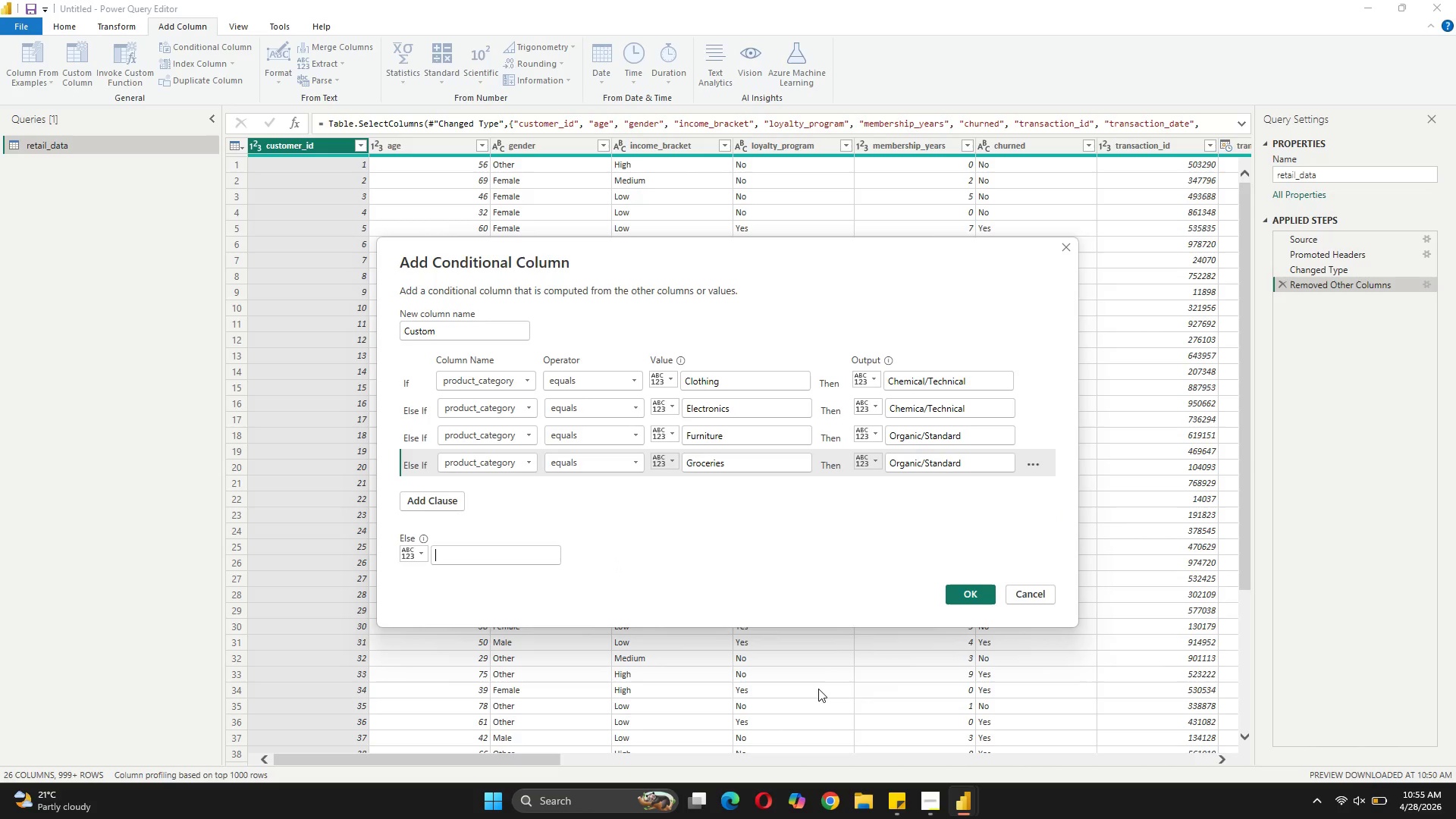 
type(Other S)
 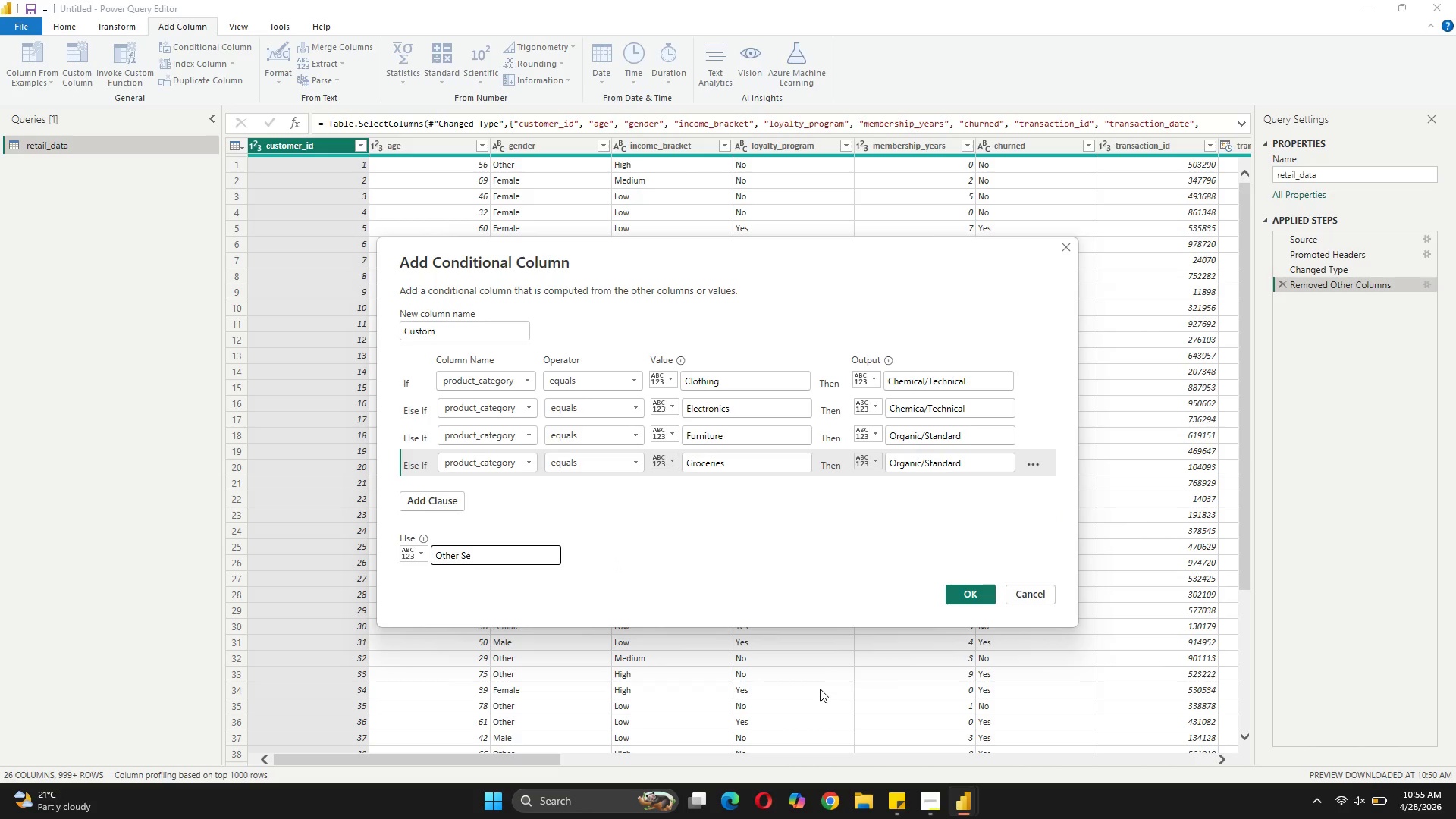 
type(ervice)
 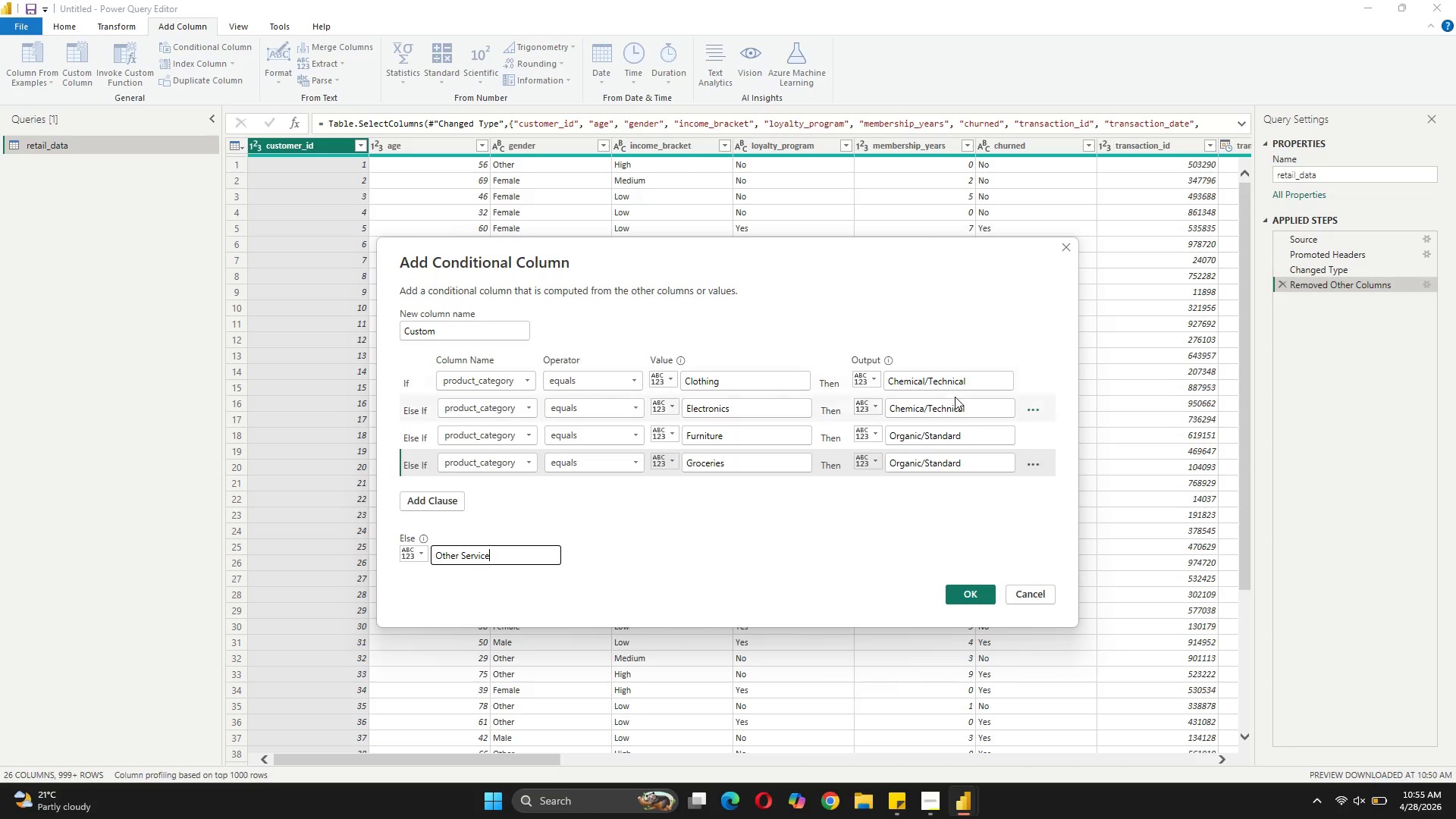 
left_click([977, 589])
 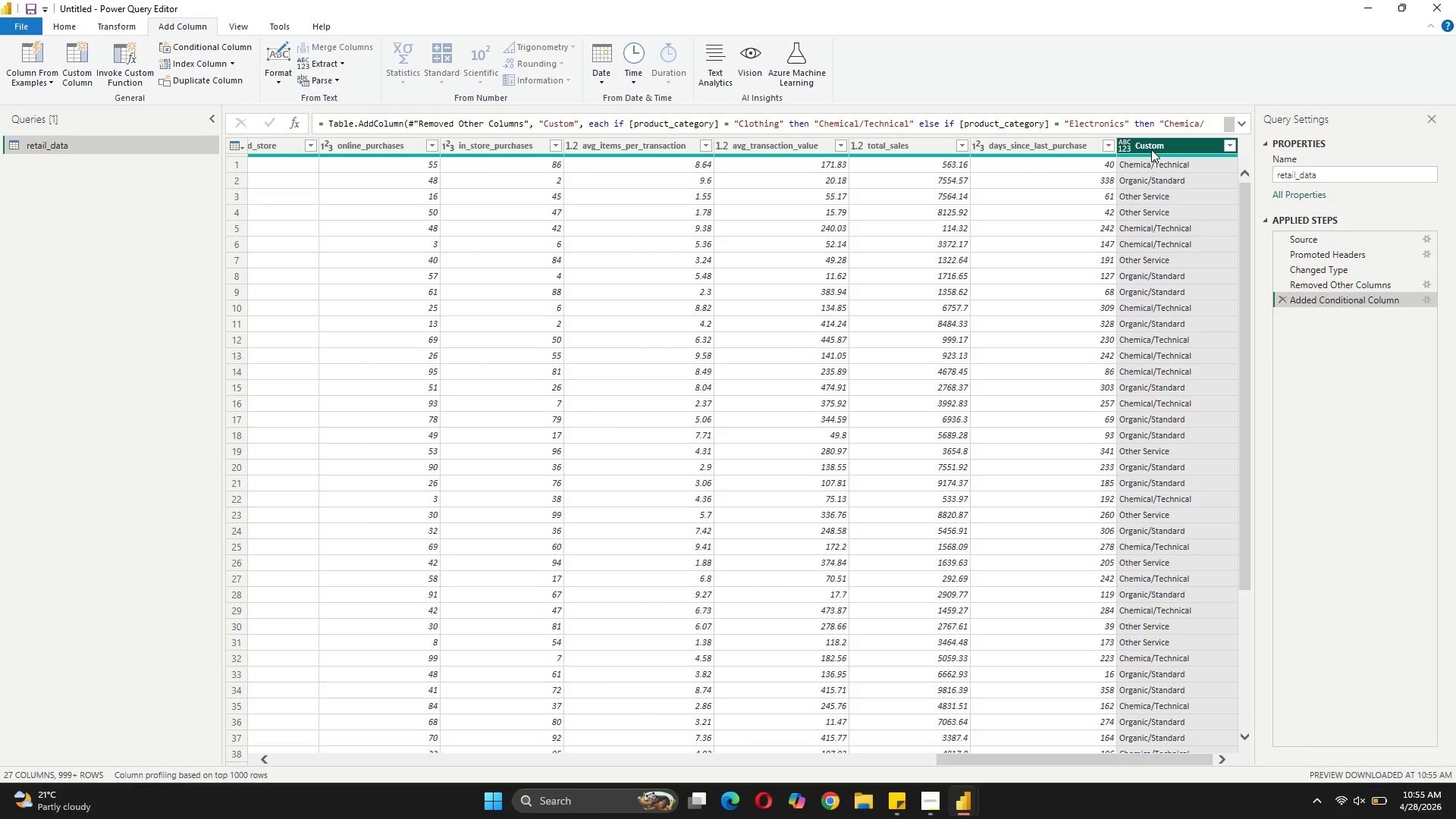 
right_click([1153, 146])
 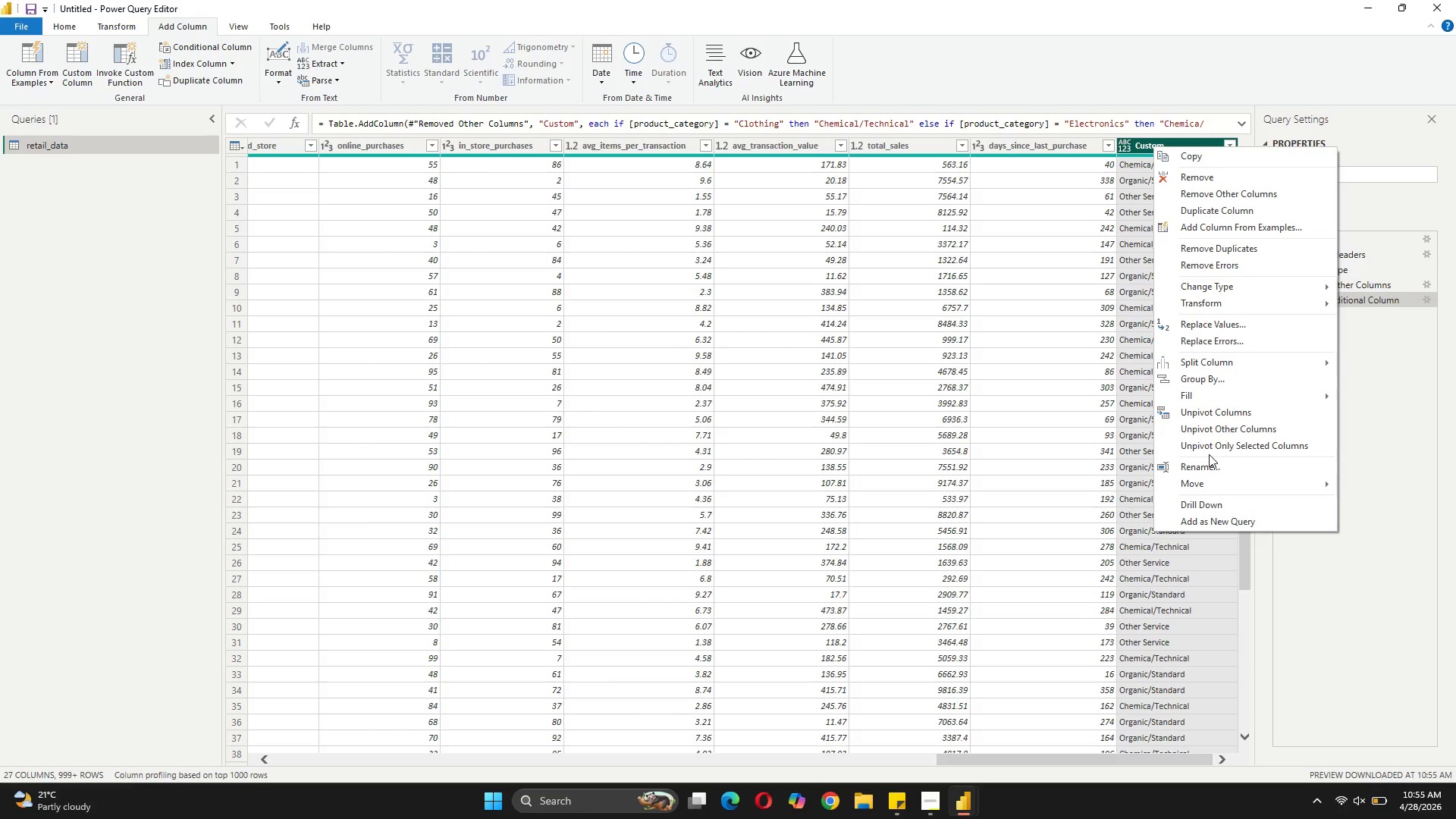 
left_click([1204, 473])
 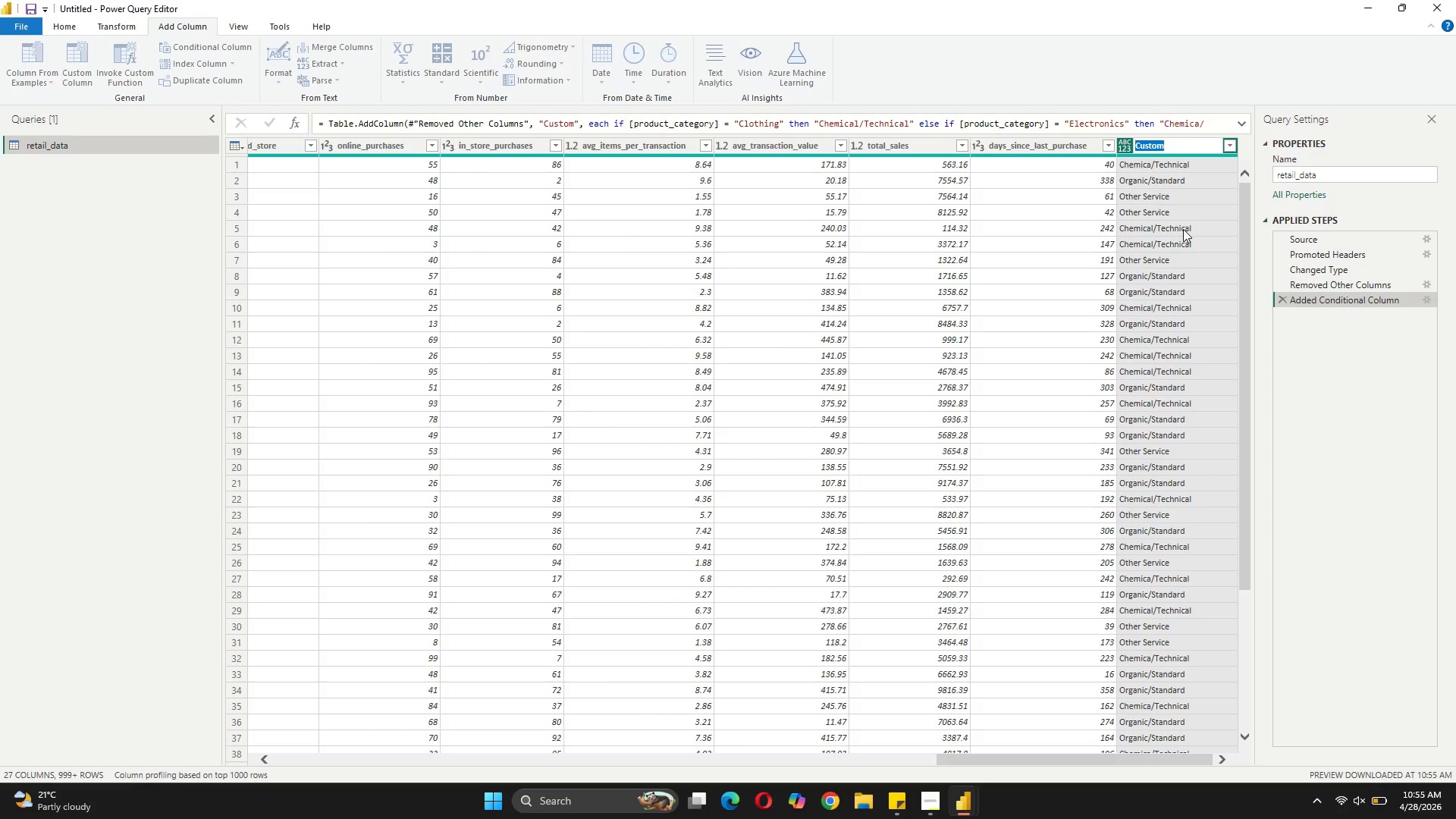 
type(service-)
key(Backspace)
type(_cohort)
 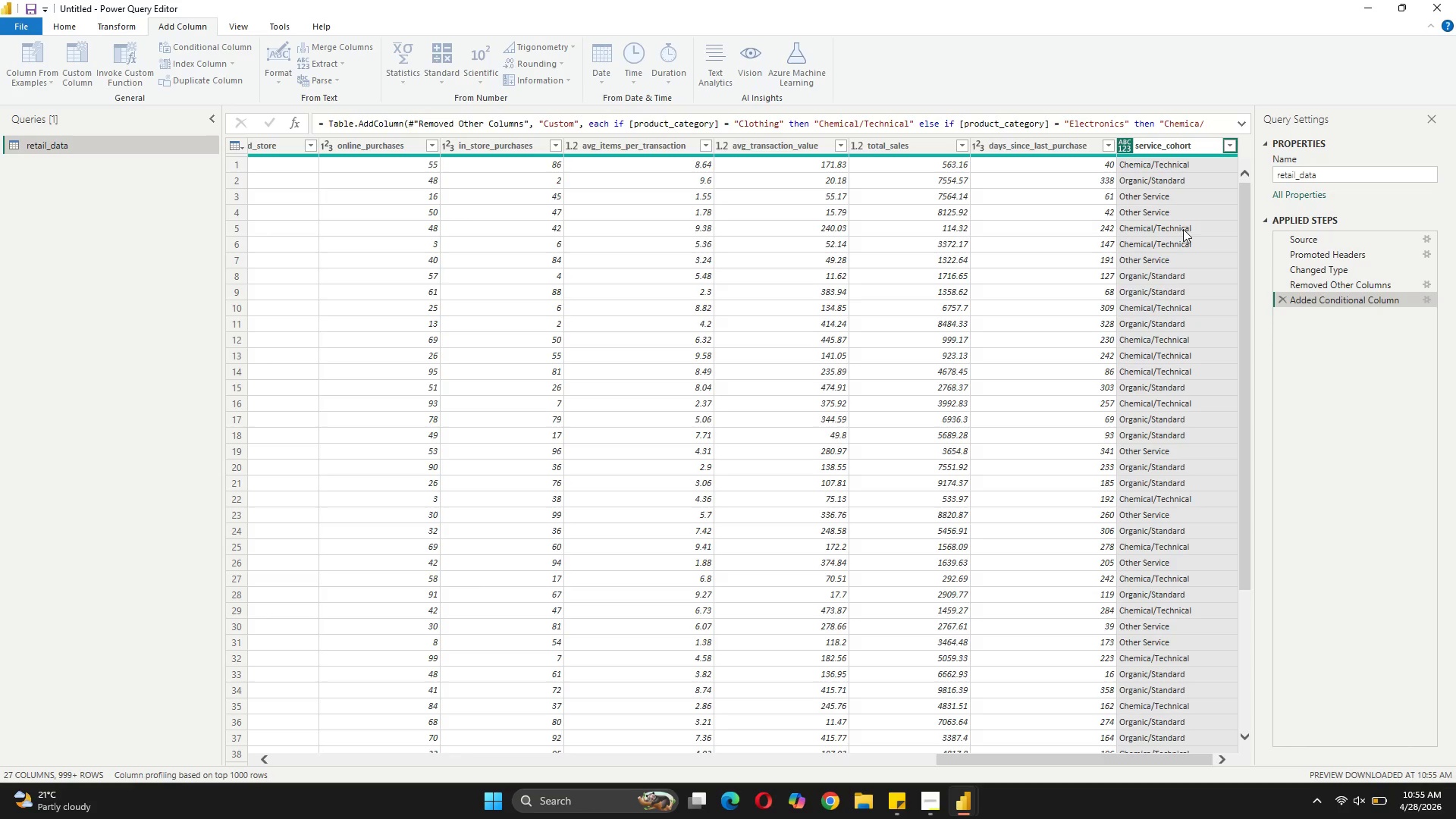 
key(Enter)
 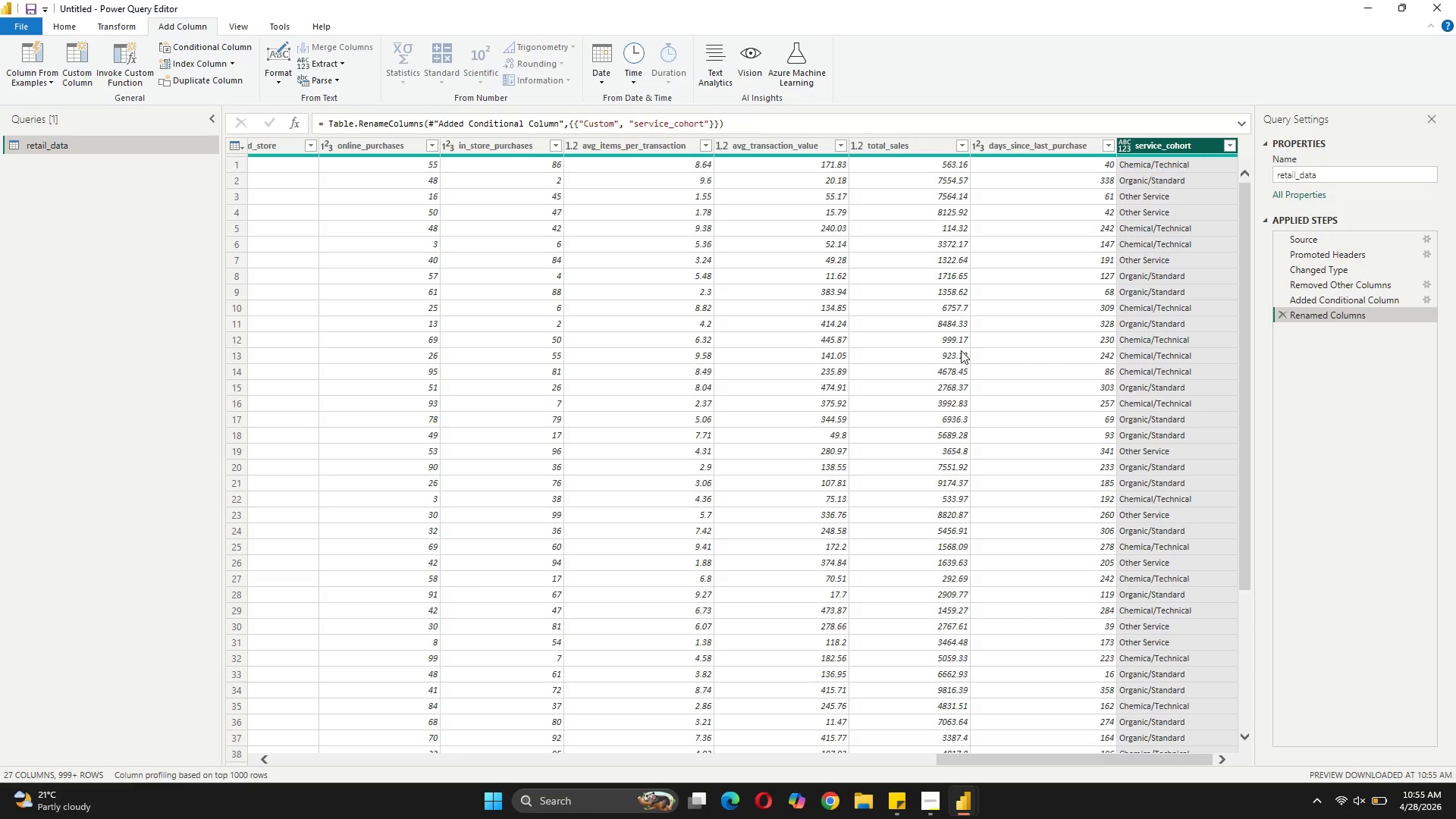 
wait(7.2)
 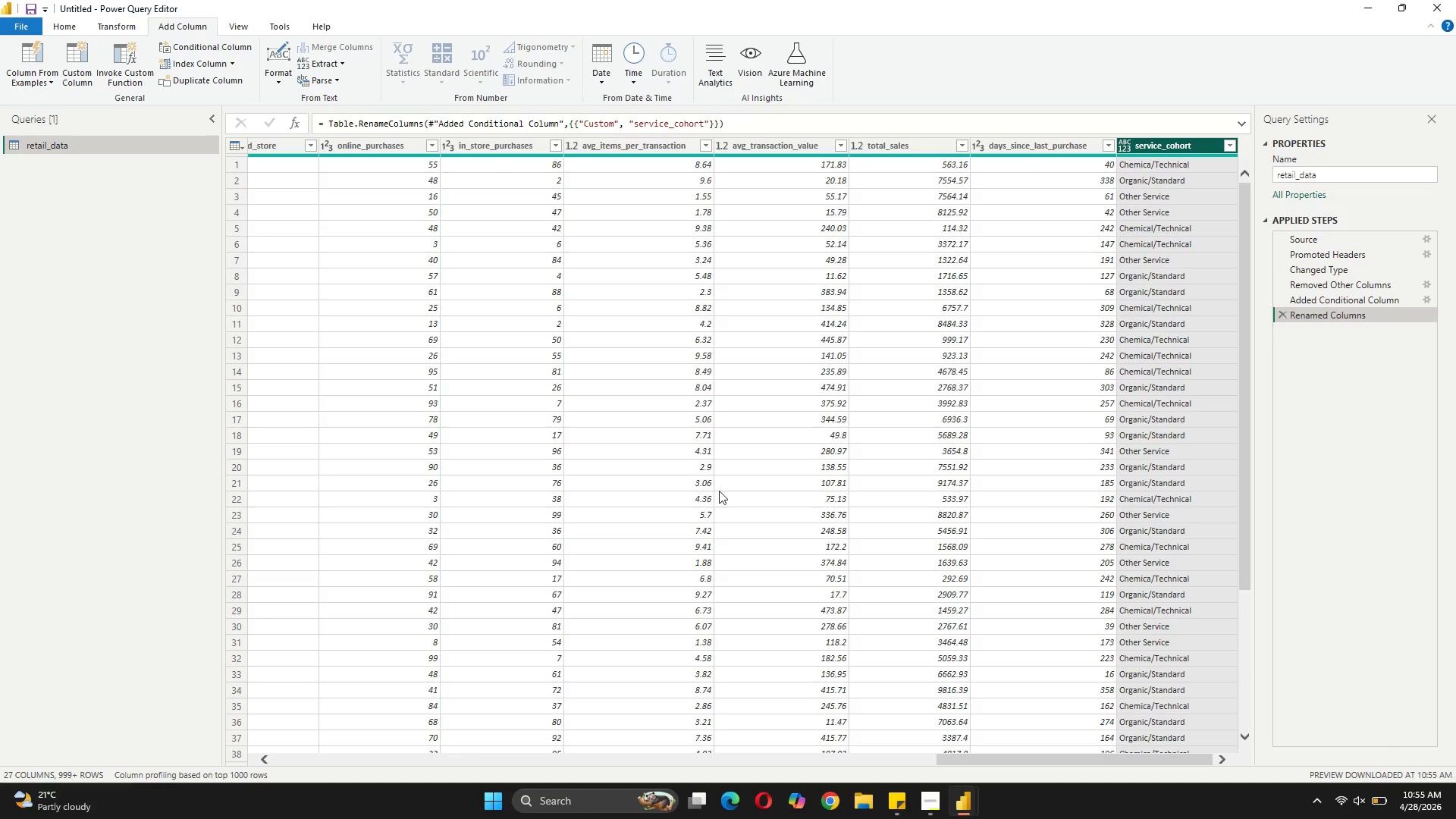 
mouse_move([130, 39])
 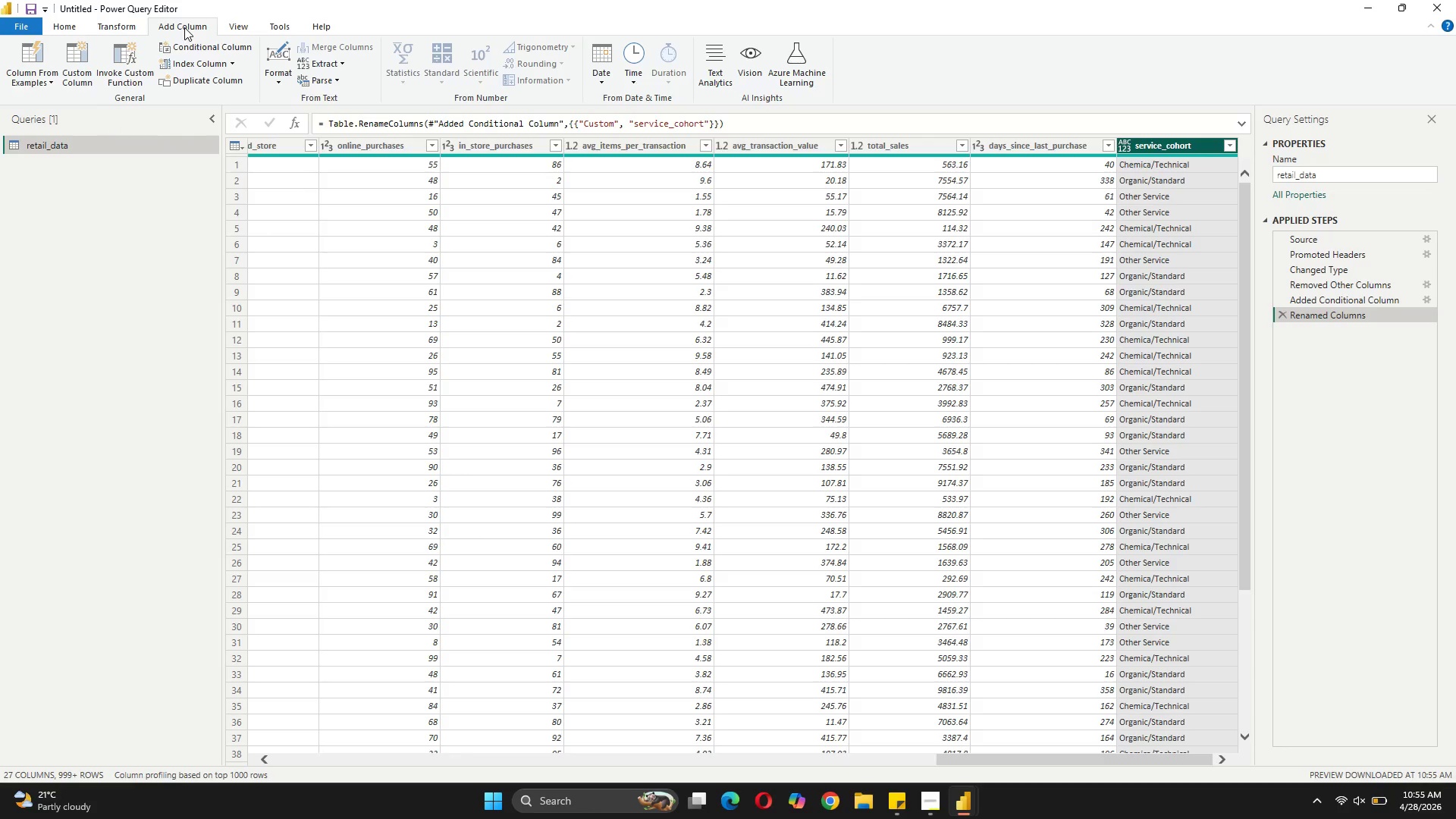 
left_click([199, 41])
 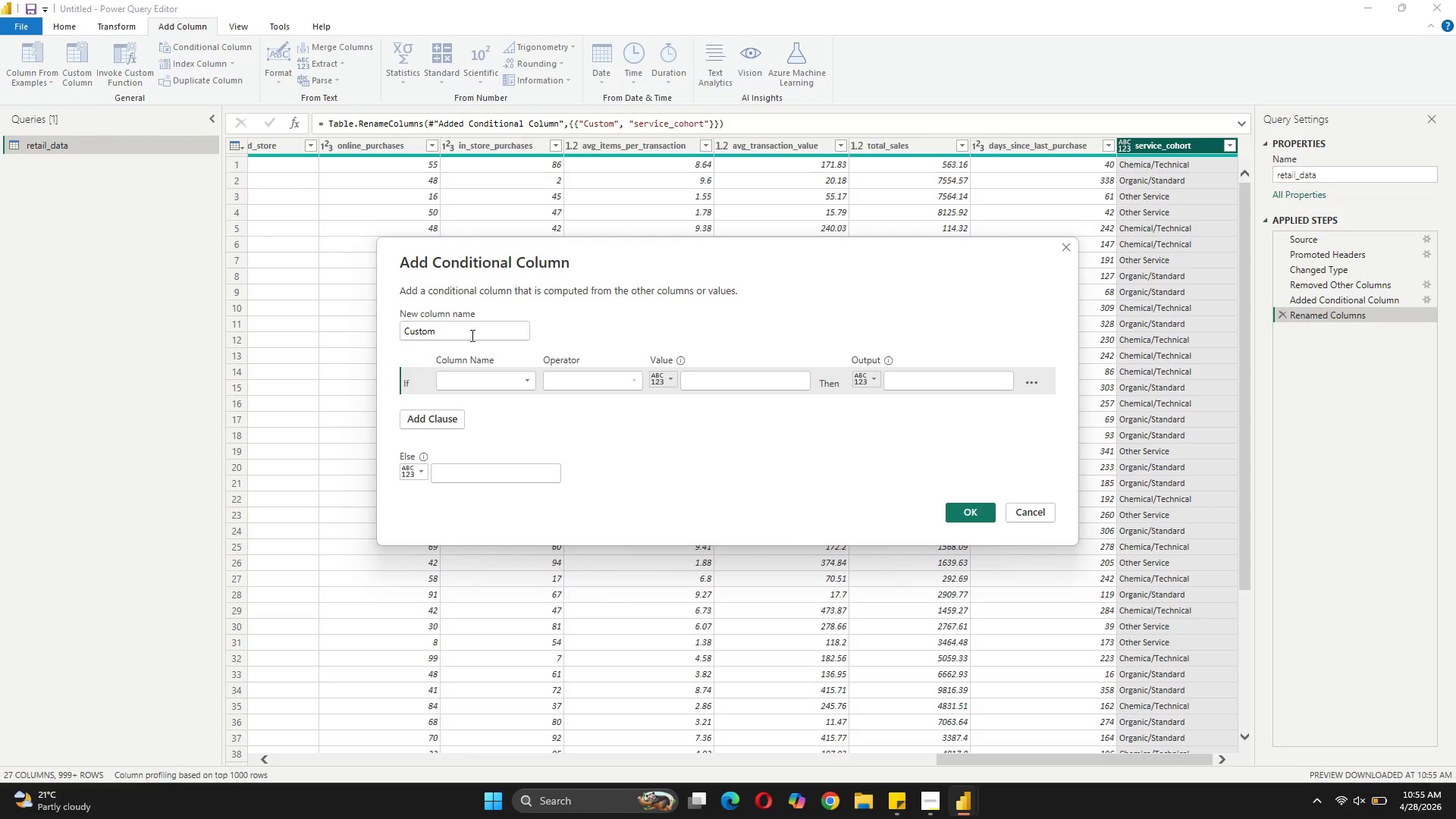 
left_click_drag(start_coordinate=[437, 337], to_coordinate=[398, 343])
 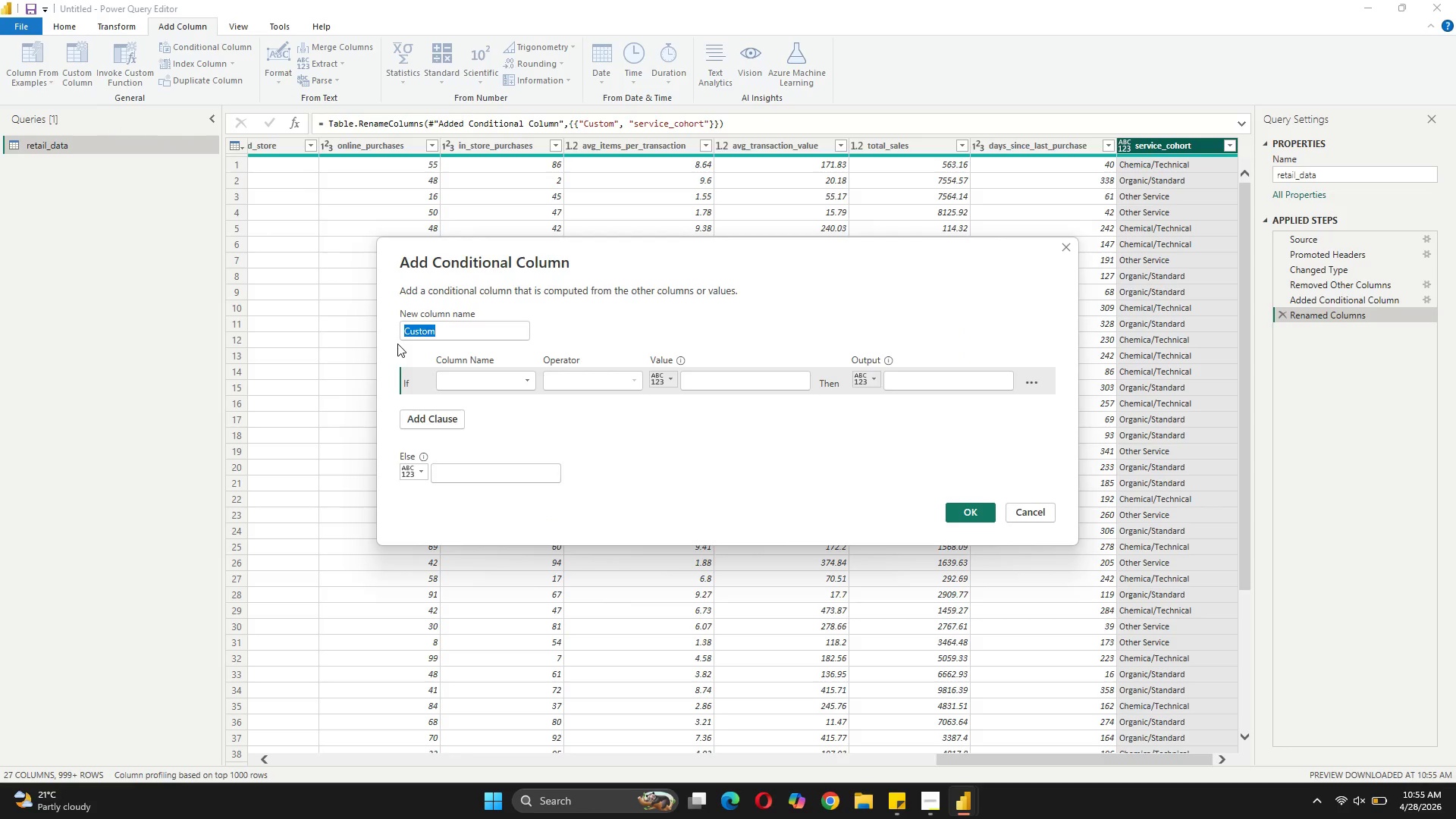 
type(stylist_seniority)
 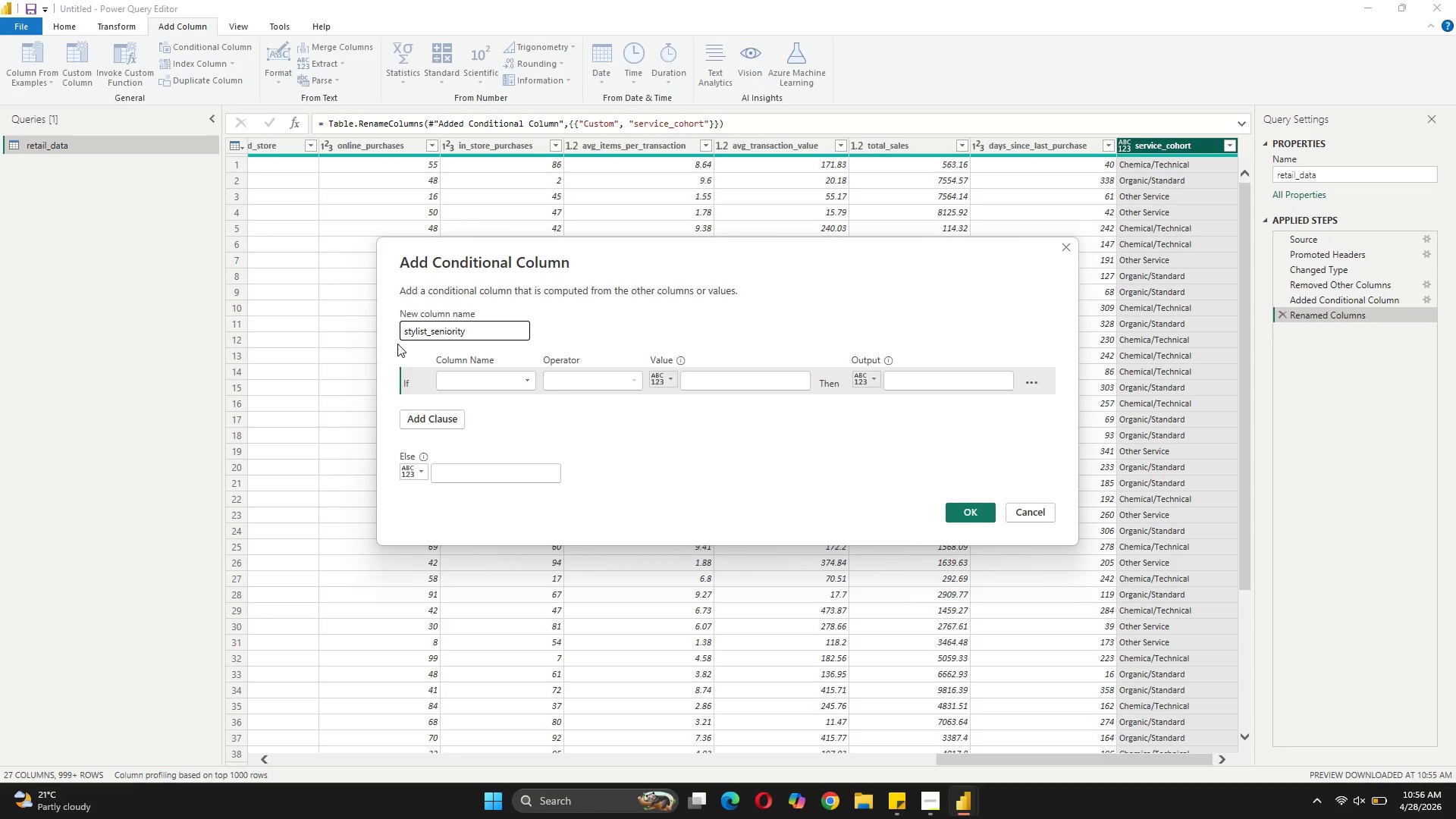 
left_click([493, 379])
 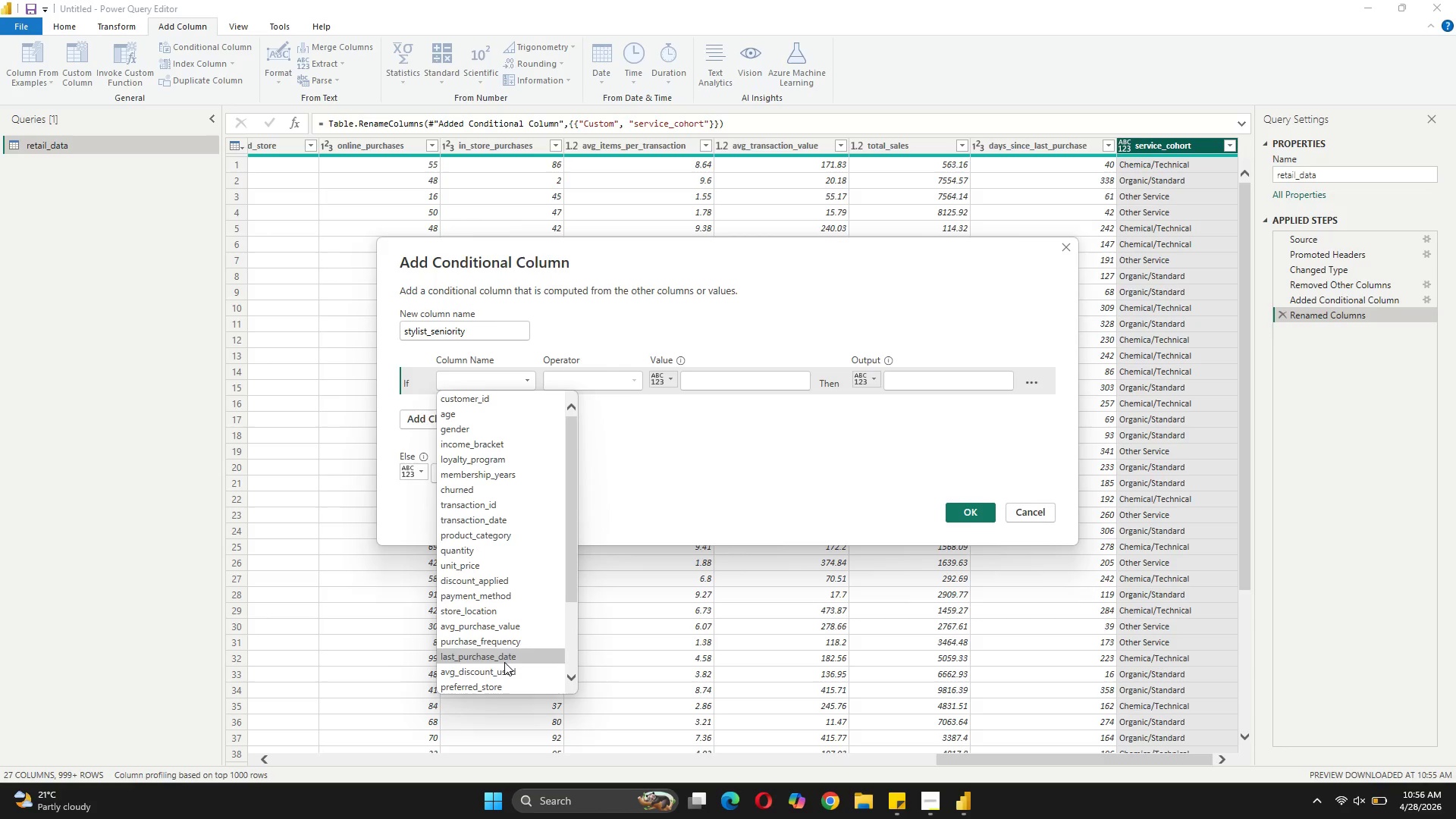 
scroll: coordinate [489, 609], scroll_direction: down, amount: 6.0
 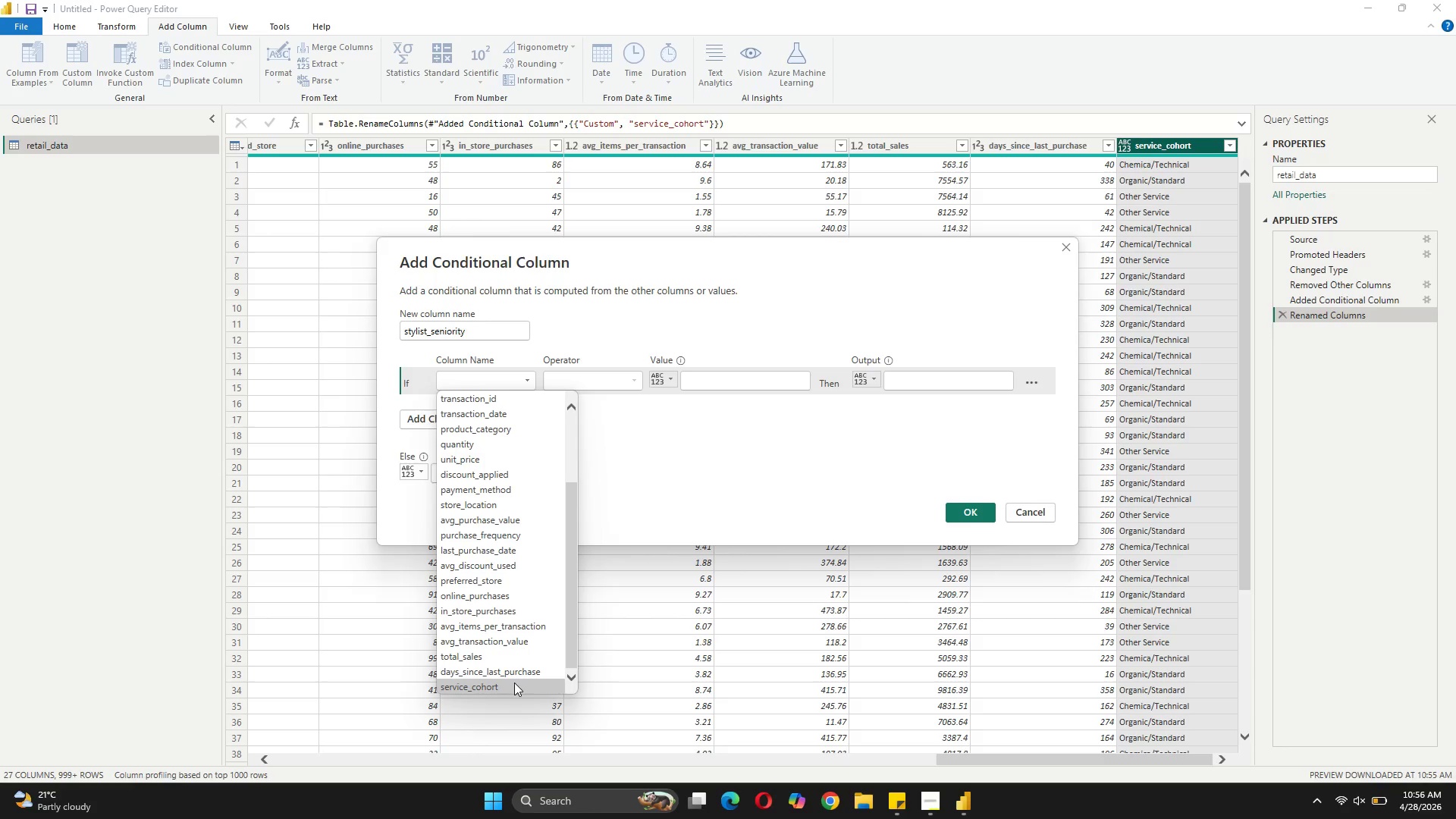 
left_click([514, 682])
 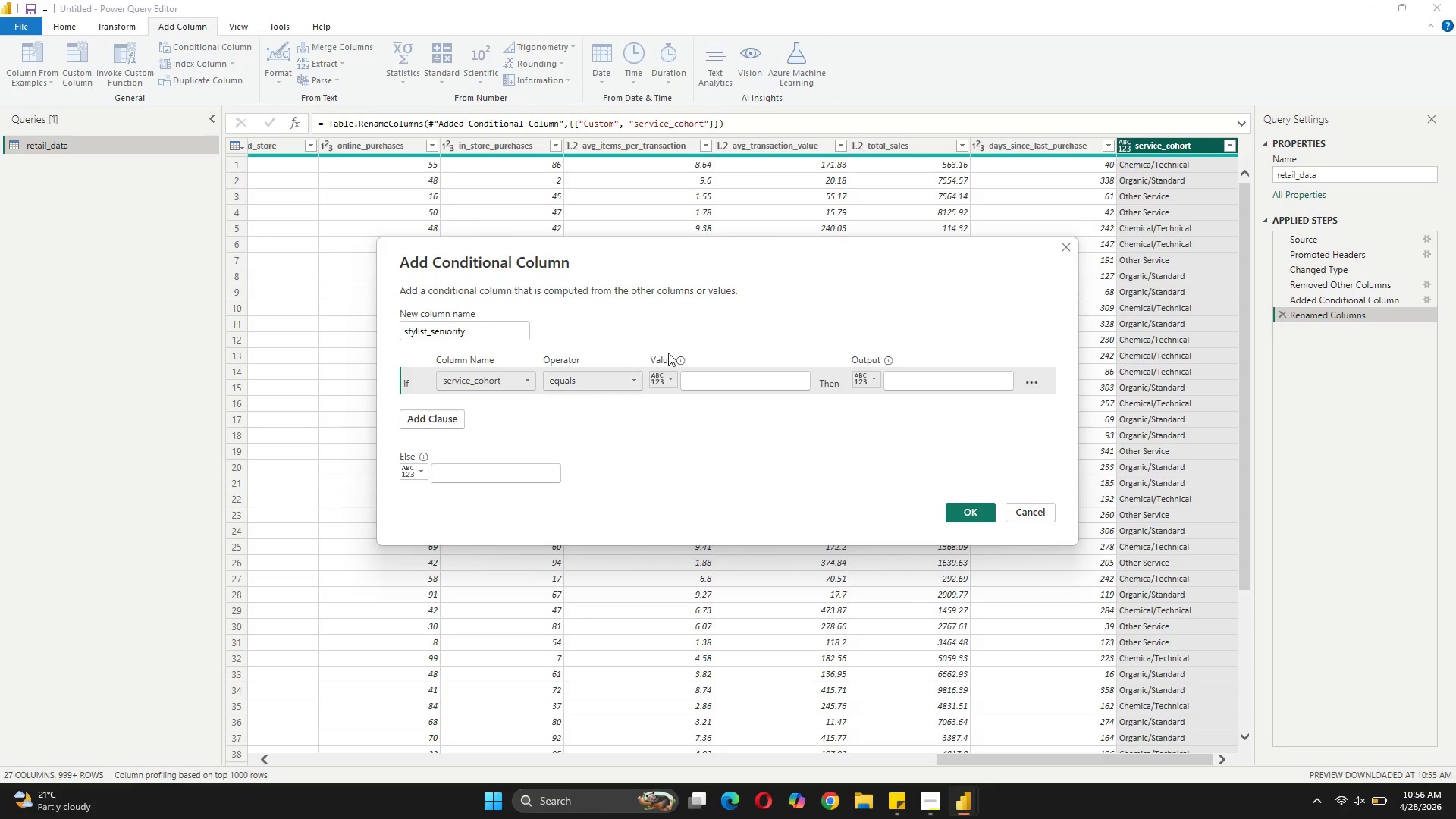 
left_click([736, 374])
 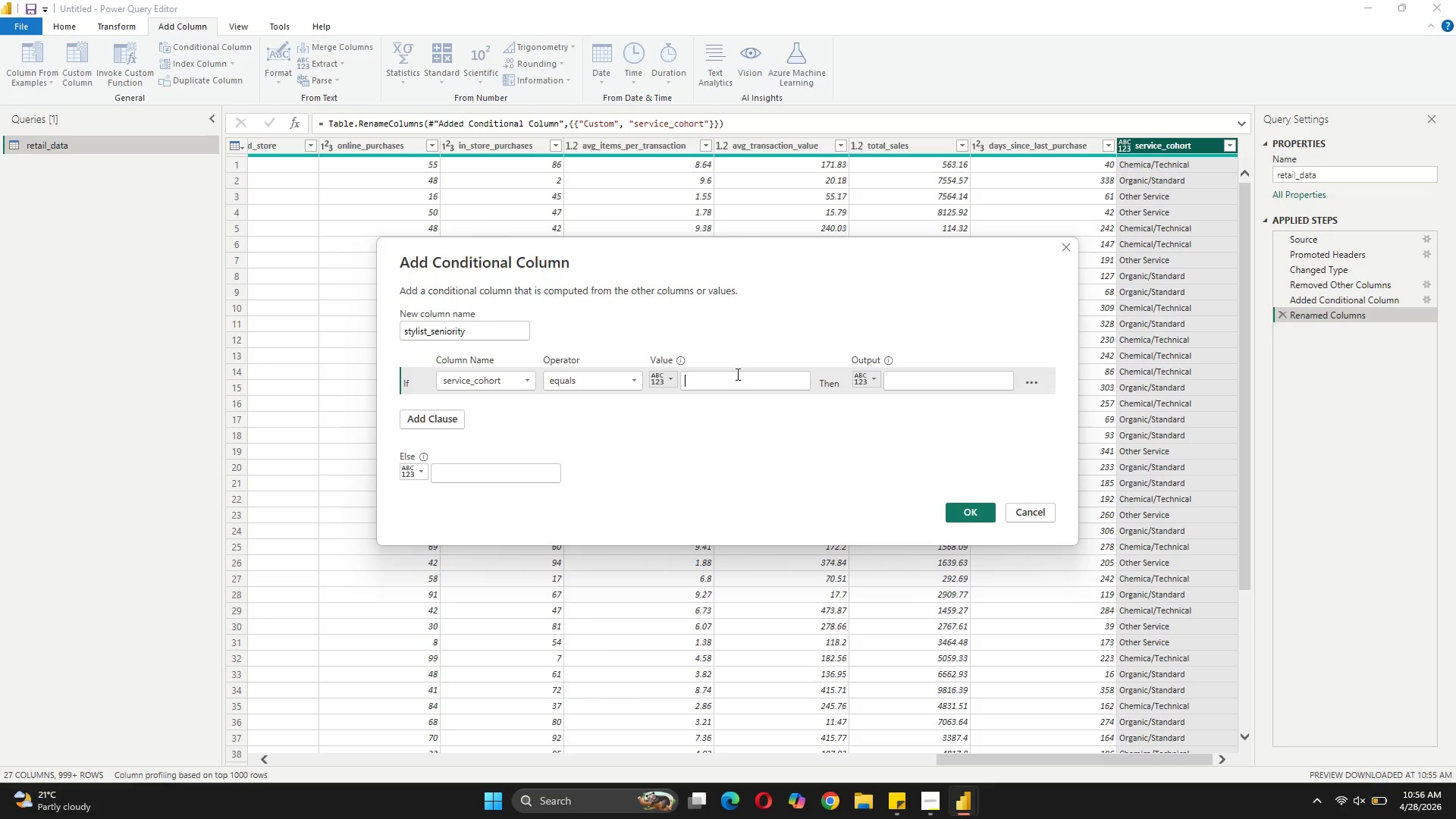 
type(Chemical/Technical)
 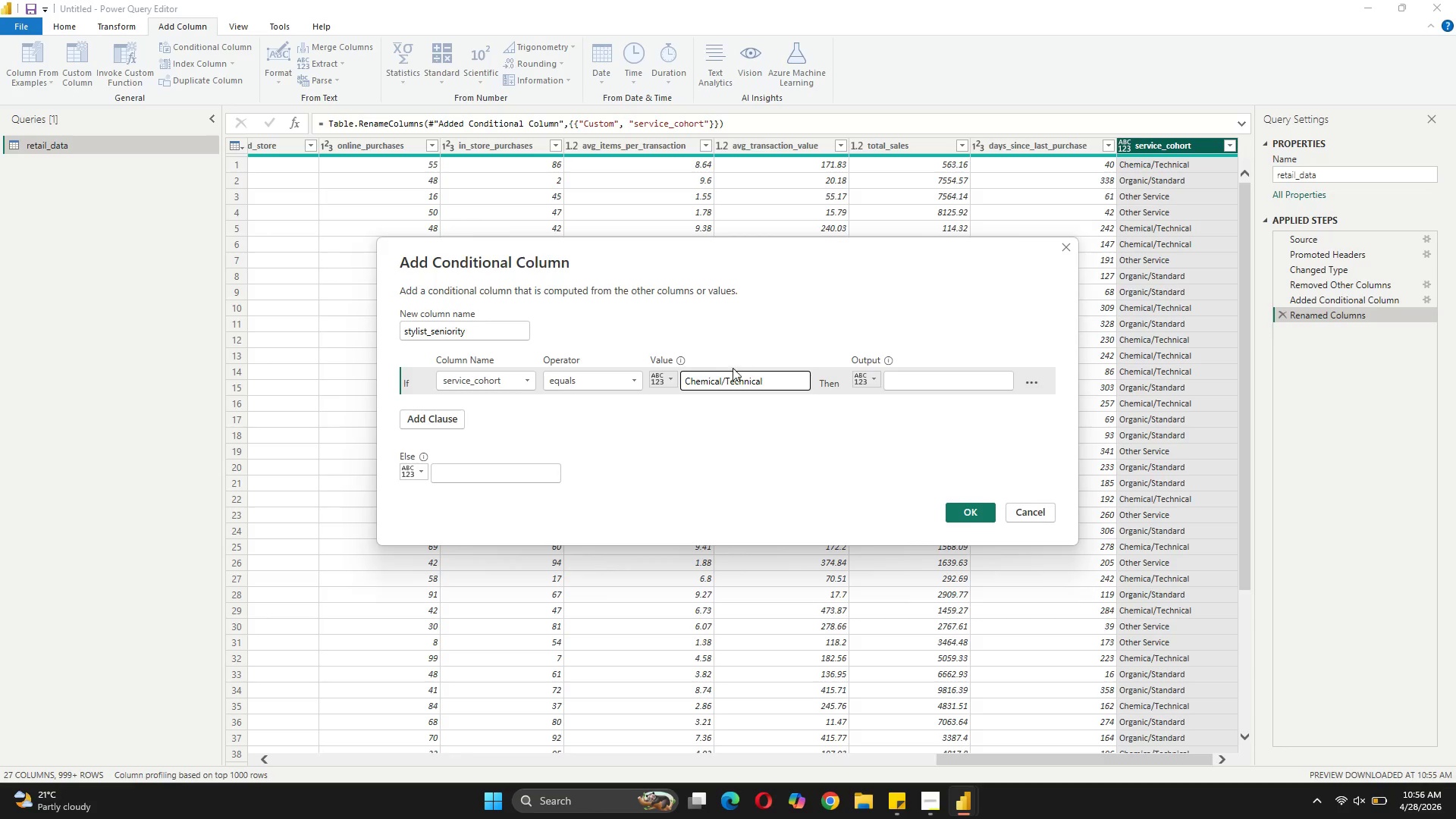 
left_click([954, 380])
 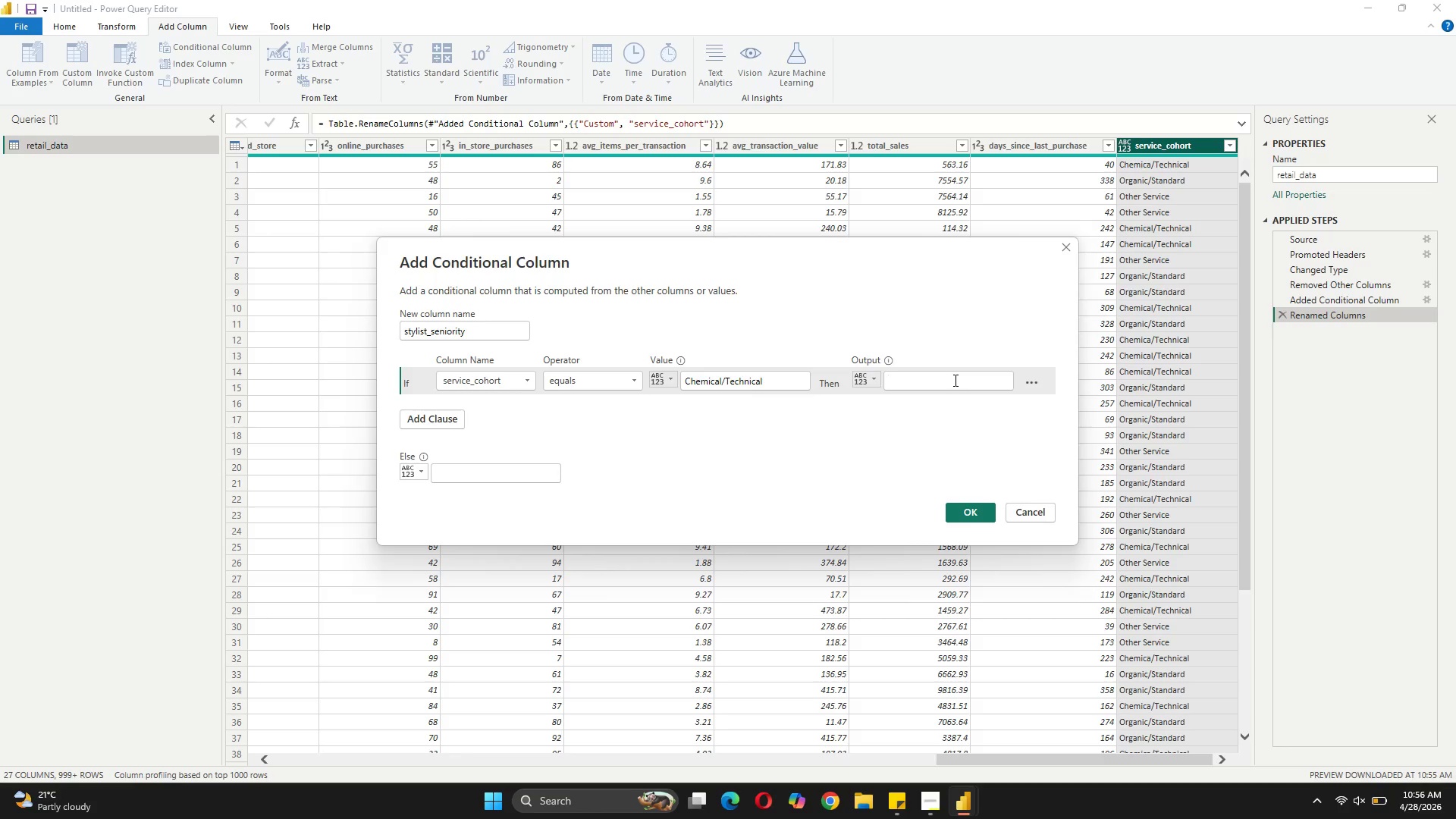 
type(Senior Stylist)
 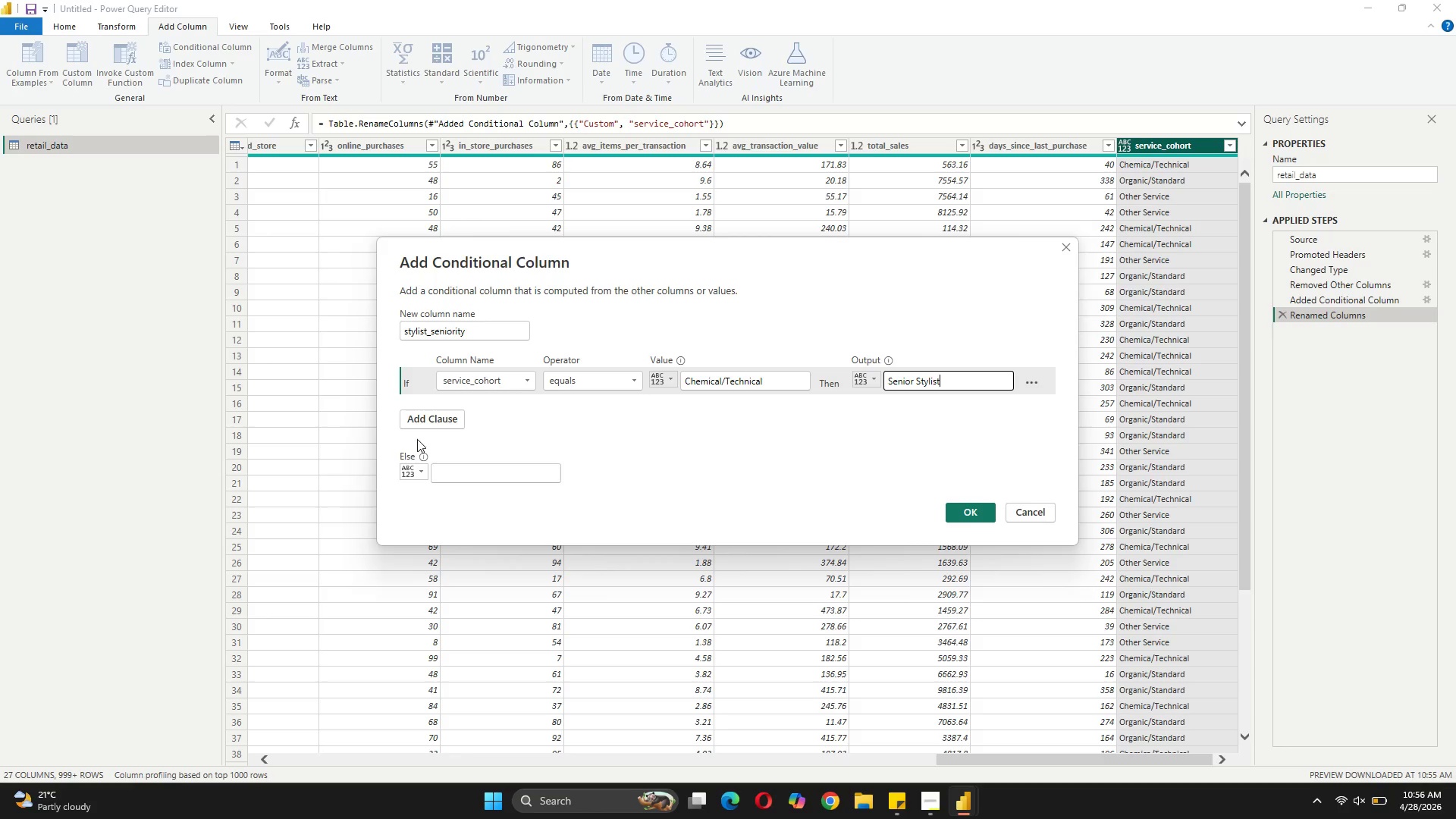 
left_click([418, 423])
 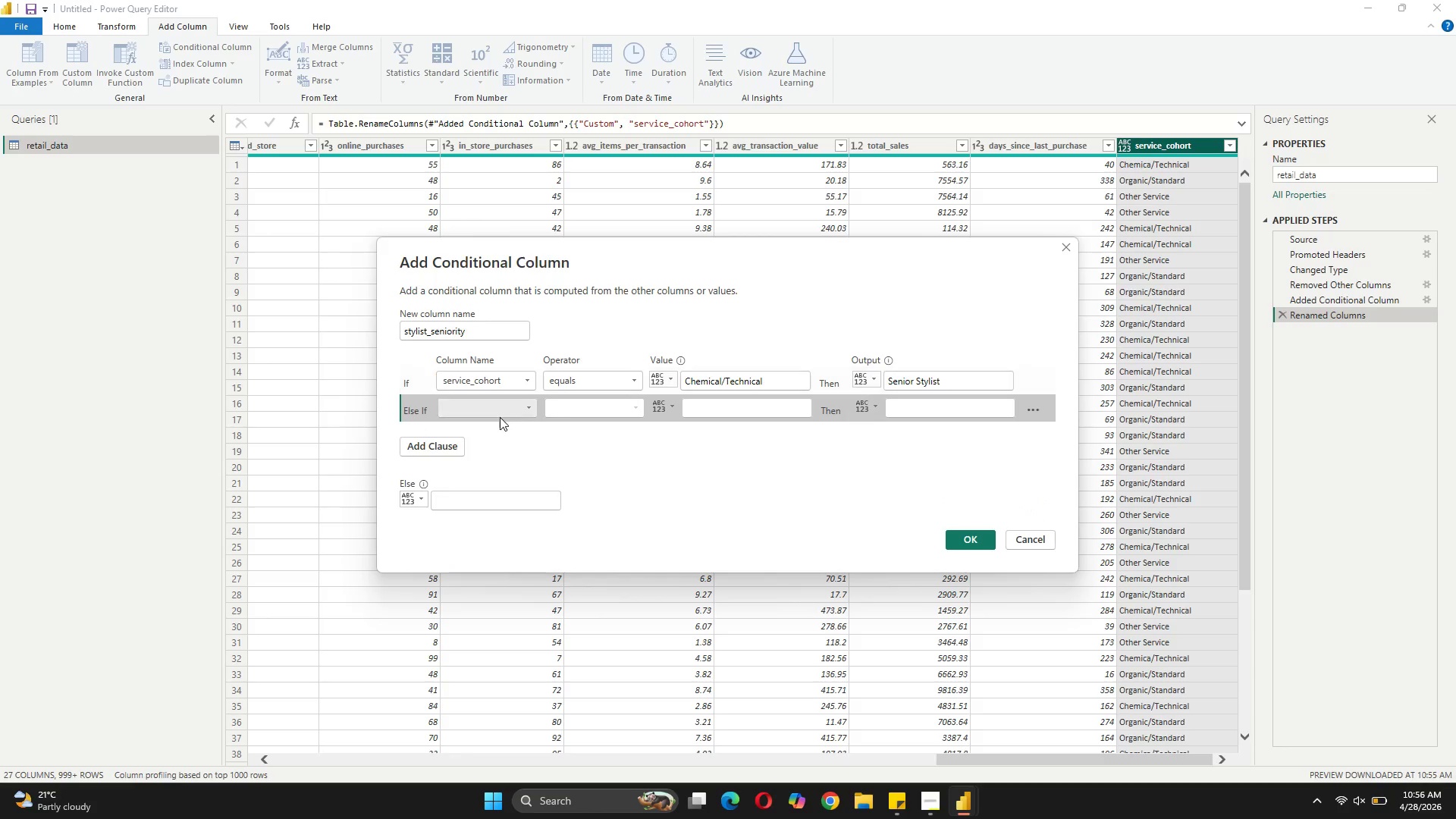 
left_click([500, 413])
 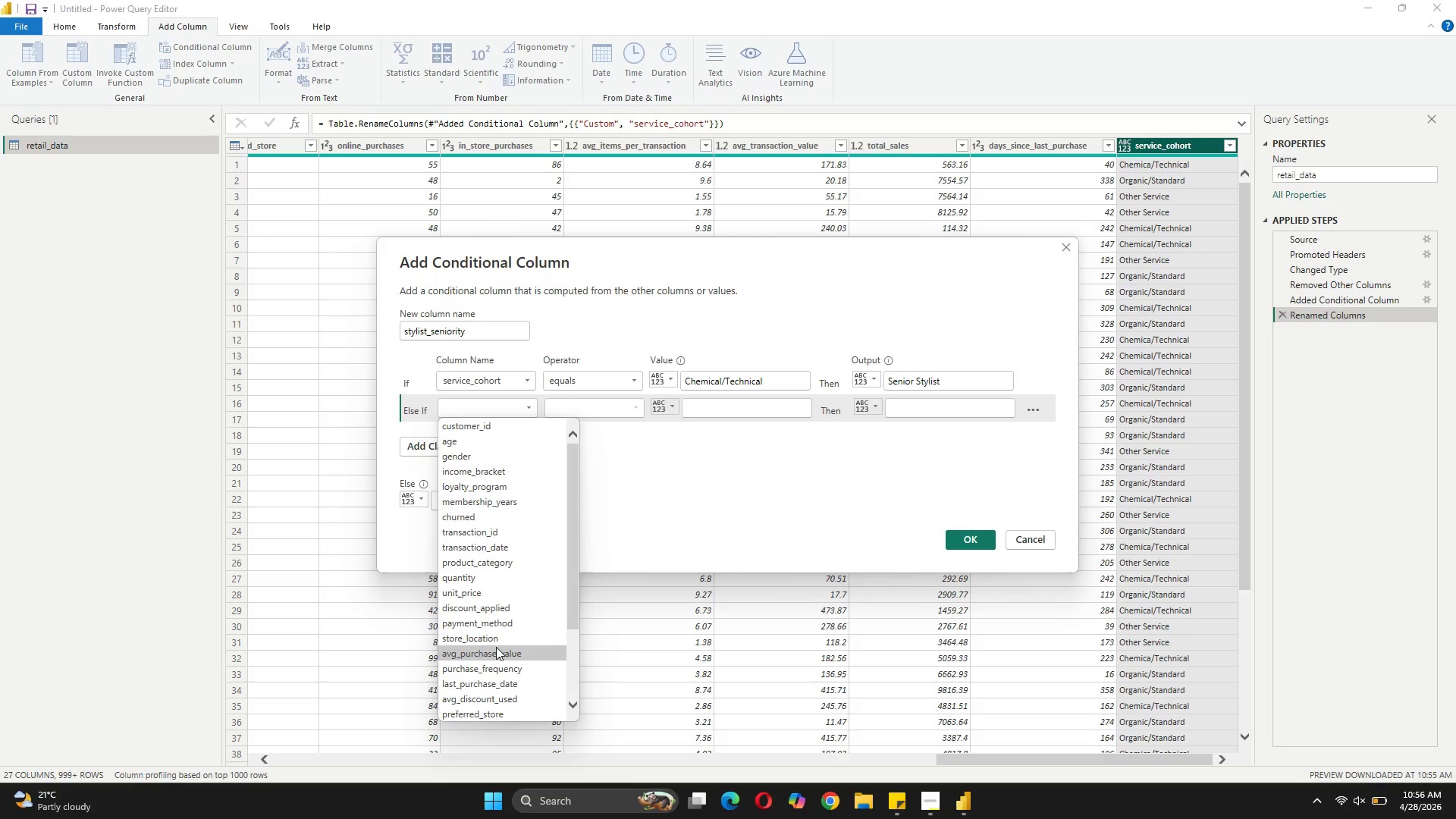 
scroll: coordinate [494, 637], scroll_direction: down, amount: 7.0
 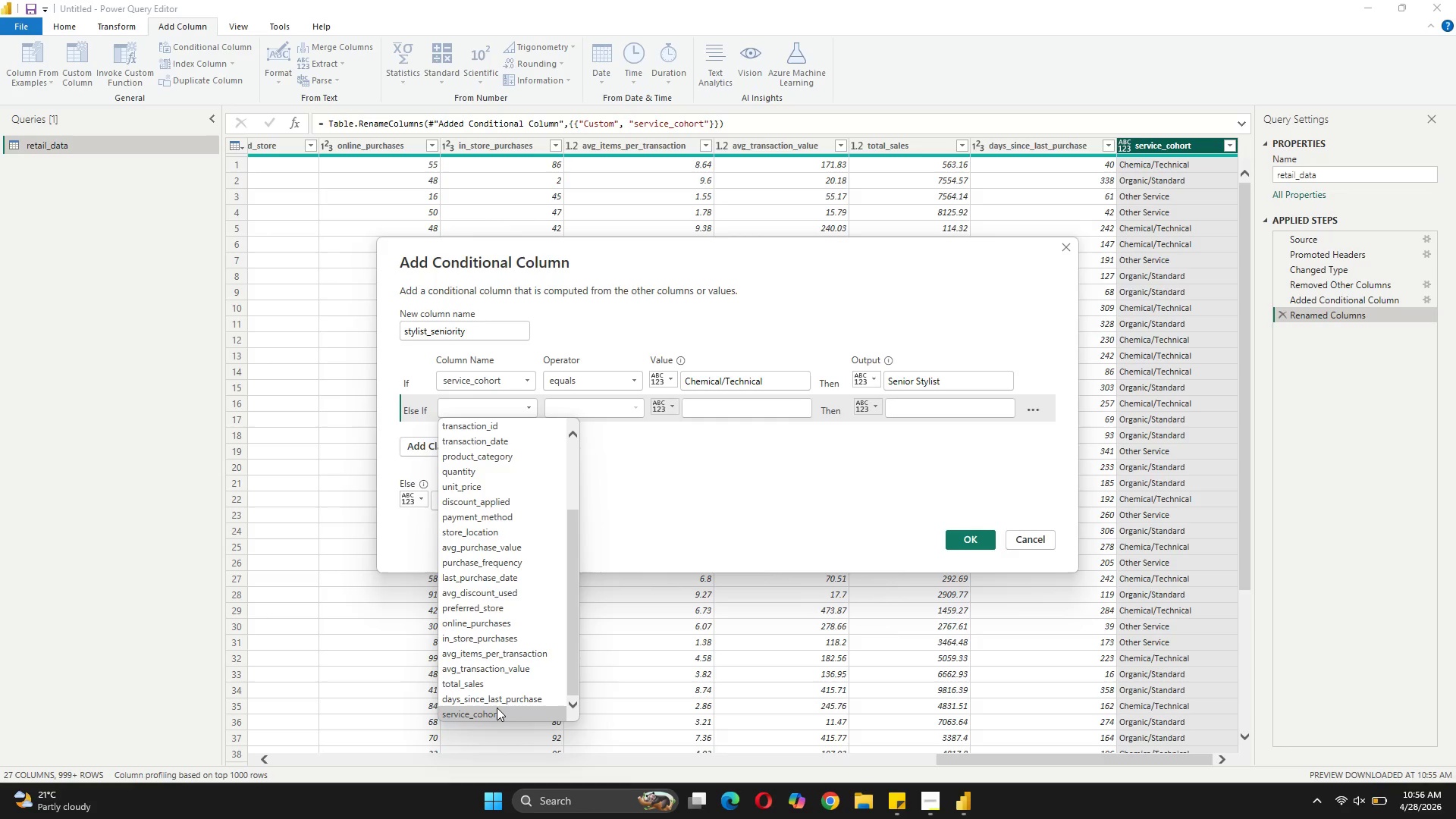 
left_click([497, 708])
 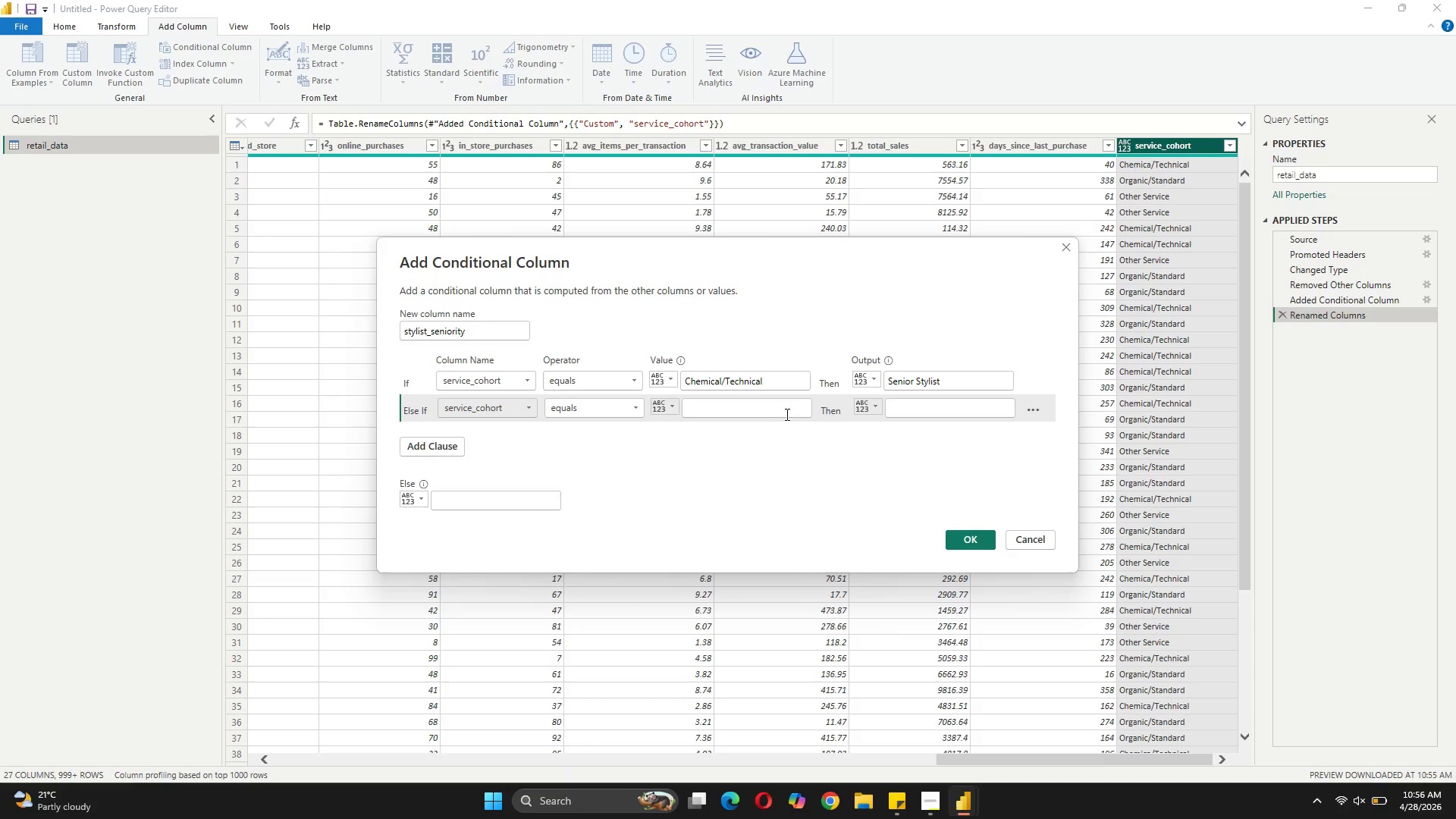 
left_click([776, 414])
 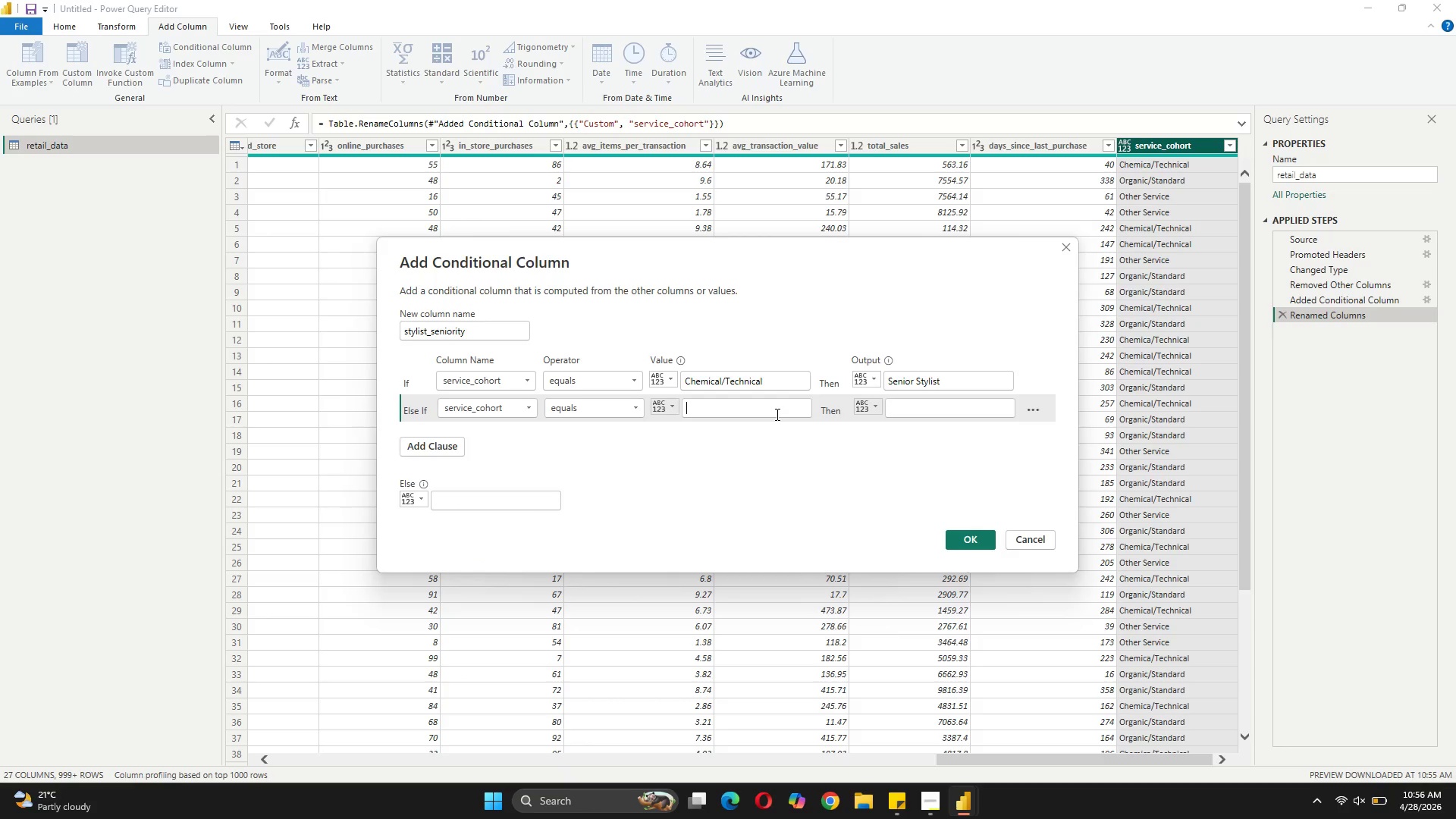 
key(Control+ControlLeft)
 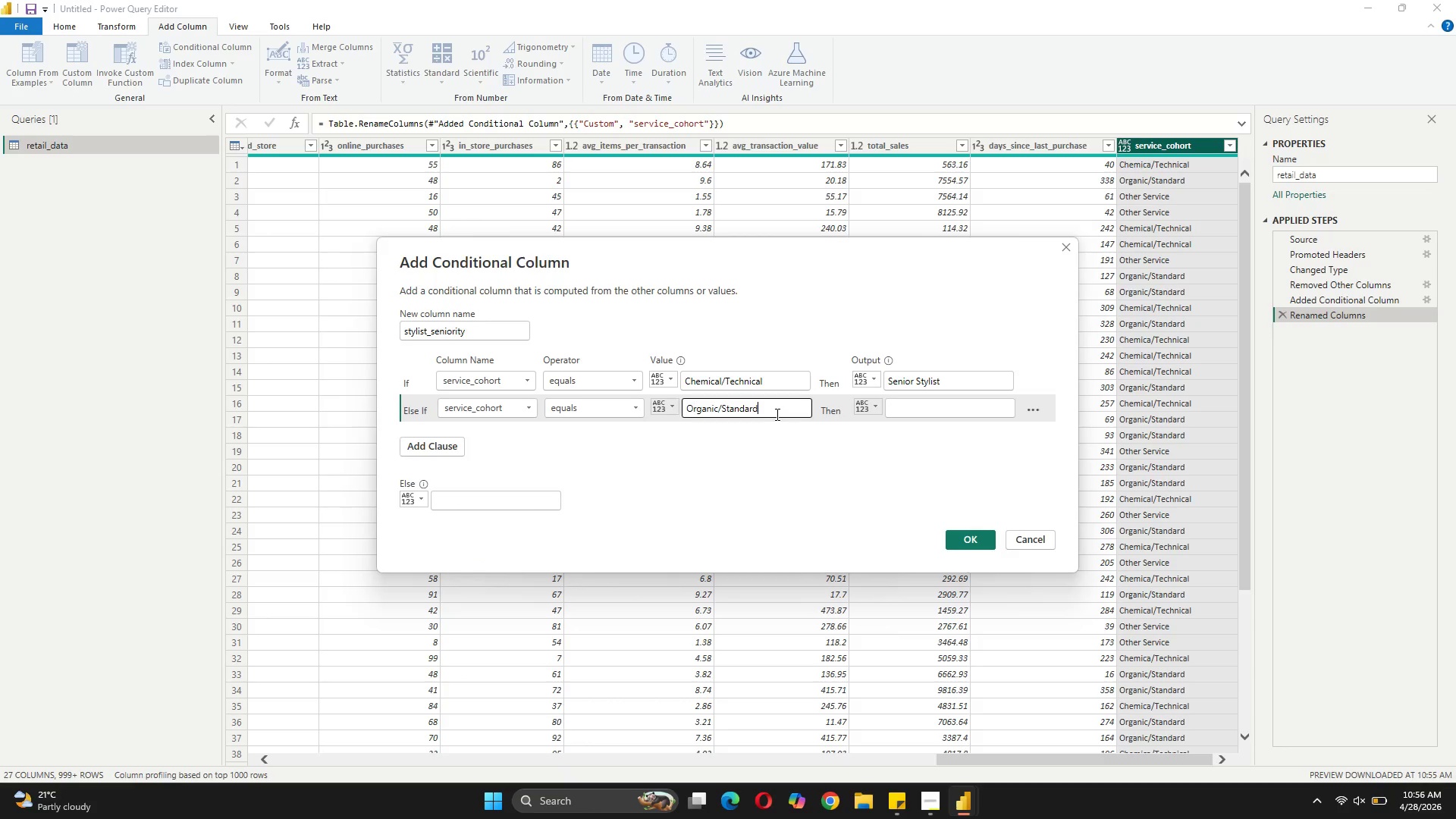 
key(Control+V)
 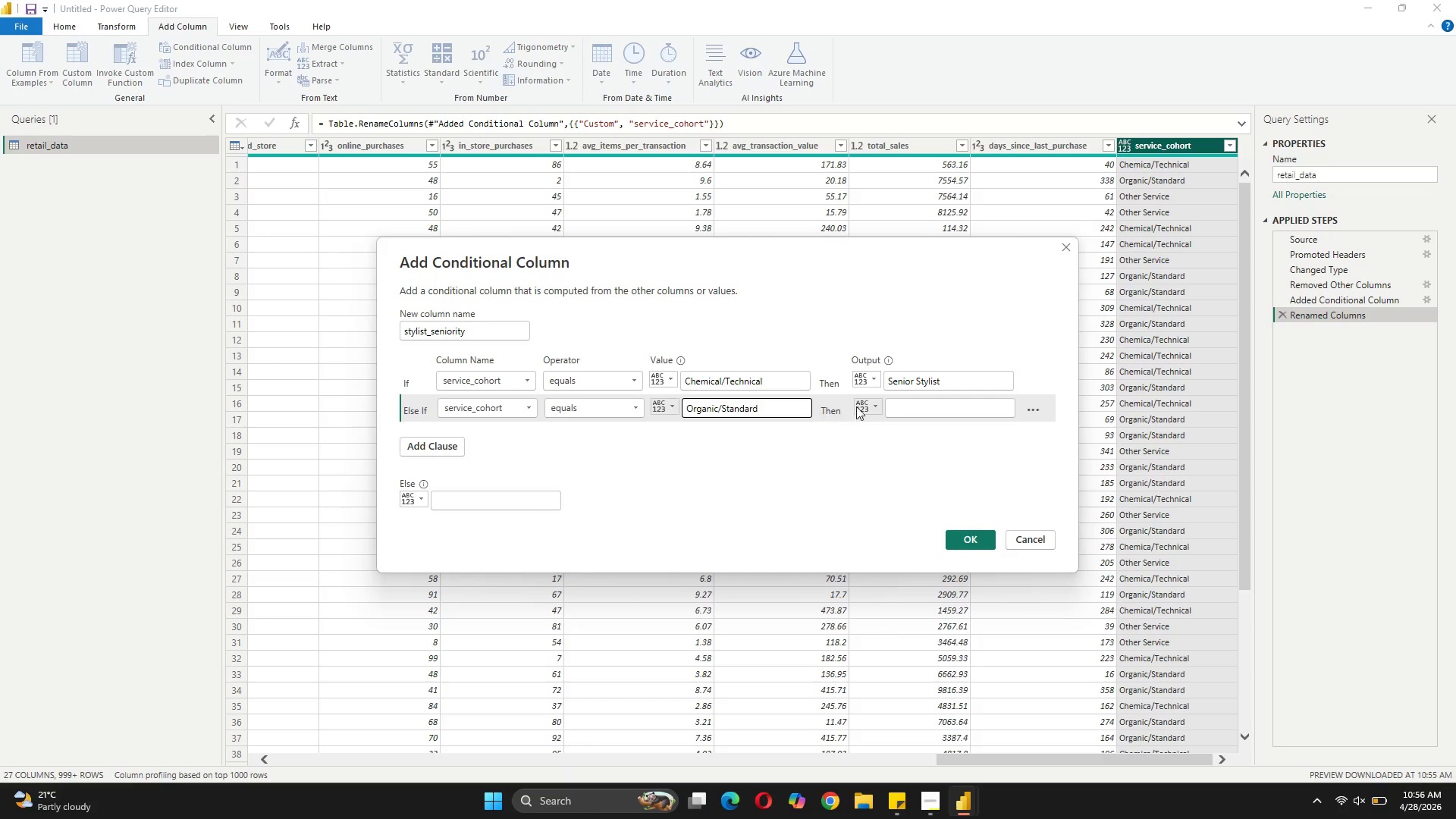 
left_click([908, 406])
 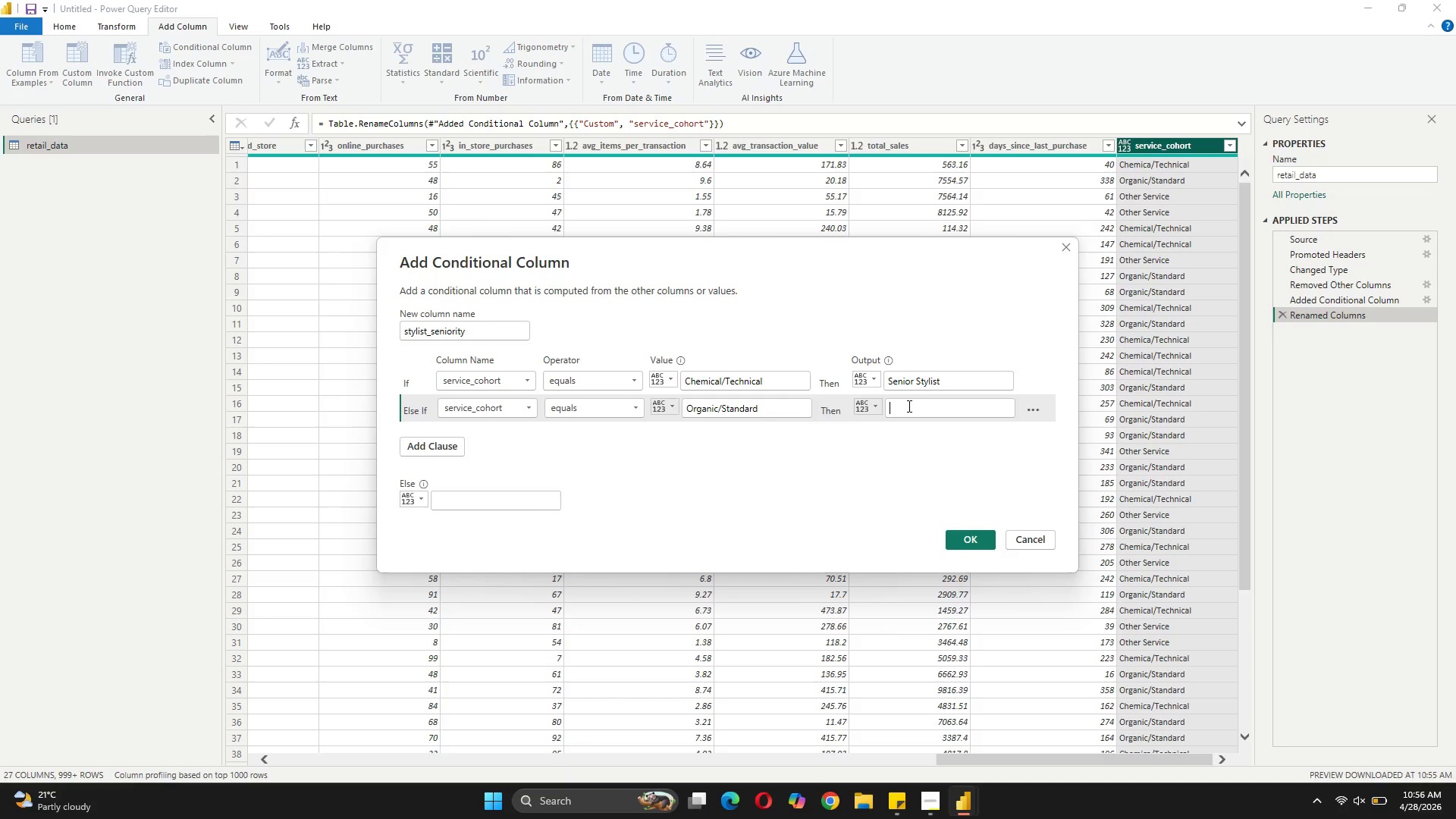 
type(Junior Stylist)
 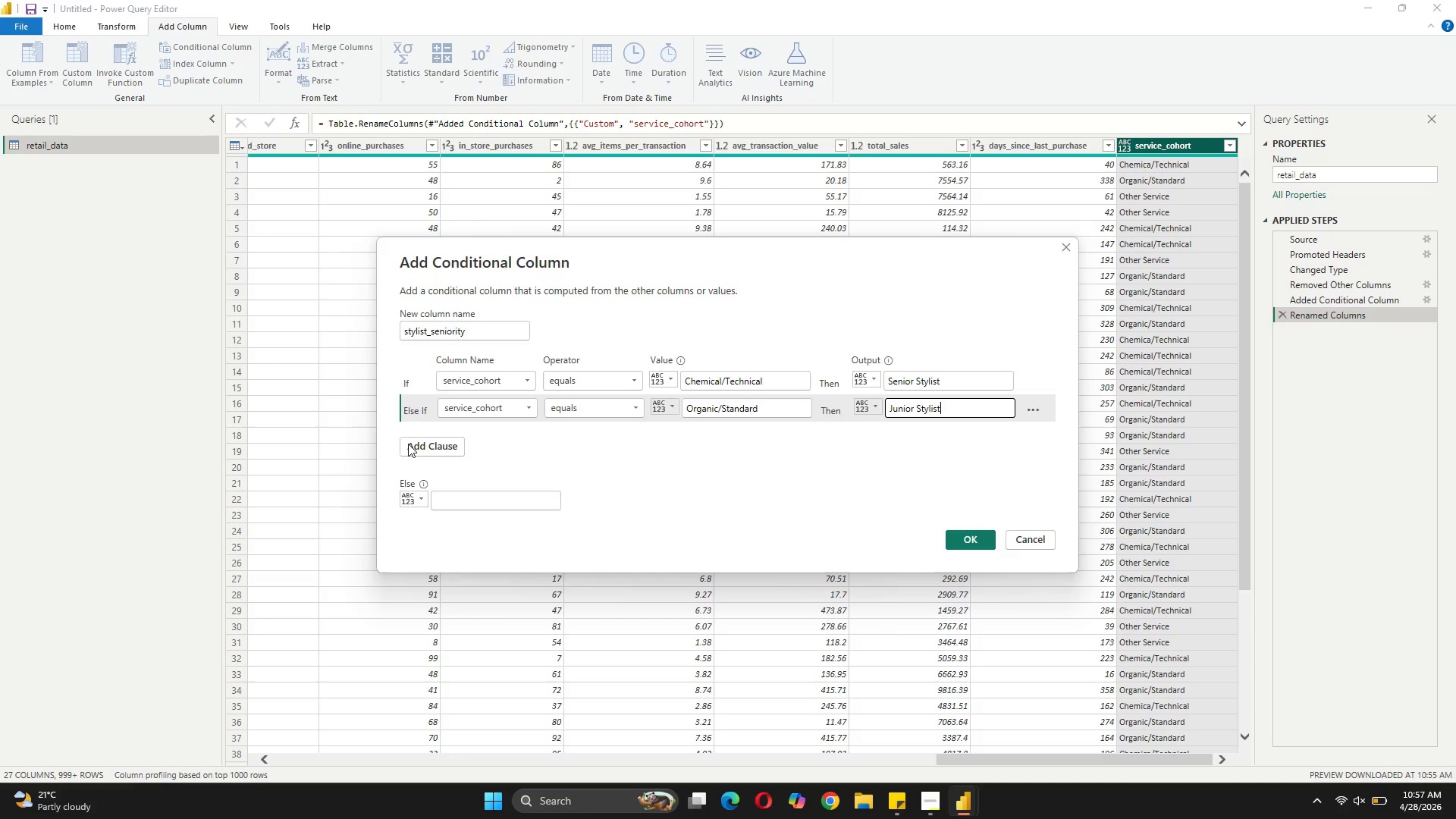 
left_click([475, 491])
 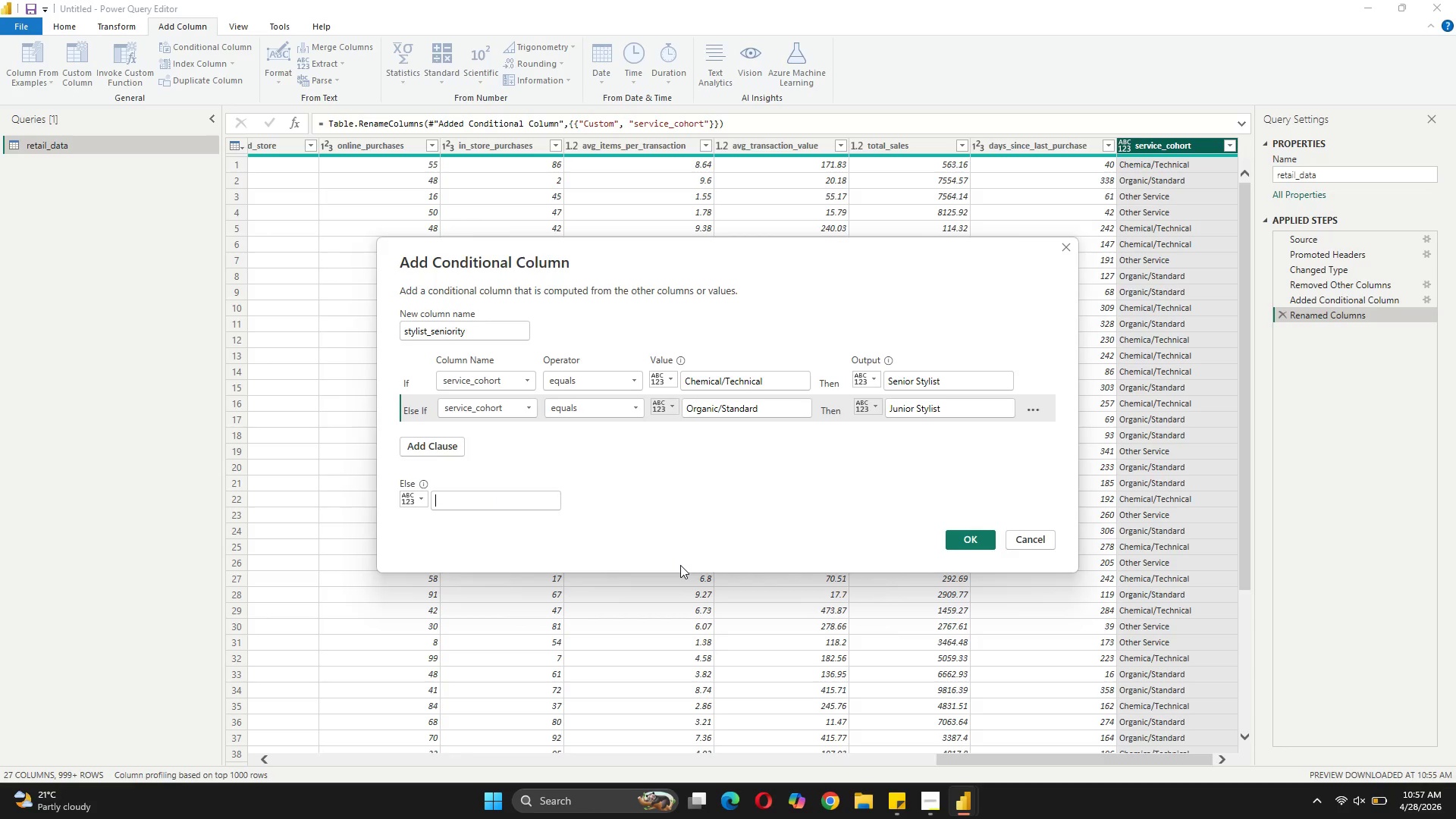 
type(Associate Stylist)
 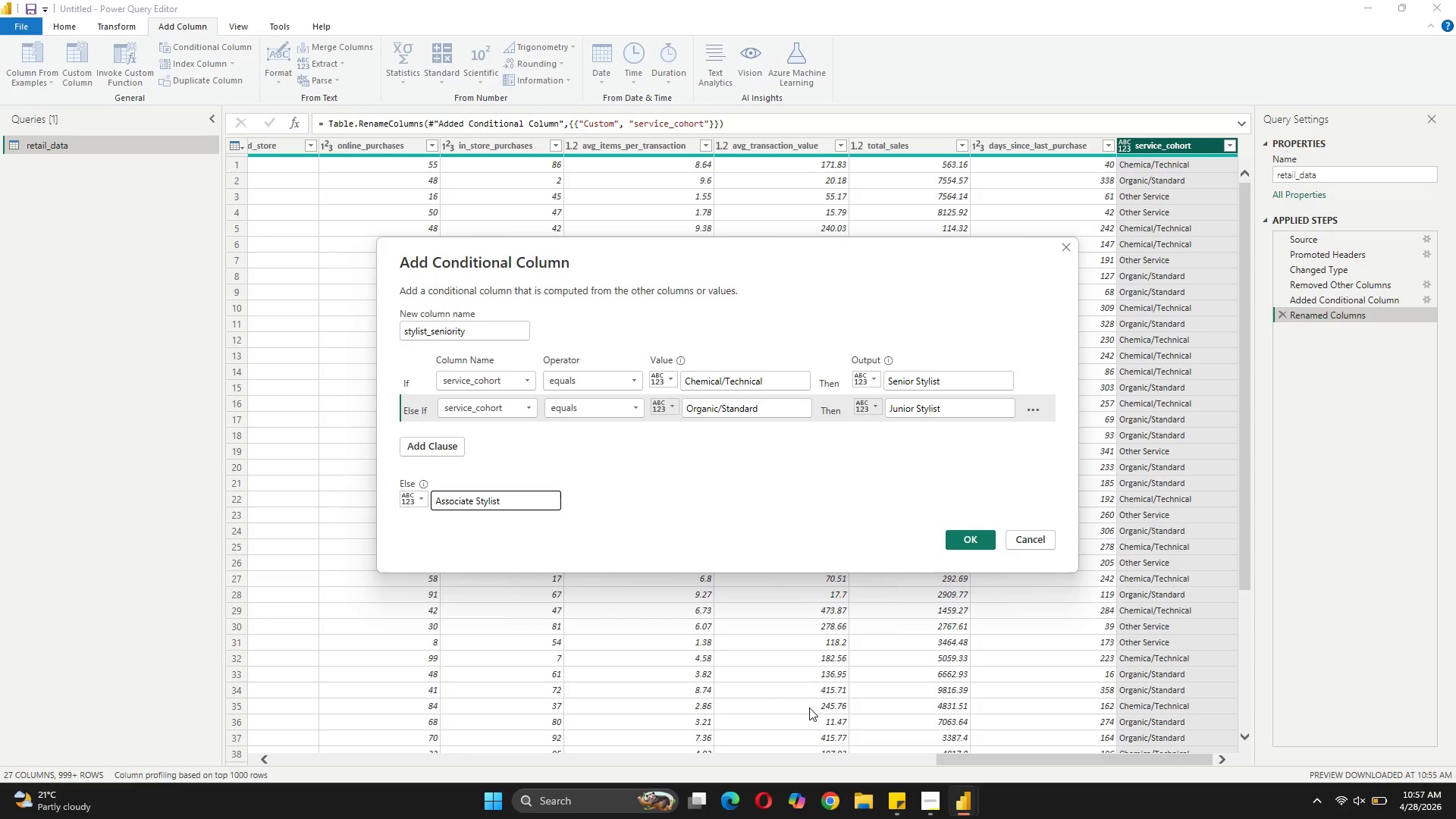 
left_click([959, 544])
 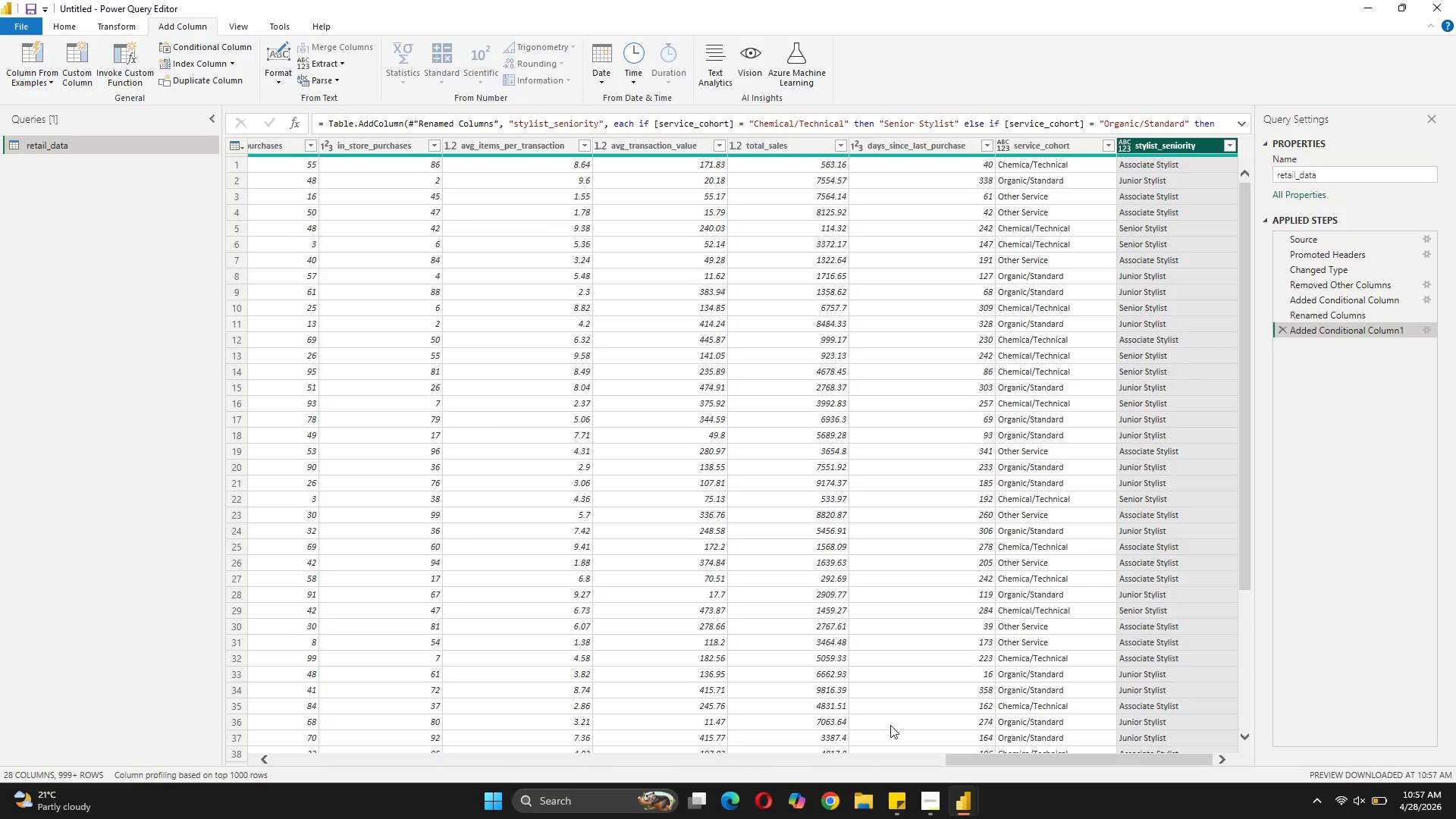 
left_click_drag(start_coordinate=[956, 759], to_coordinate=[268, 768])
 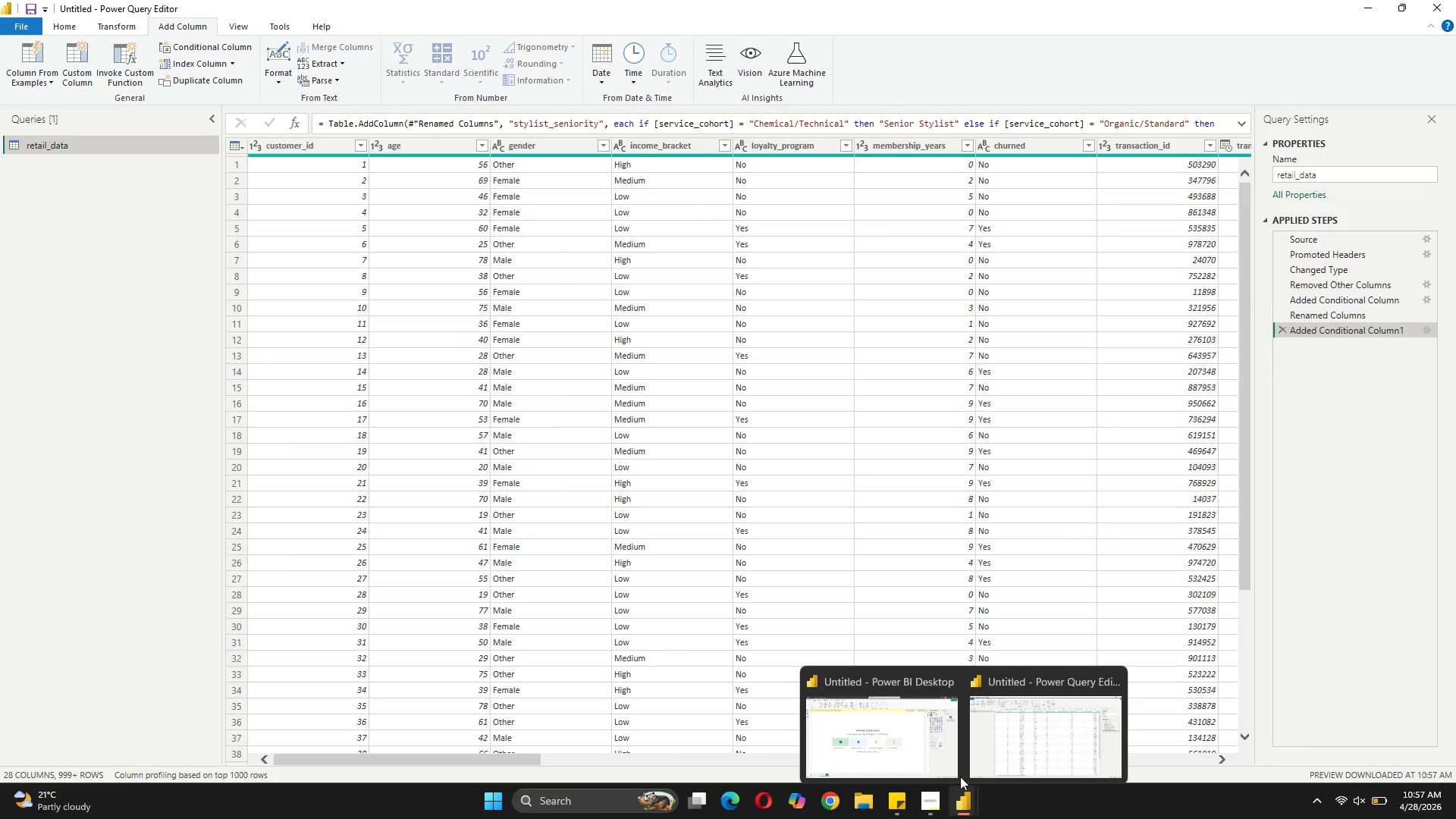 
left_click([909, 726])
 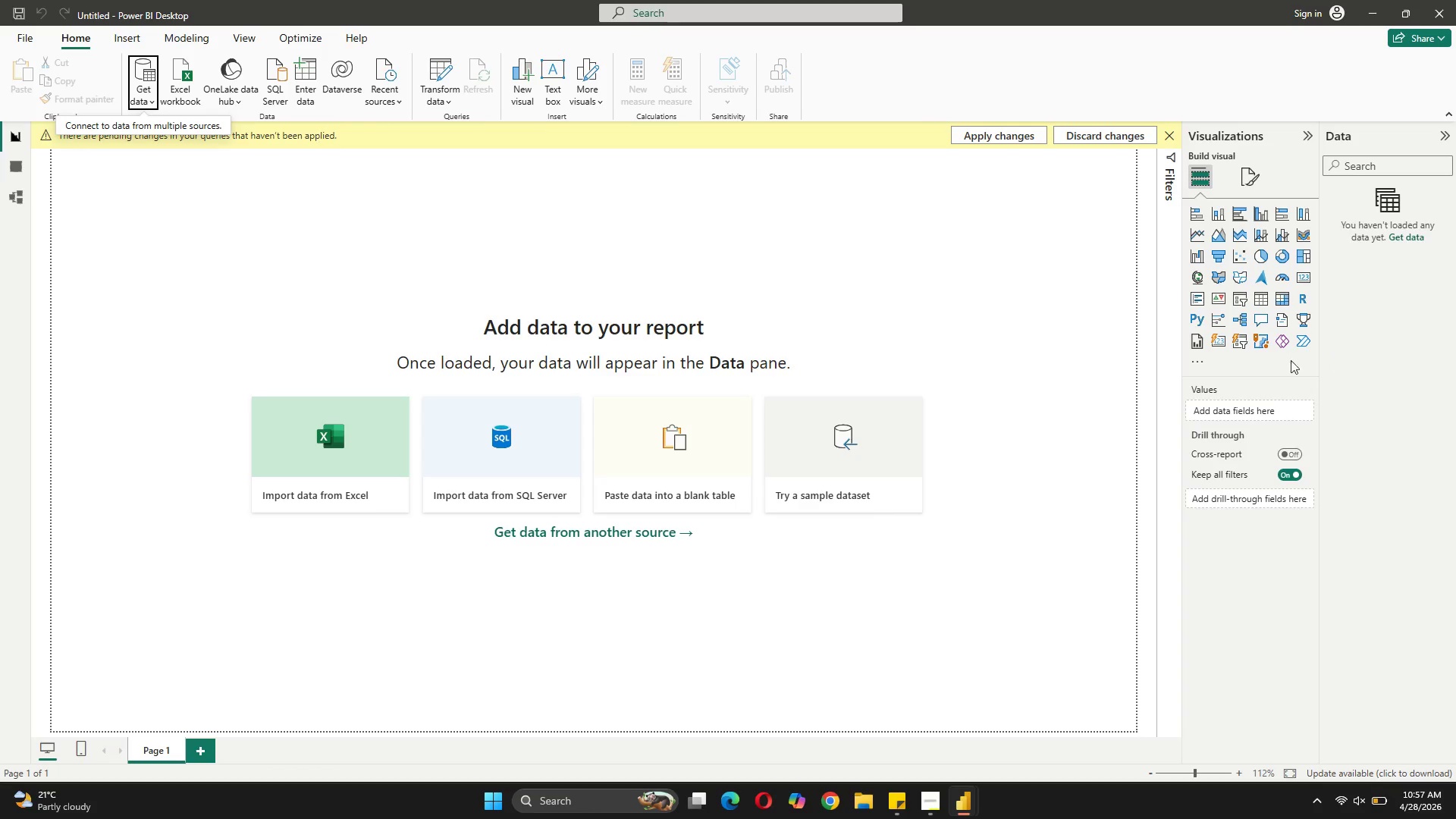 
left_click([835, 320])
 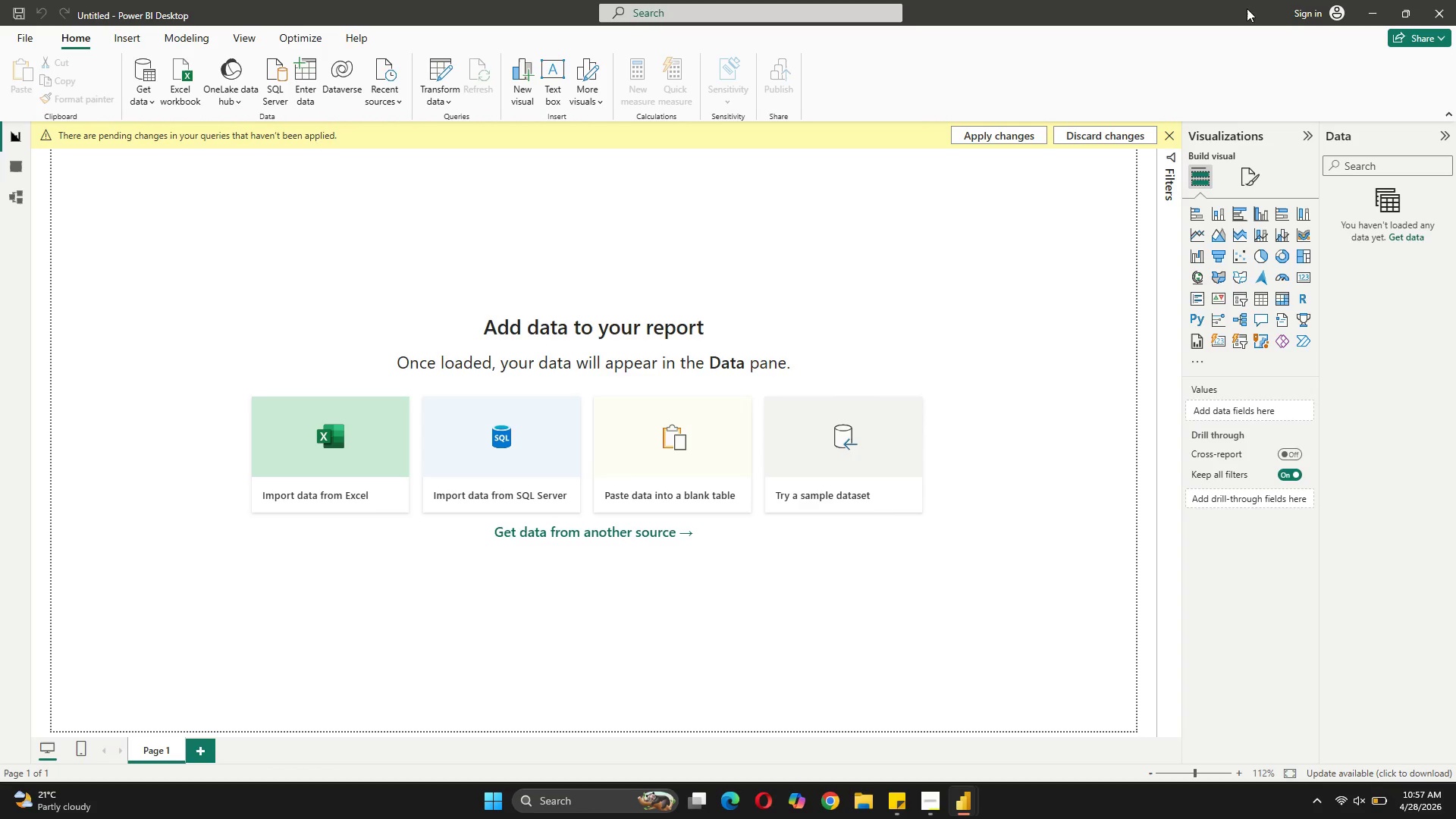 
scroll: coordinate [583, 463], scroll_direction: none, amount: 0.0
 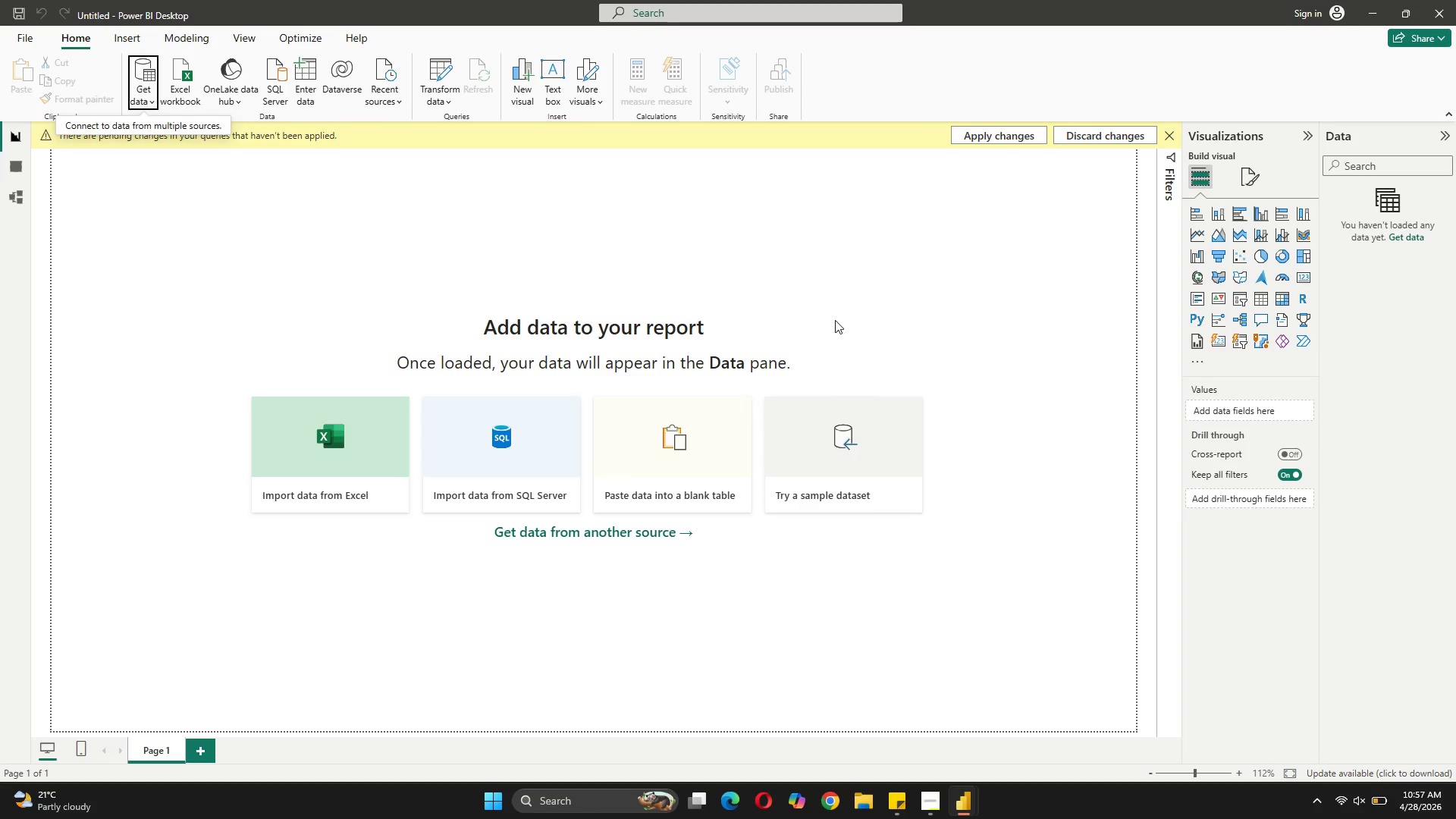 
left_click([1455, 1])
 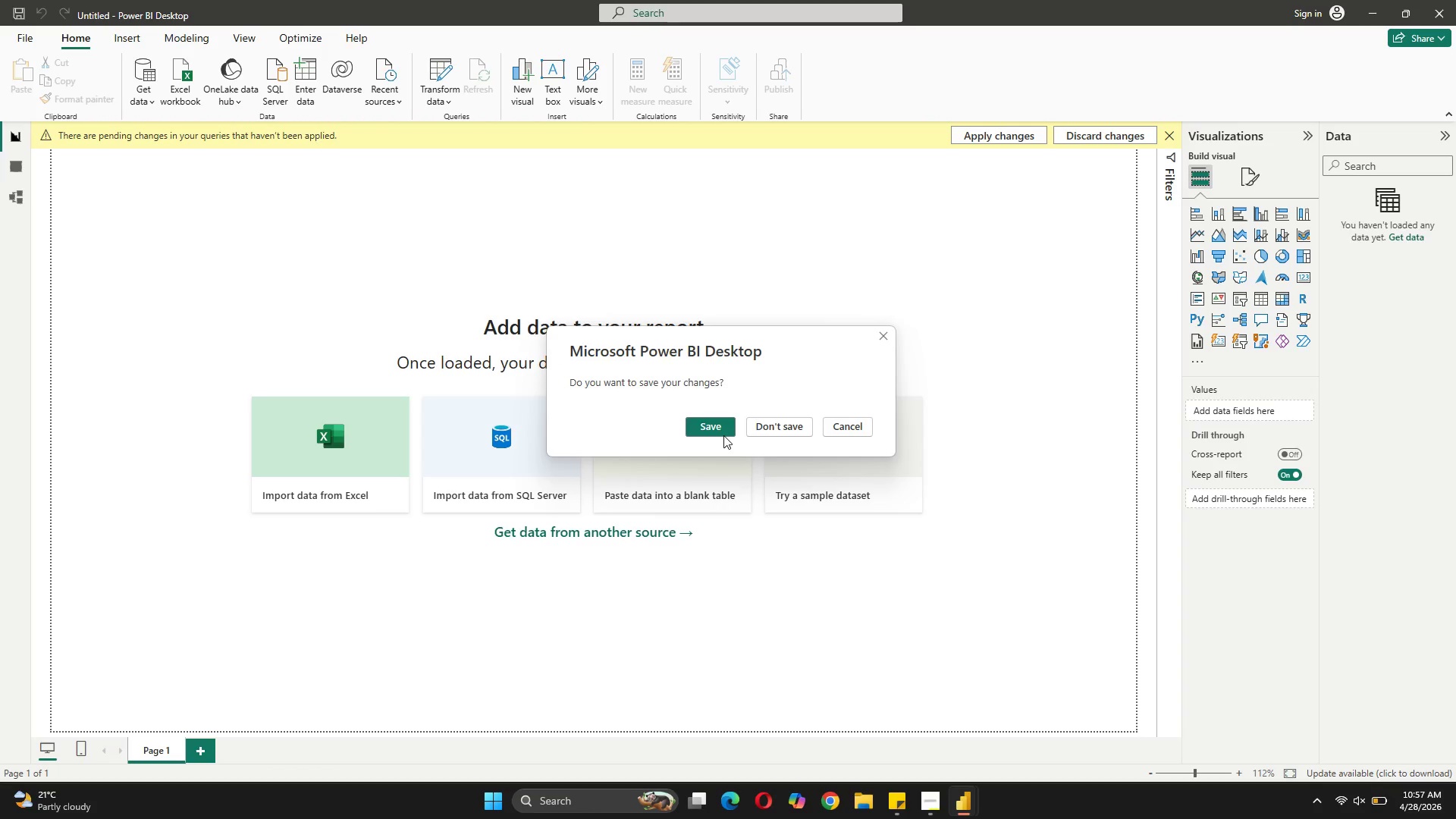 
left_click([756, 428])
 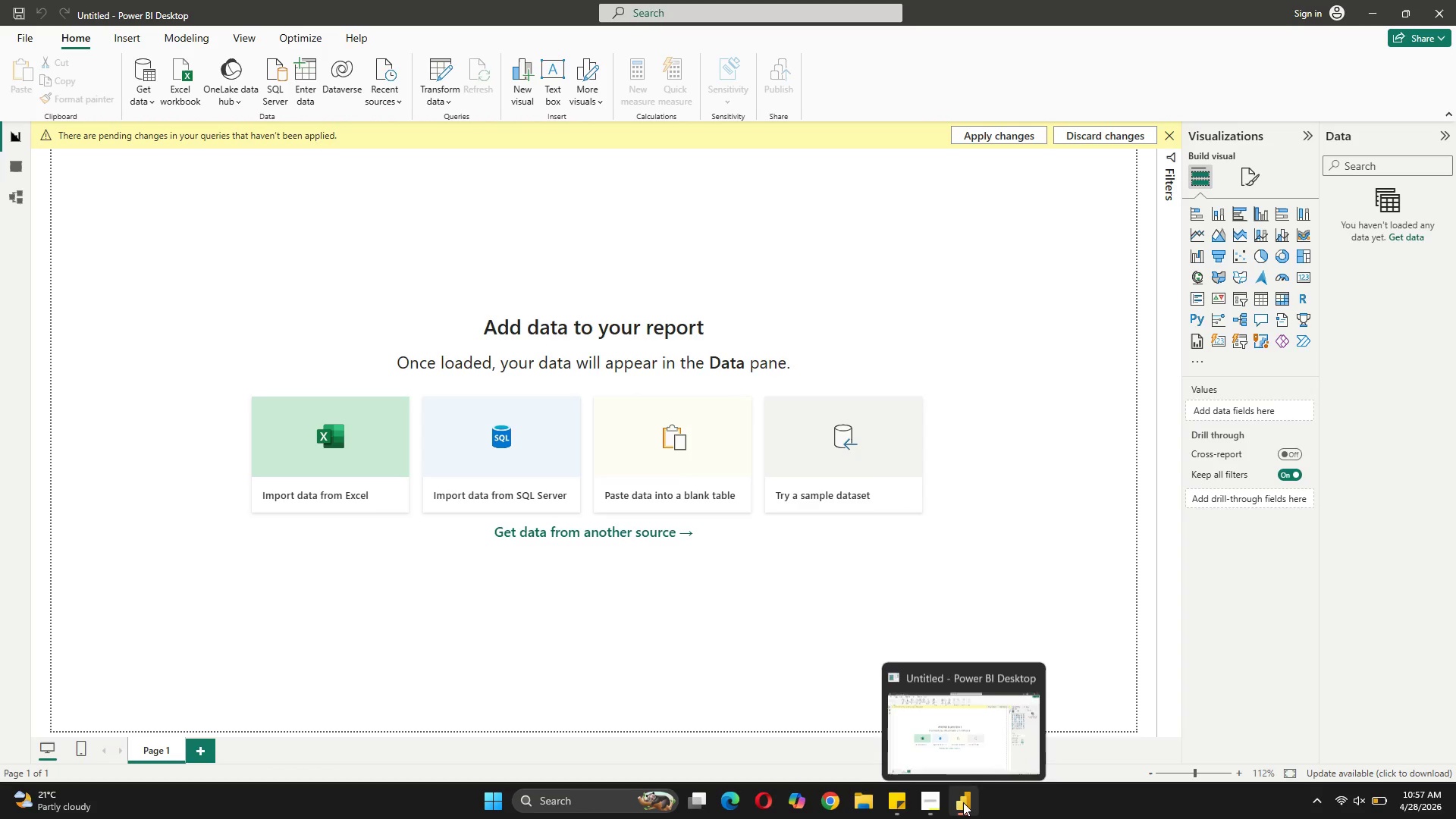 
left_click([991, 710])
 